 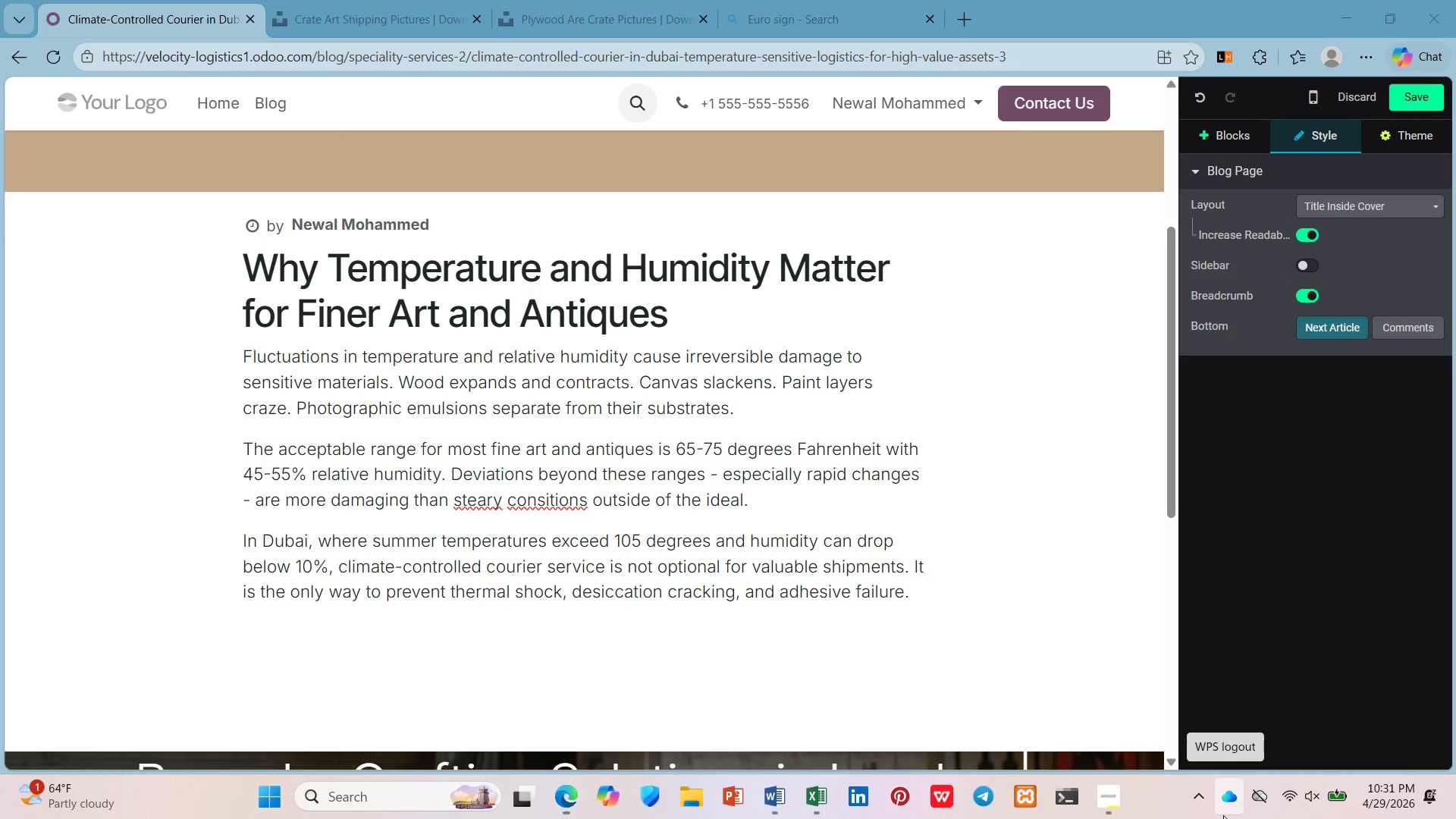 
type(set)
 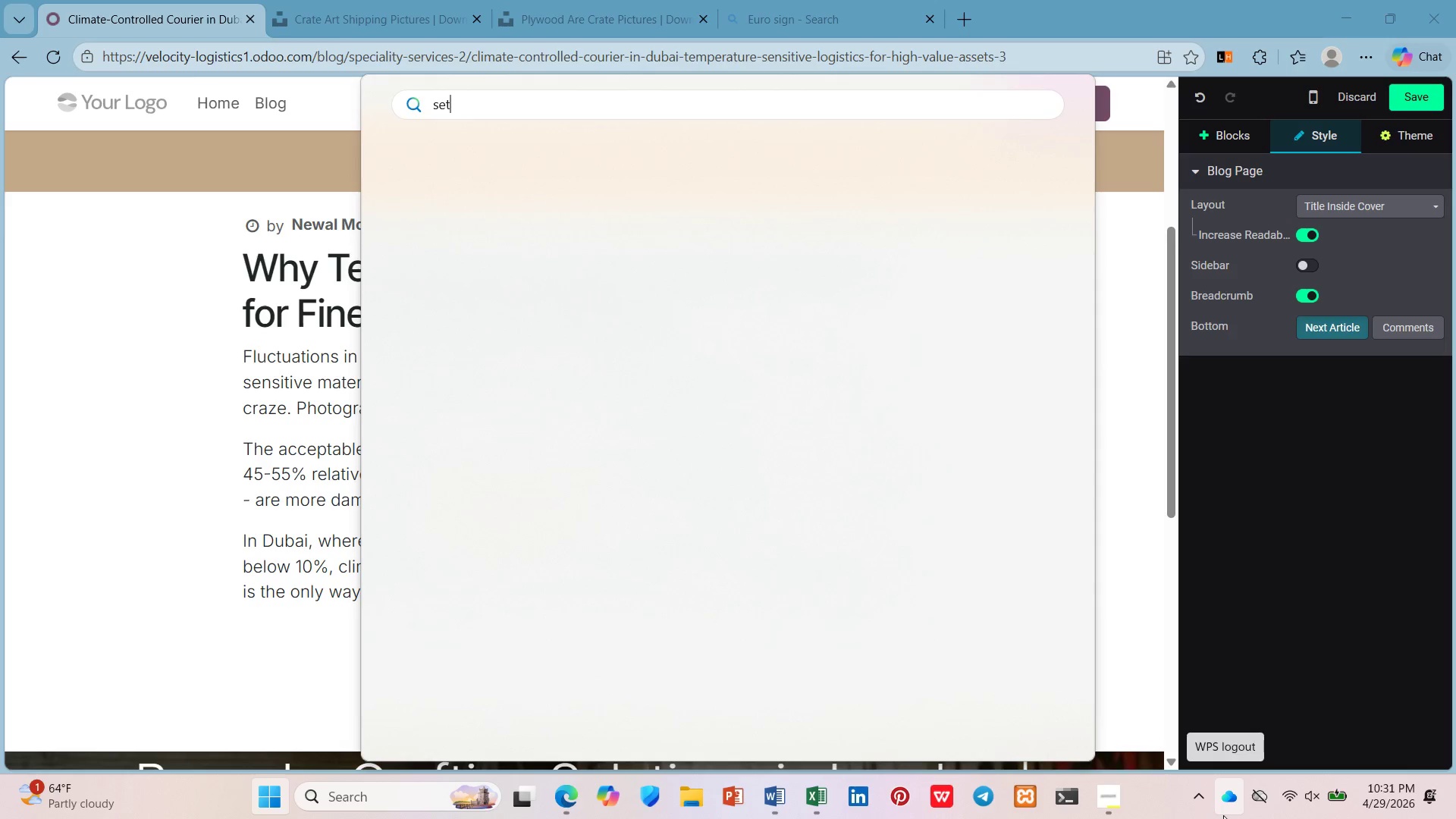 
key(Enter)
 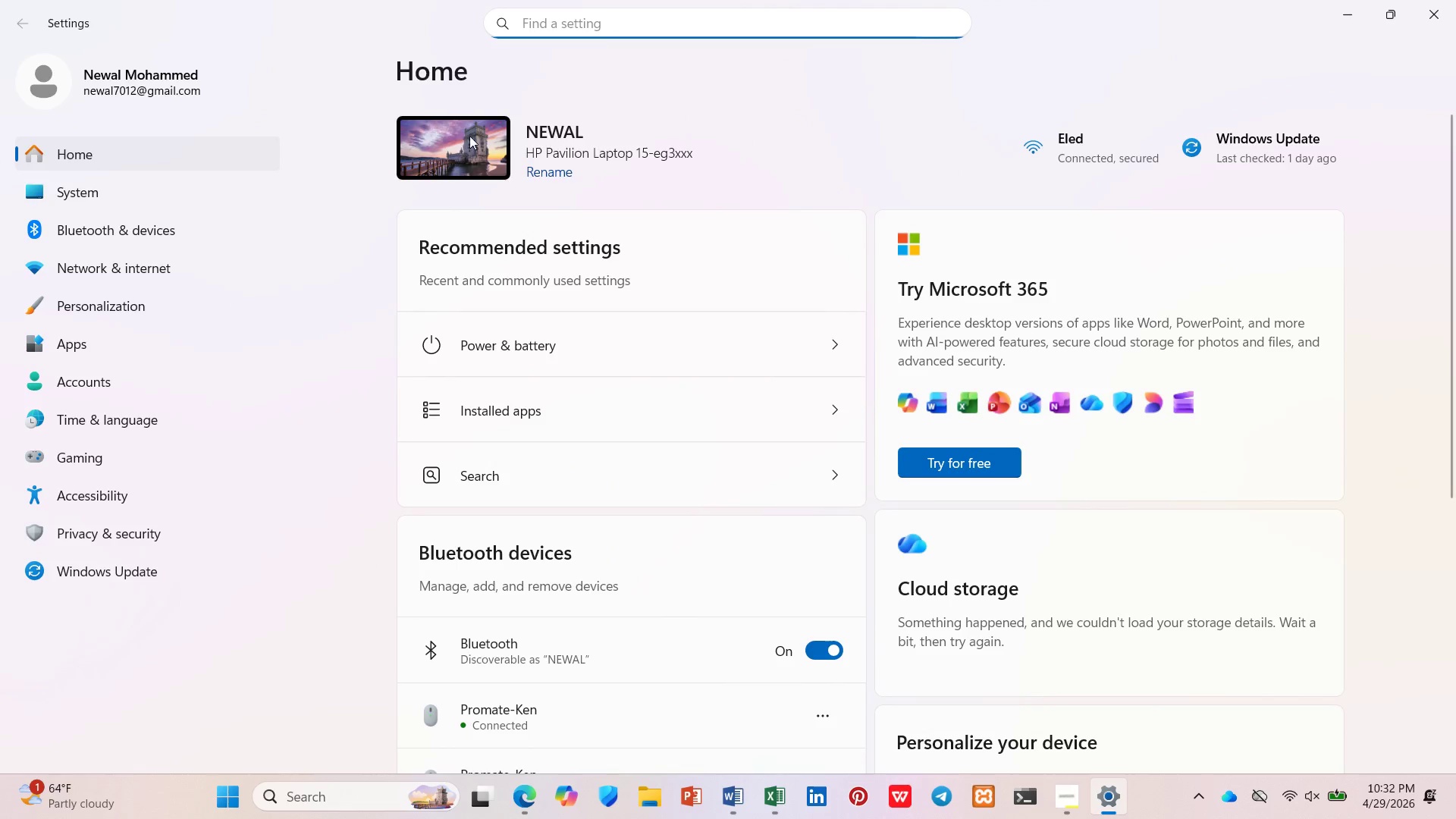 
wait(5.23)
 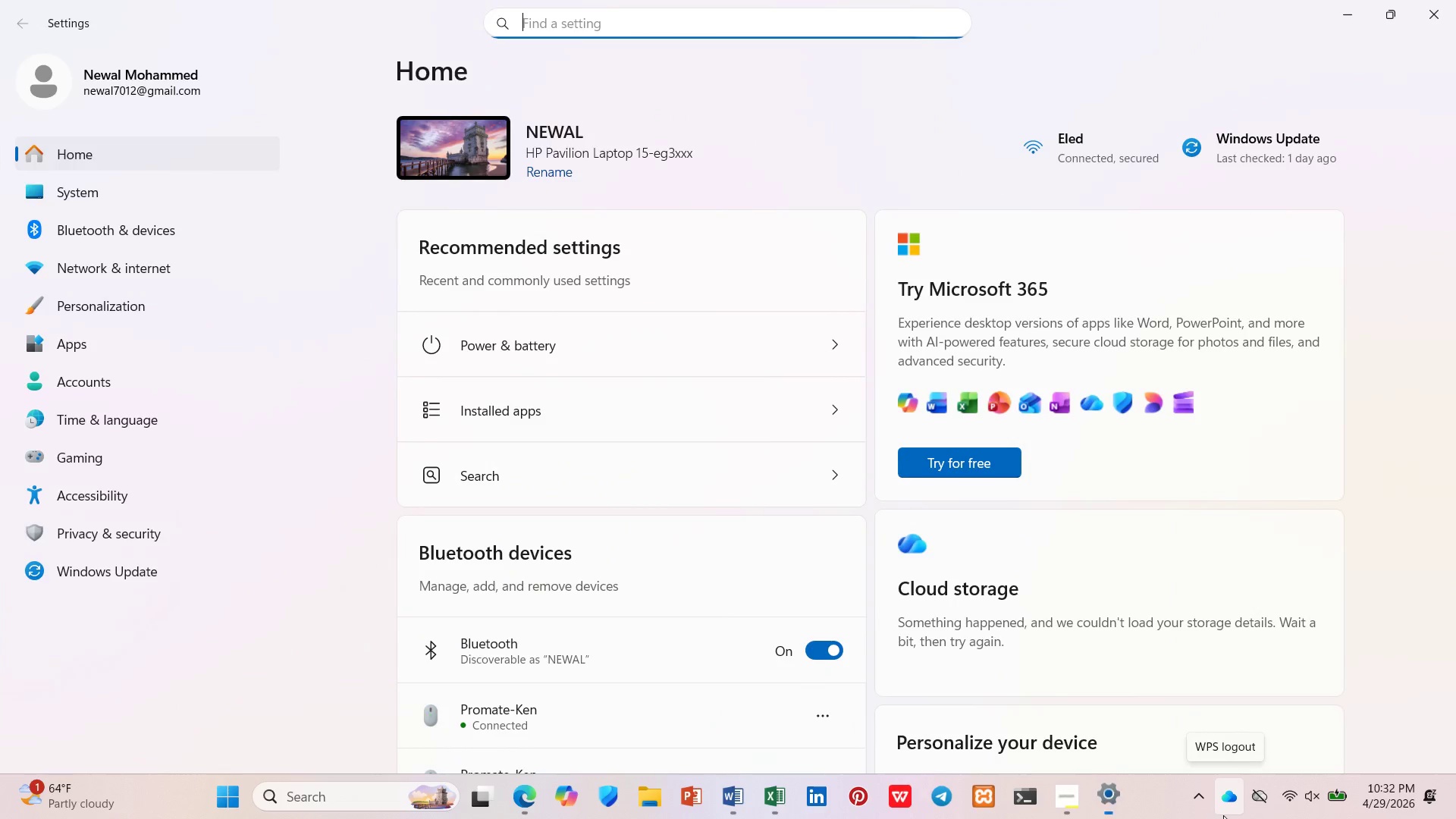 
left_click([593, 355])
 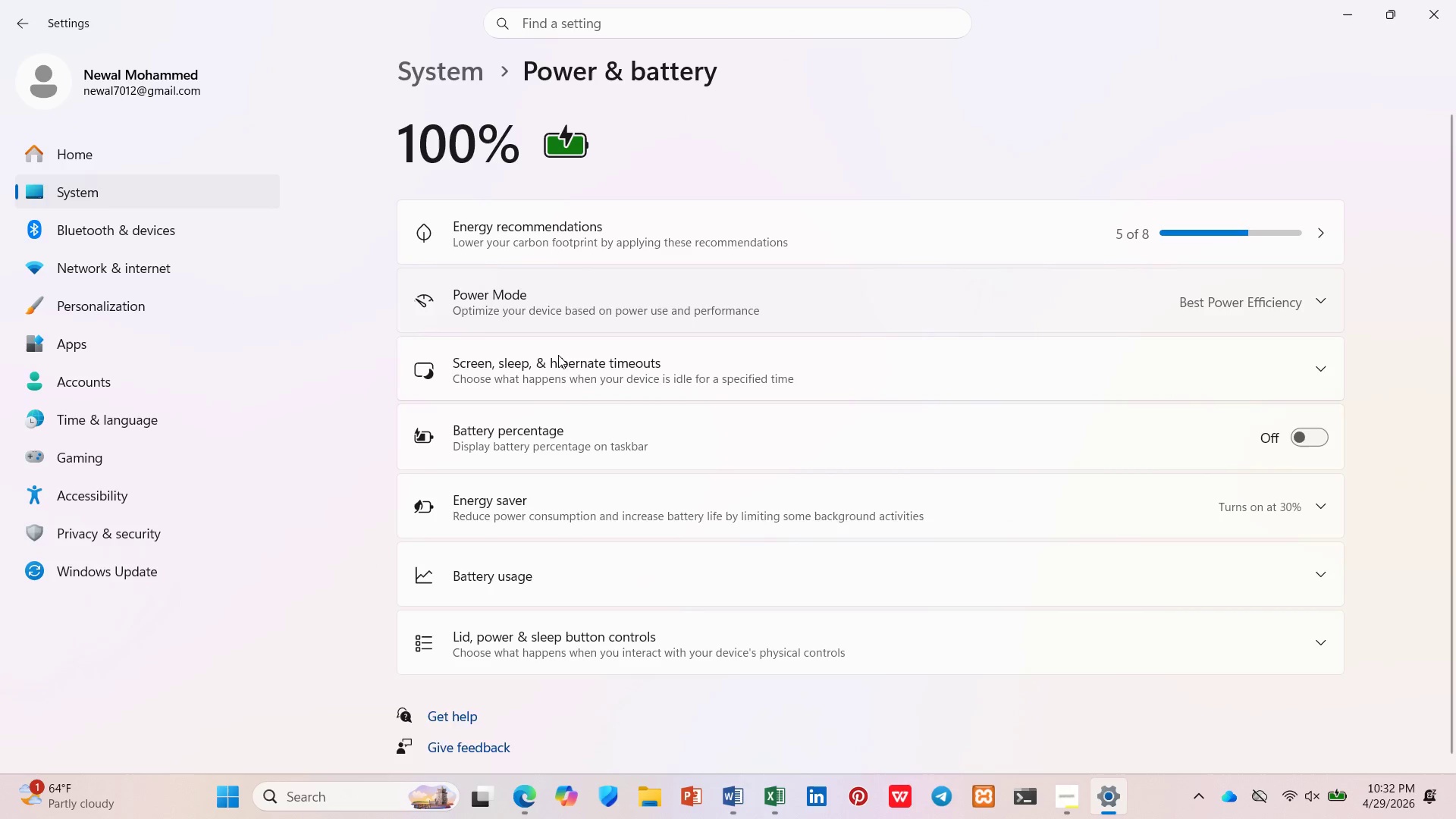 
left_click([585, 360])
 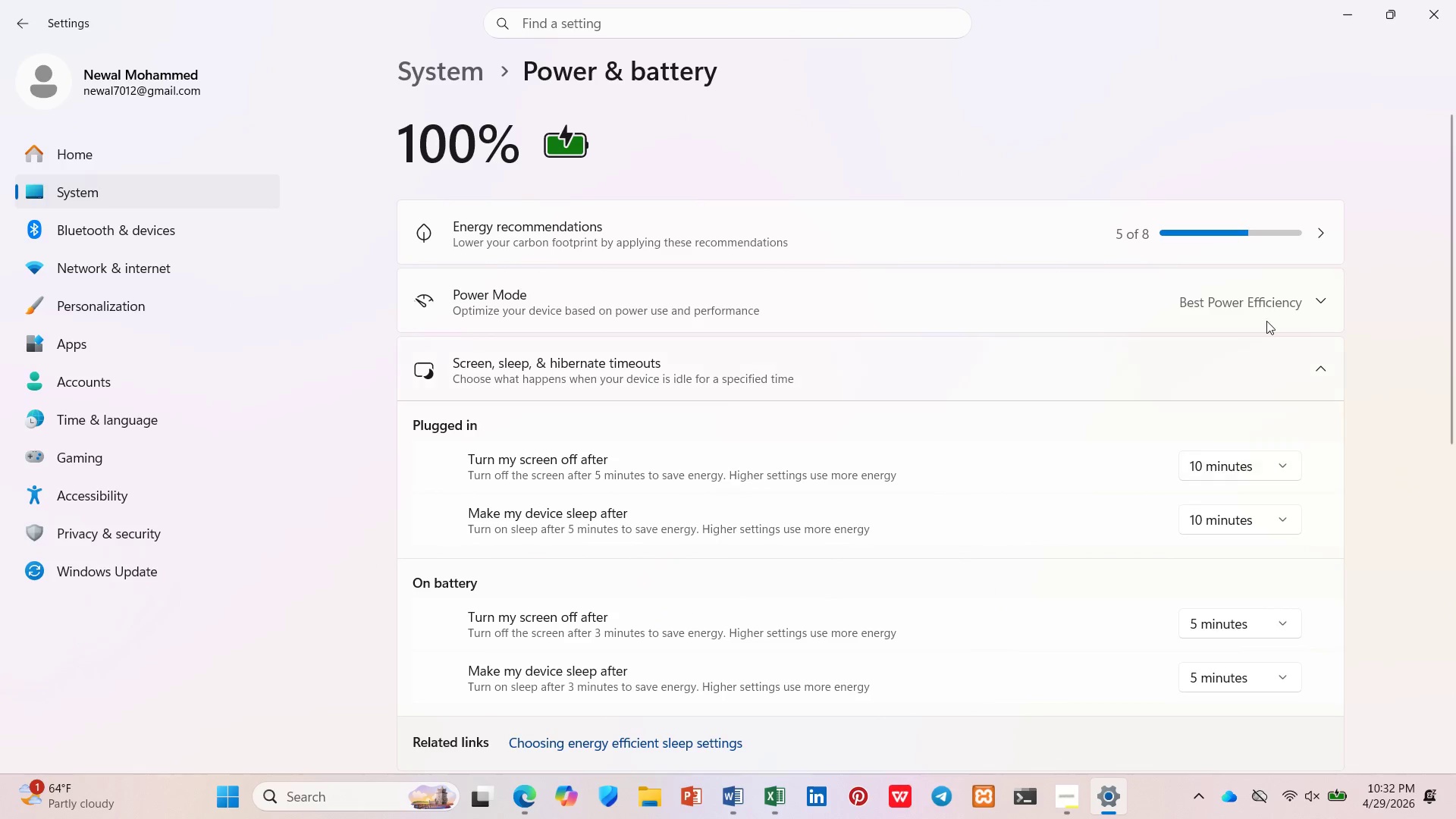 
wait(5.12)
 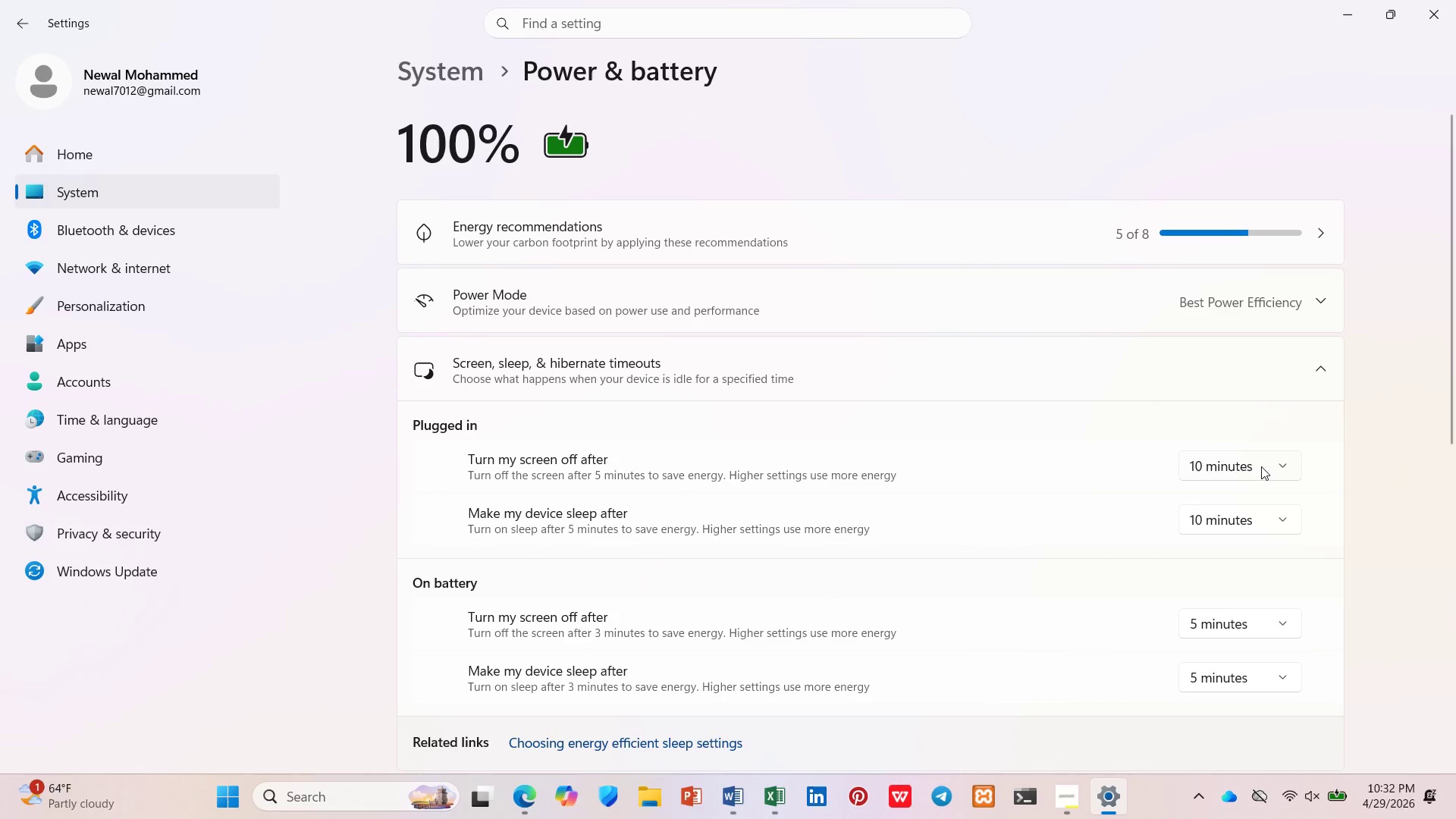 
left_click([1420, 14])
 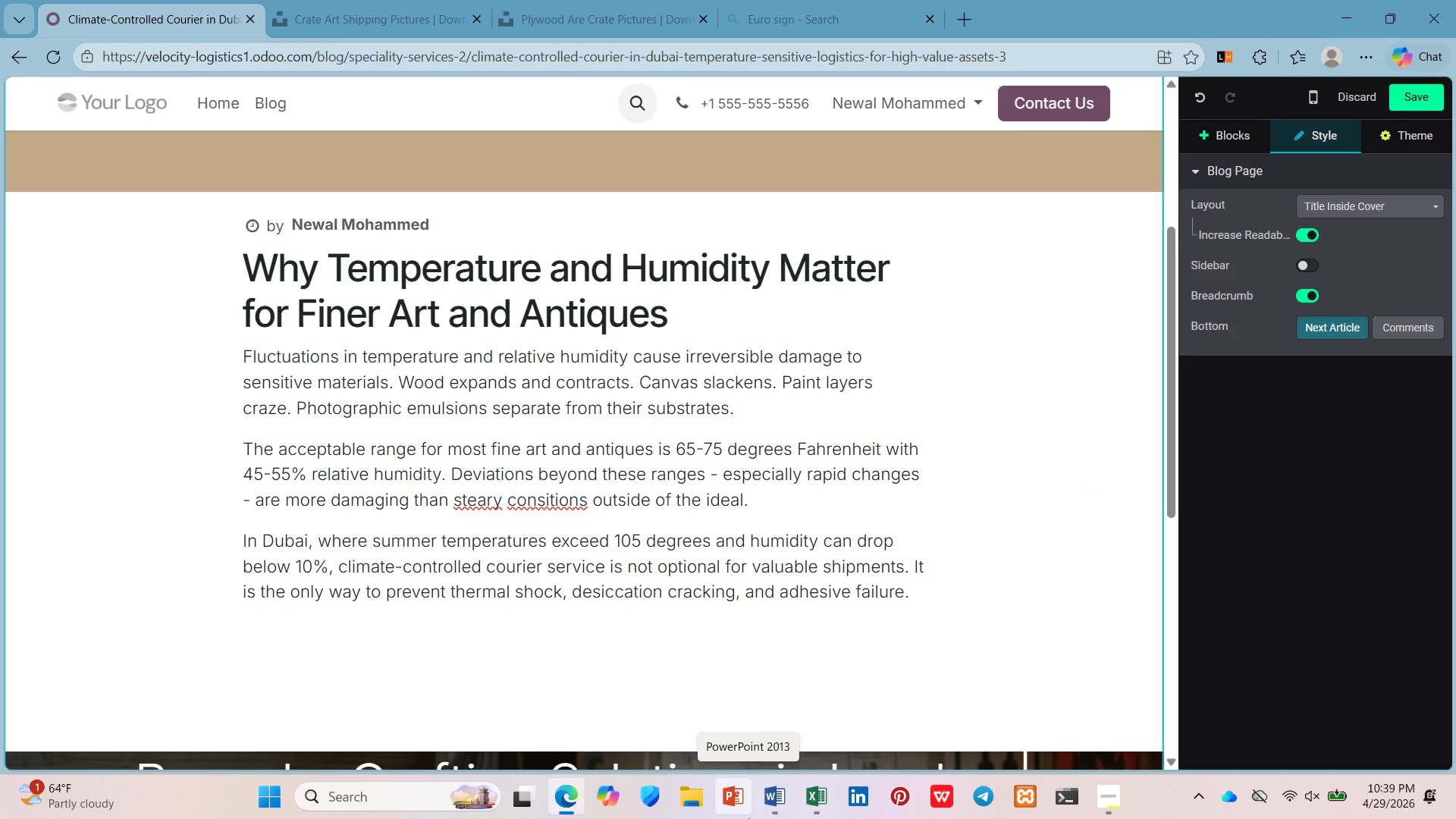 
wait(442.53)
 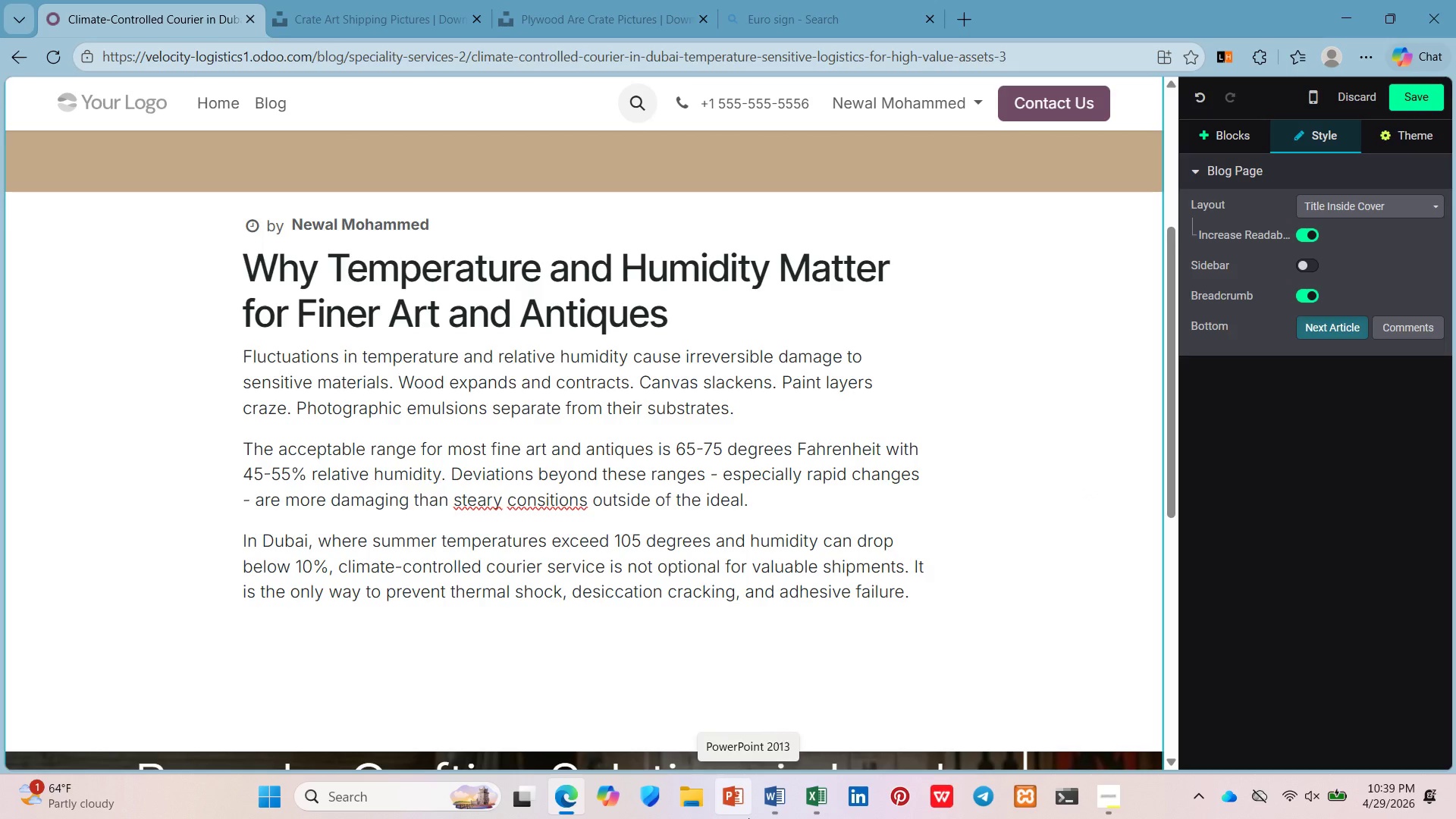 
left_click([774, 575])
 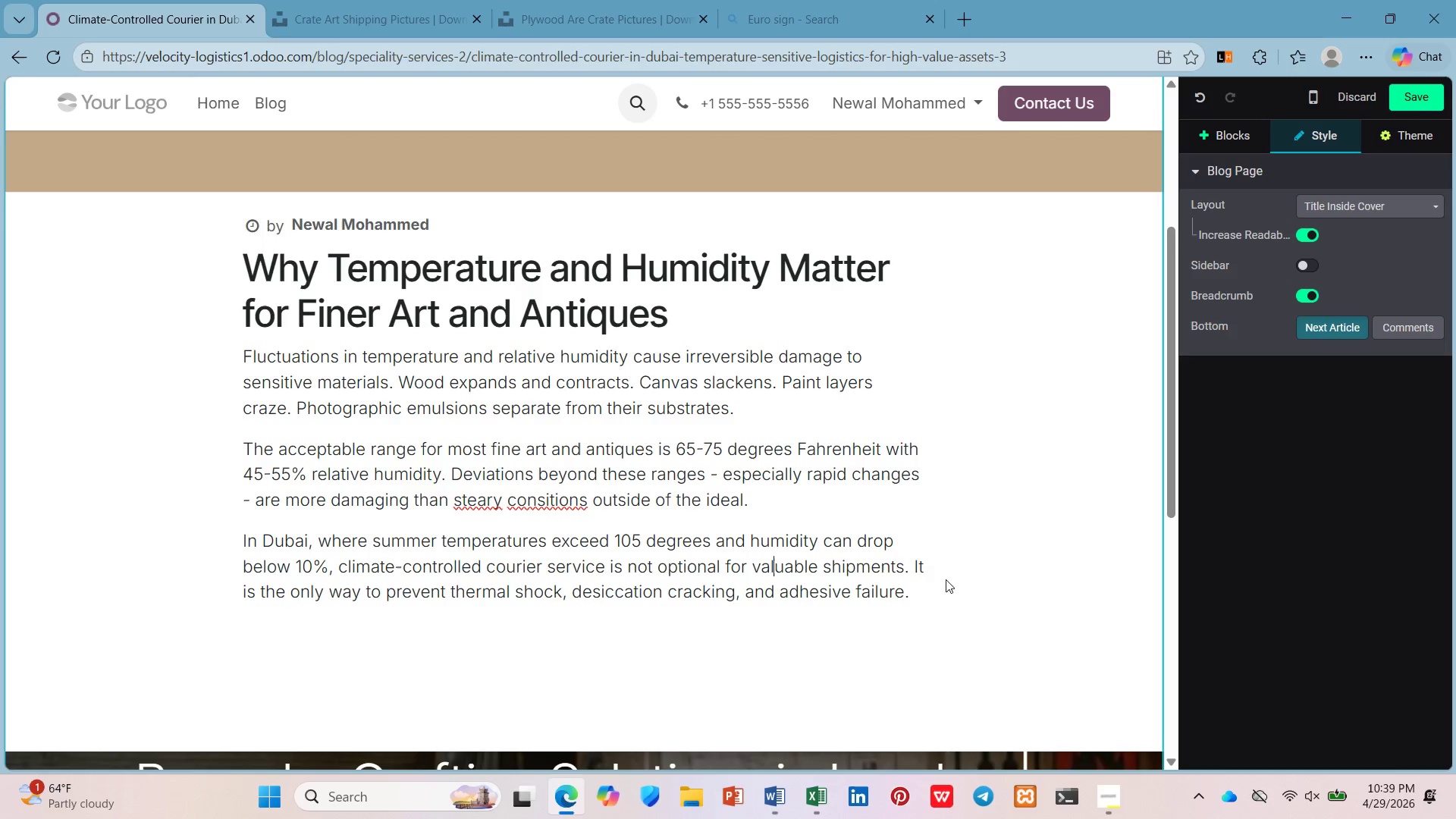 
wait(11.81)
 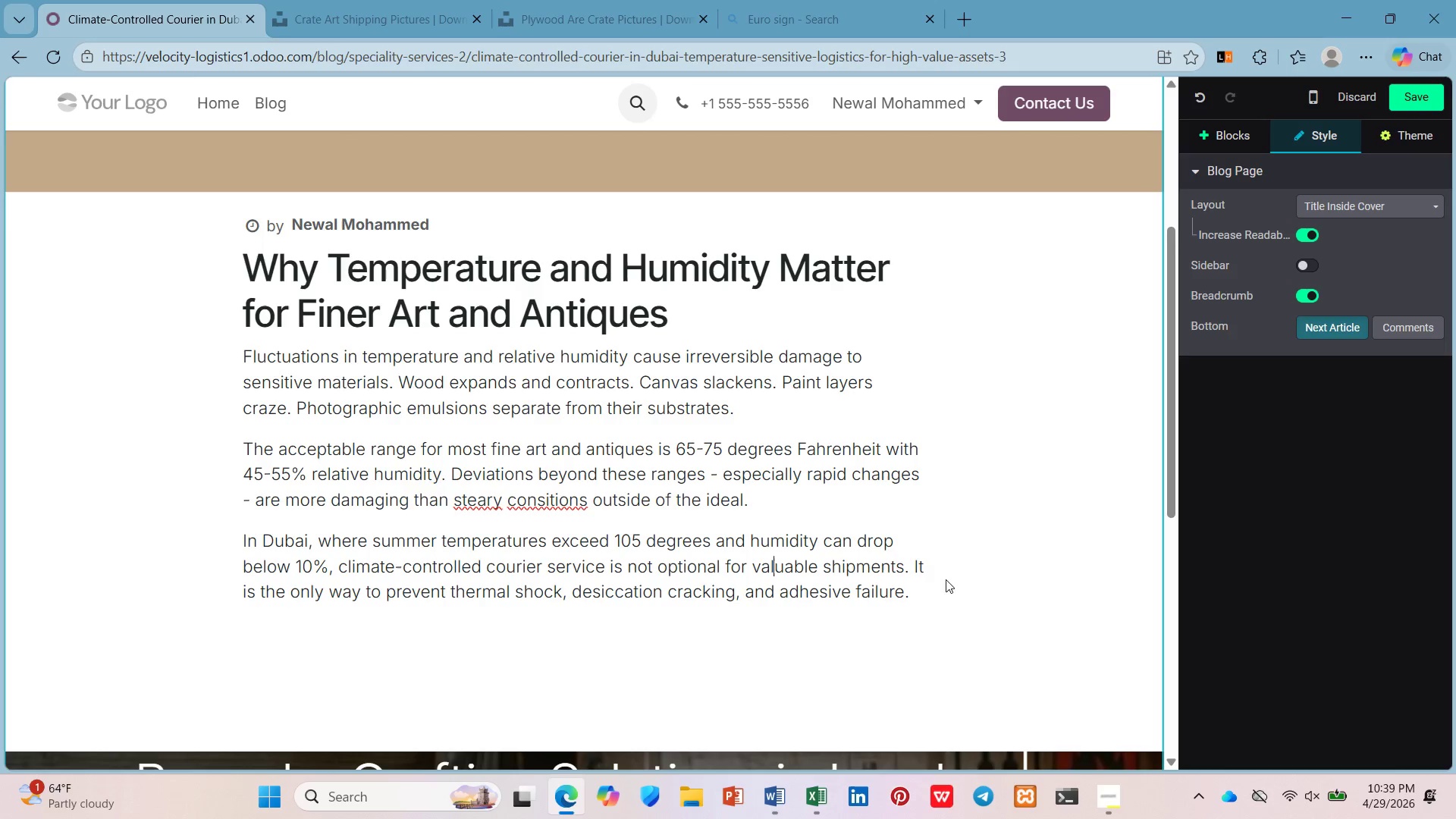 
left_click([546, 500])
 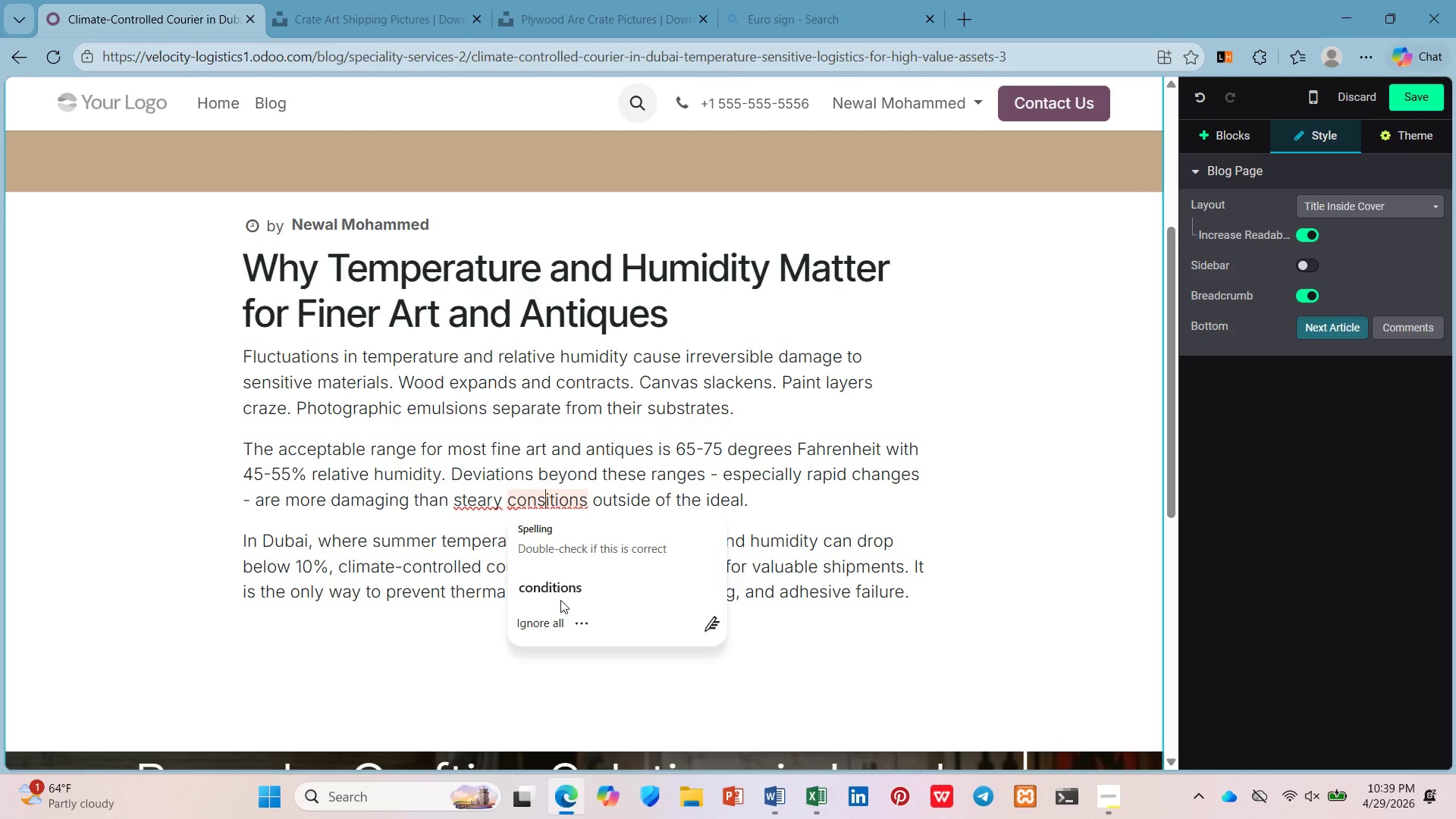 
left_click([564, 592])
 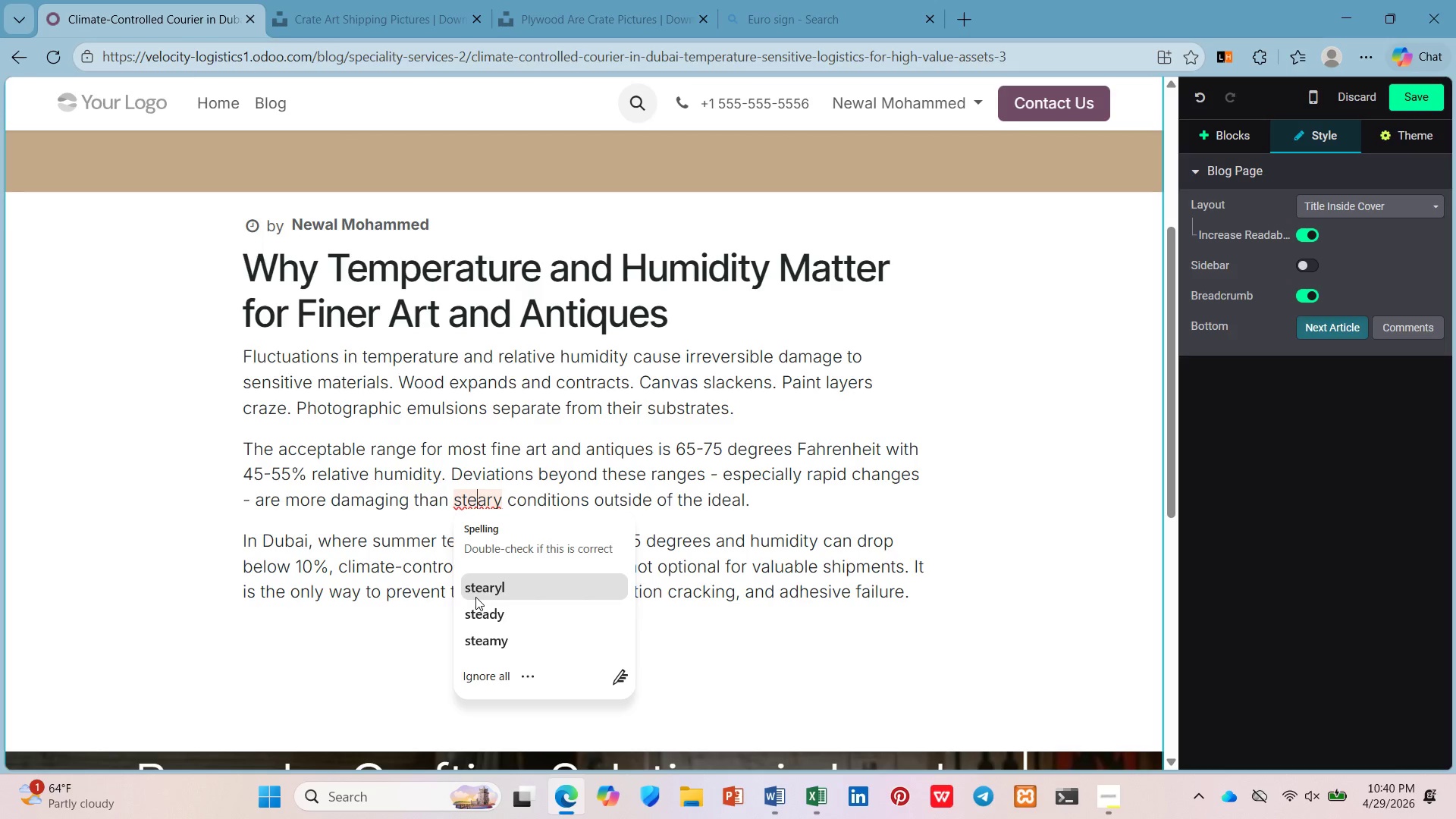 
wait(34.0)
 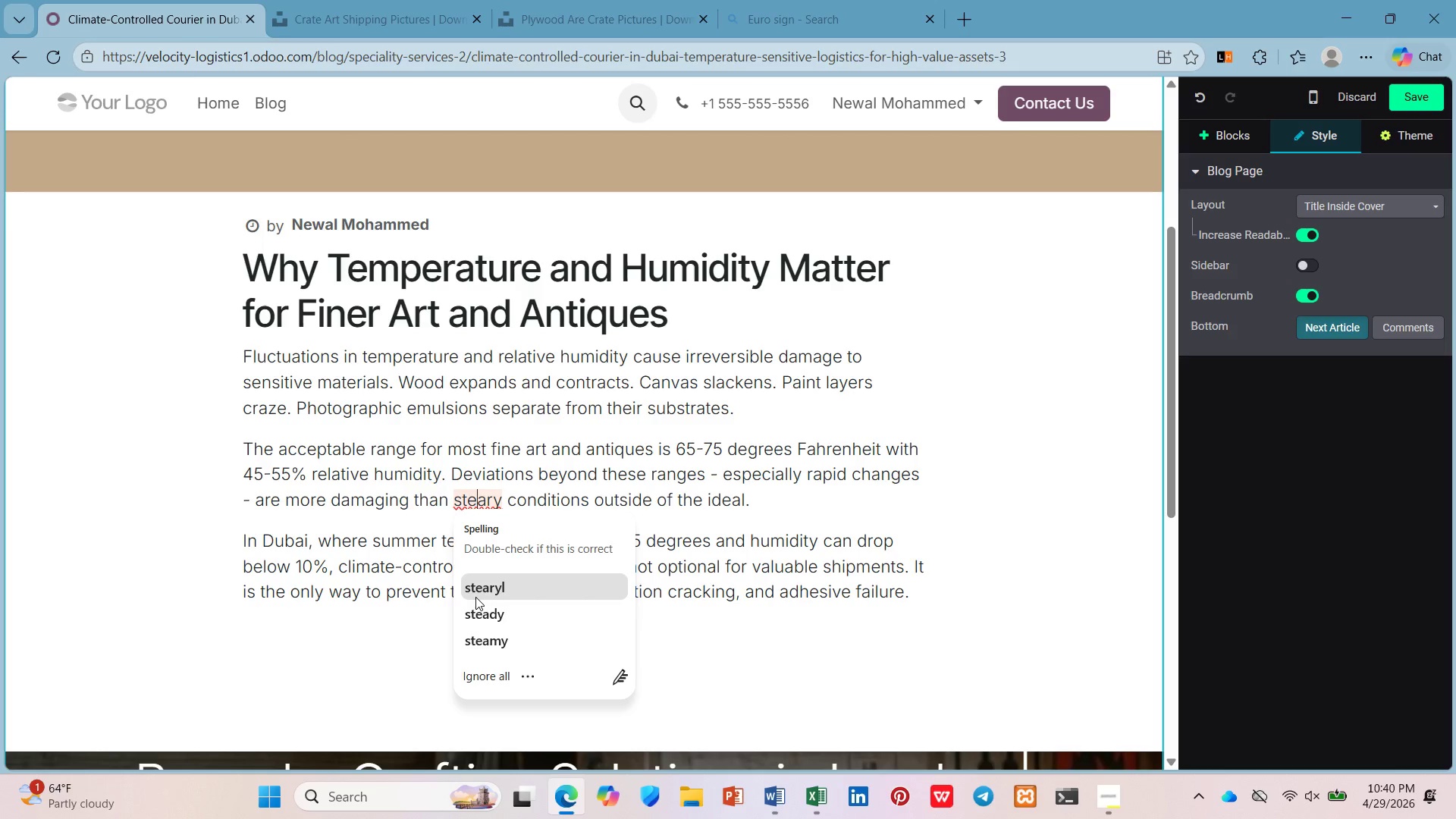 
left_click([477, 625])
 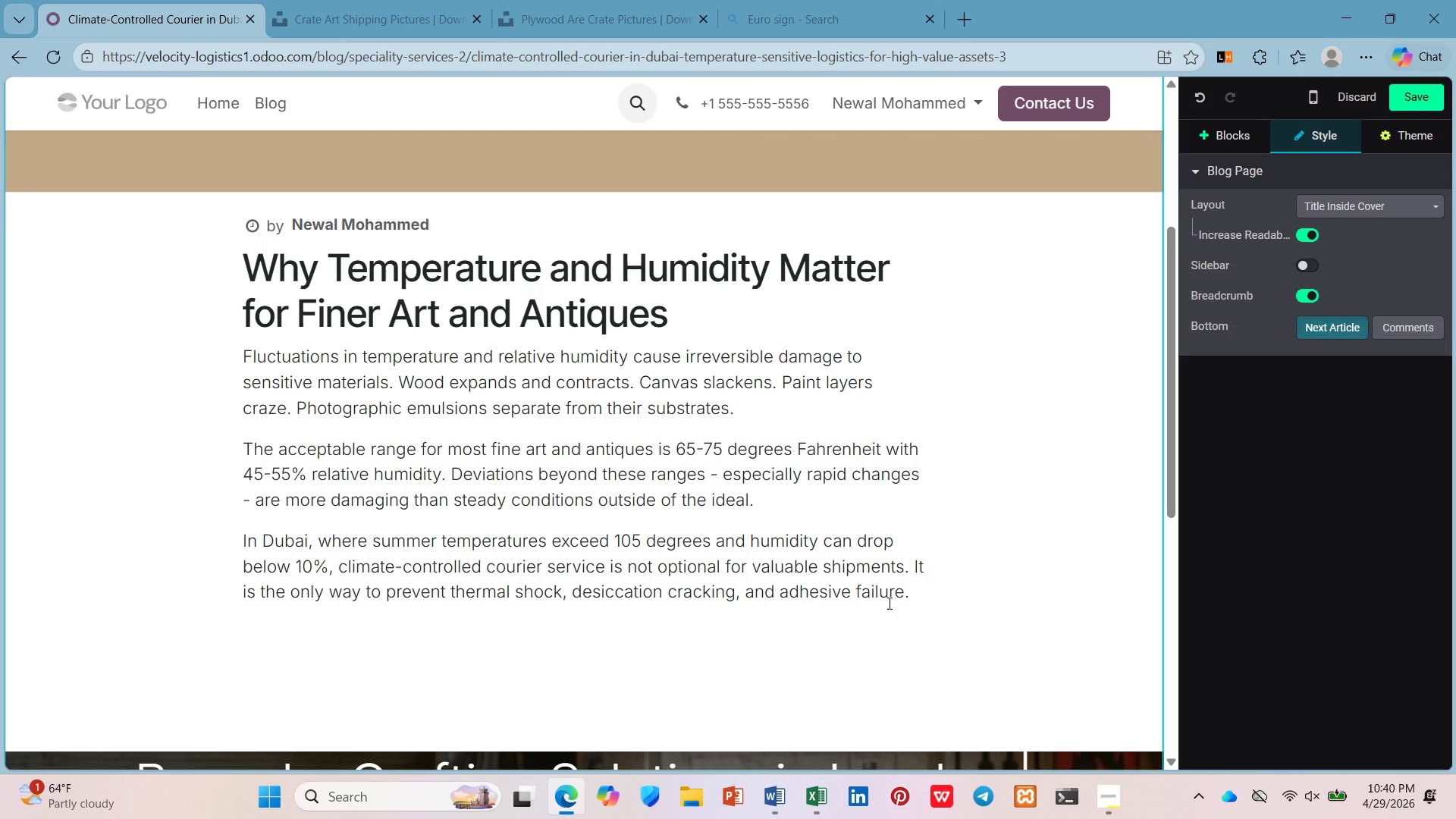 
left_click([908, 598])
 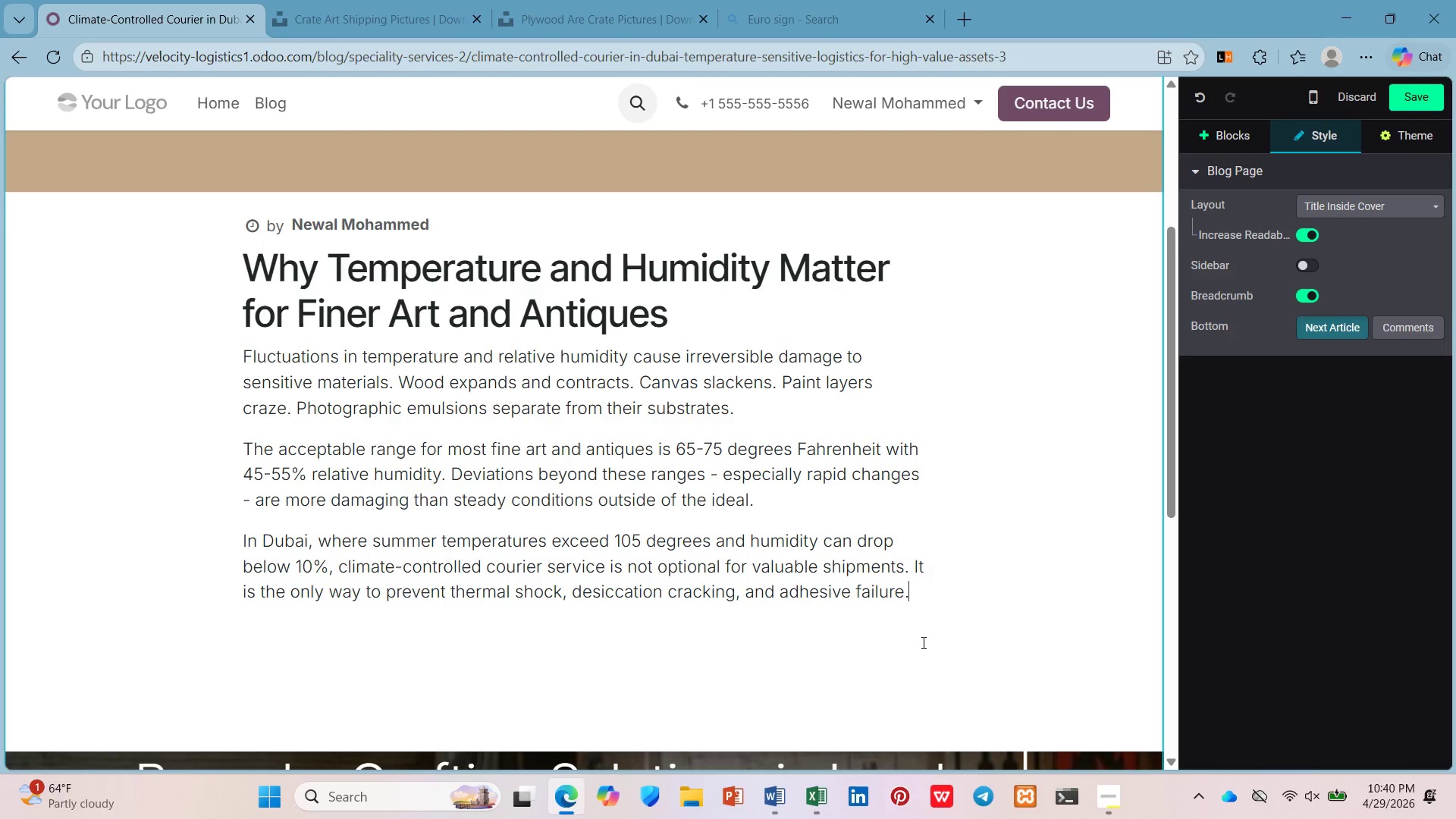 
wait(5.58)
 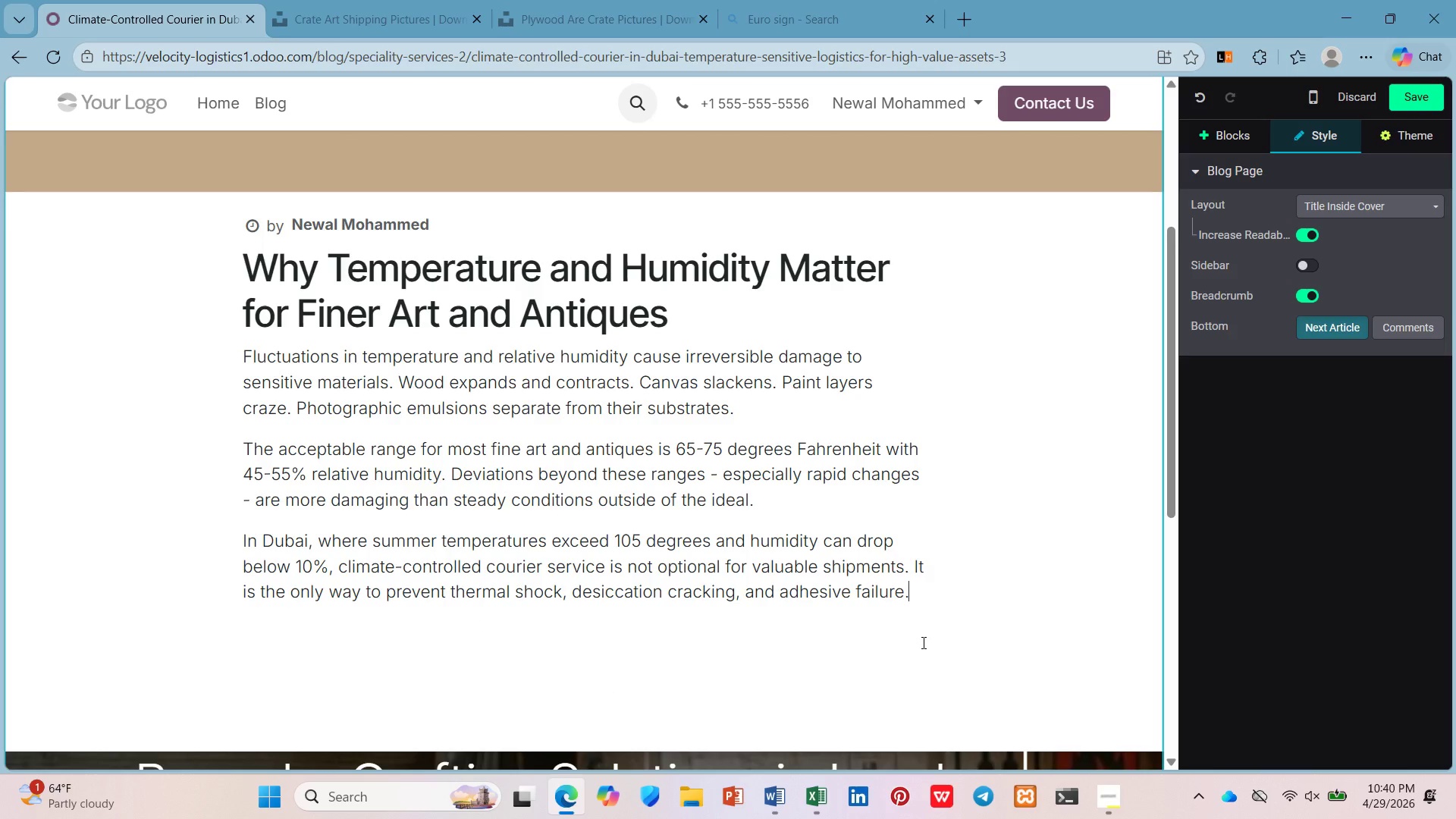 
key(Enter)
 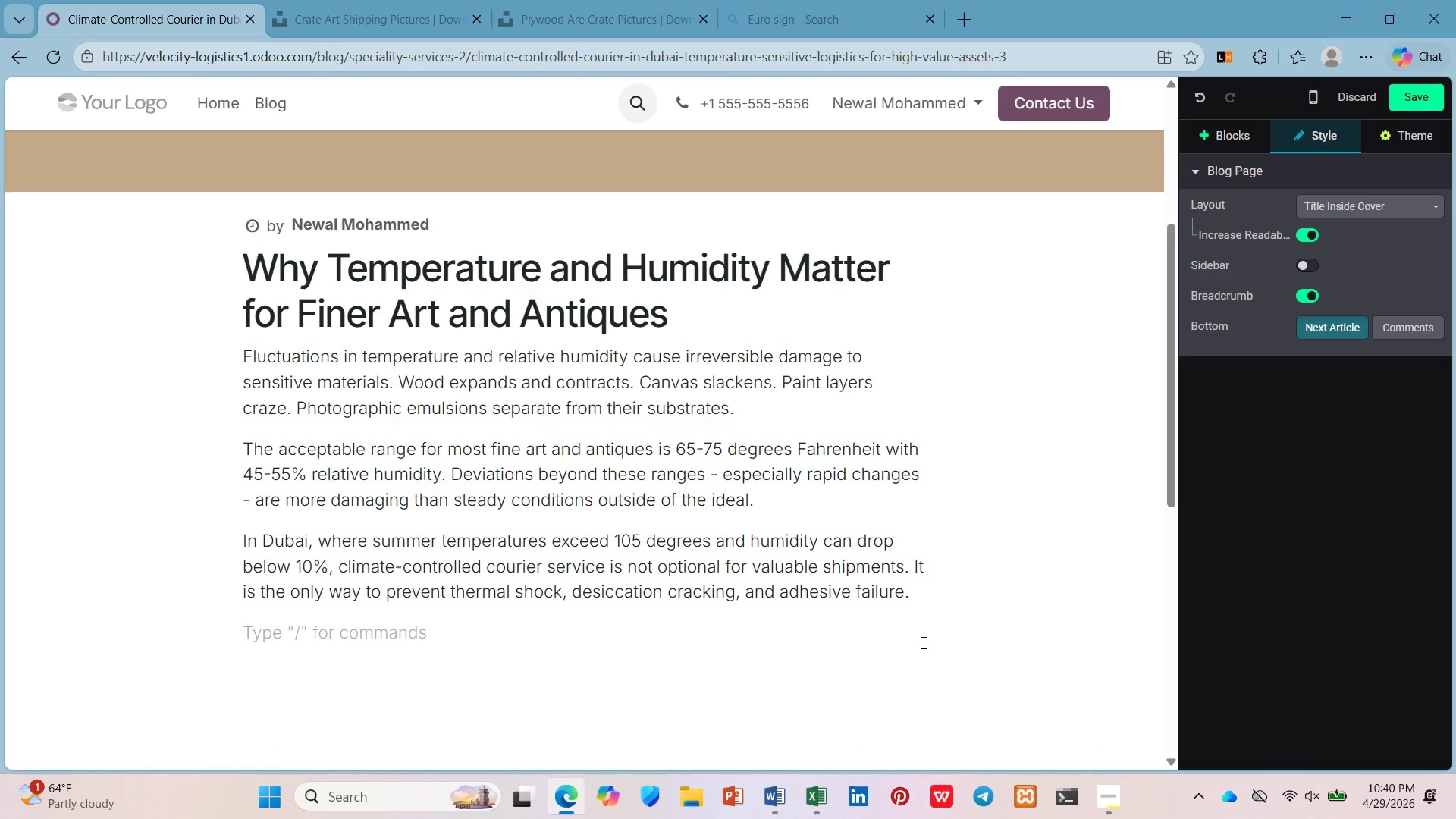 
type(Without climate control )
key(Backspace)
type(, a painting shipped from London to Dubai in July would experience tem)
 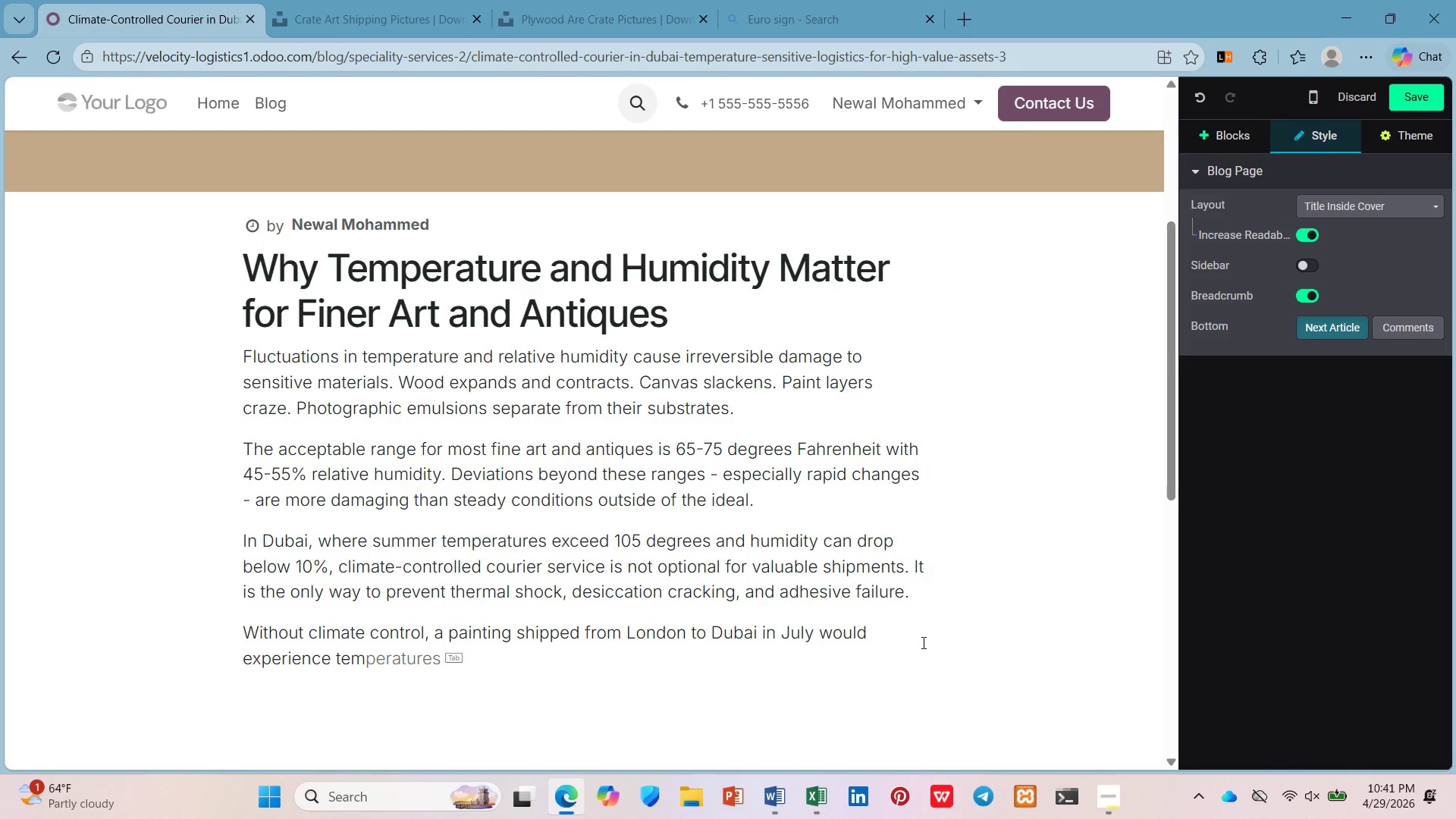 
type(perature s)
 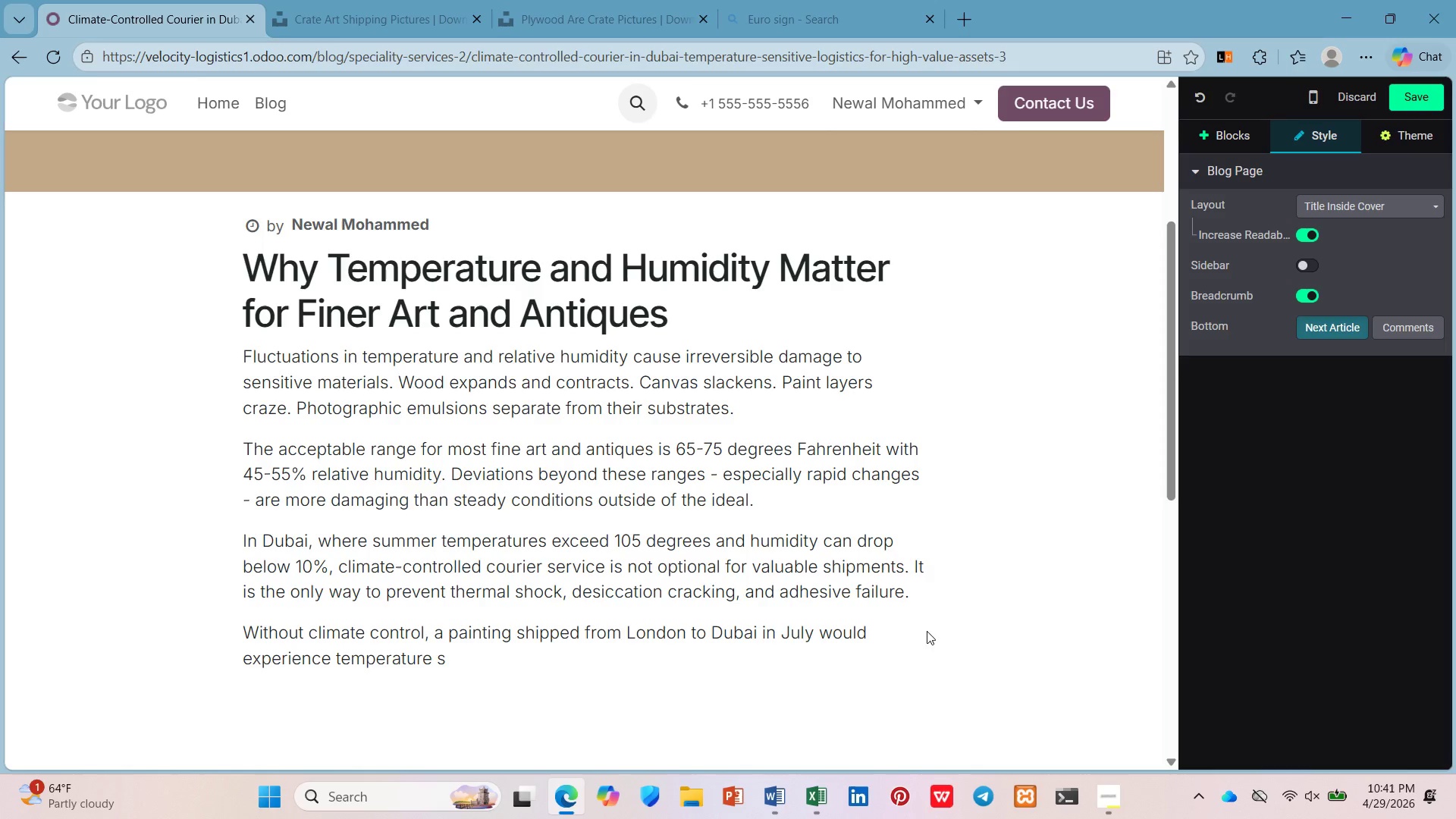 
type(wings of )
 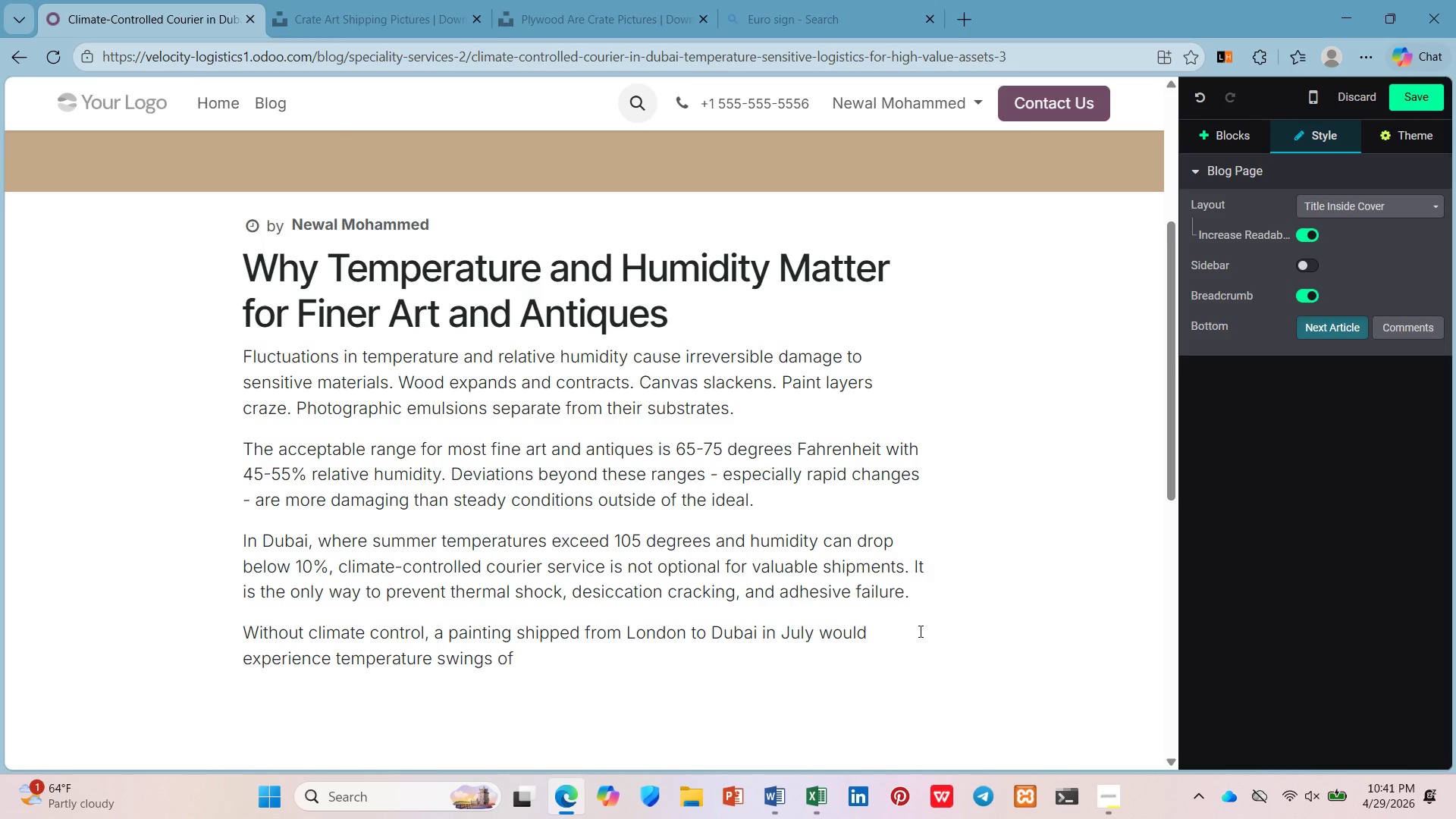 
hold_key(key=ShiftLeft, duration=0.33)
 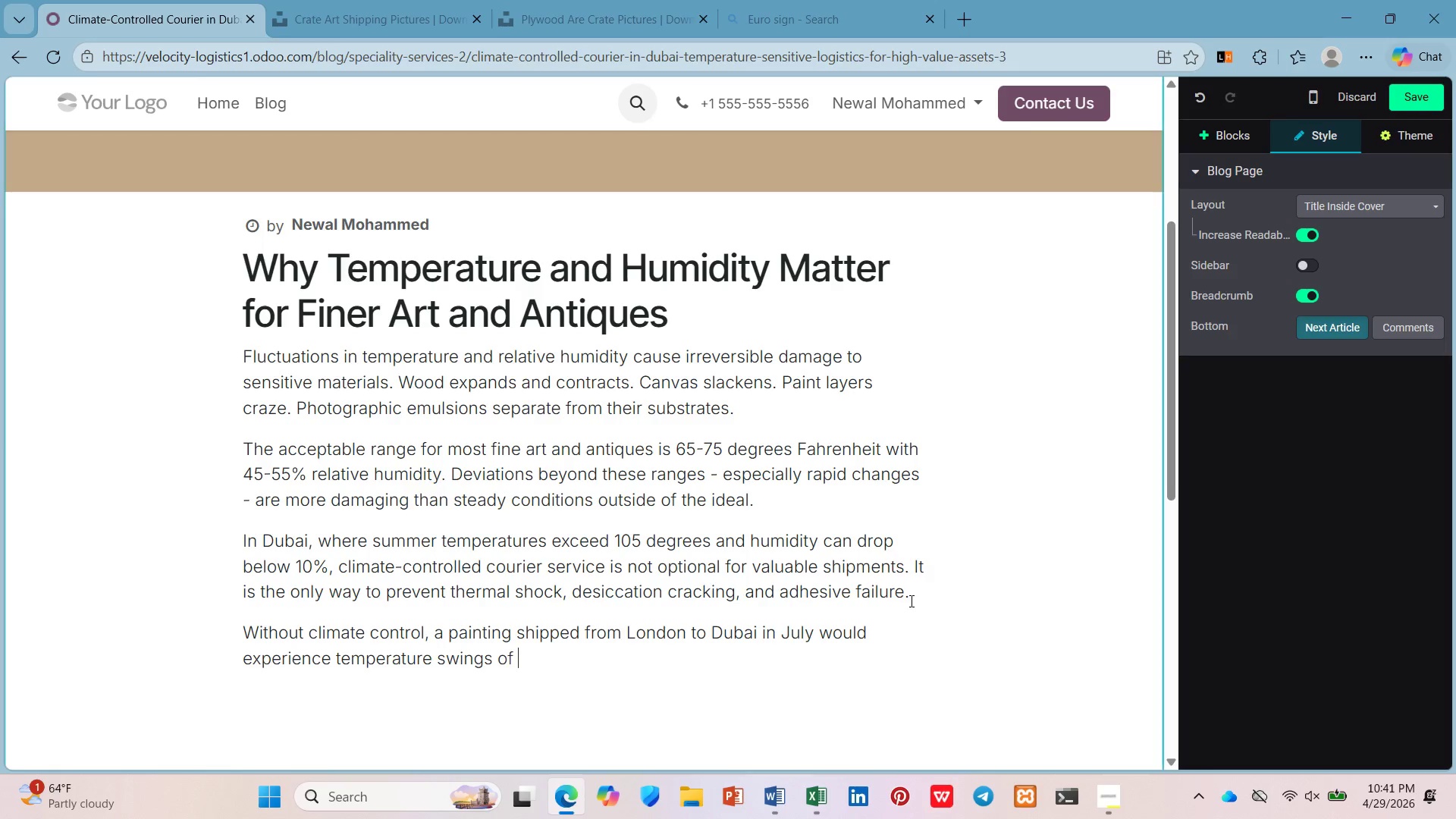 
type(40 gr)
key(Backspace)
key(Backspace)
type(de)
 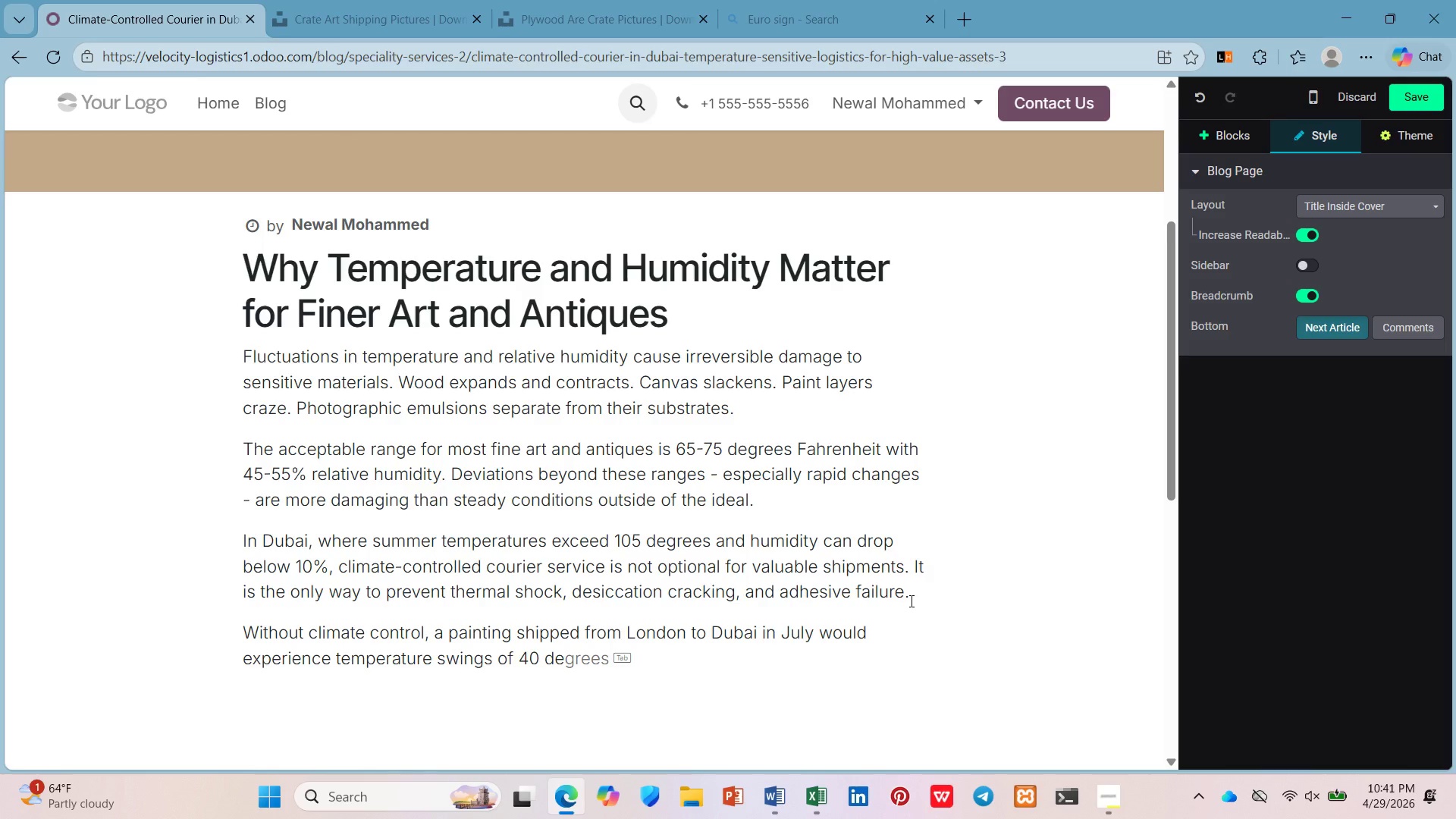 
key(ArrowRight)
 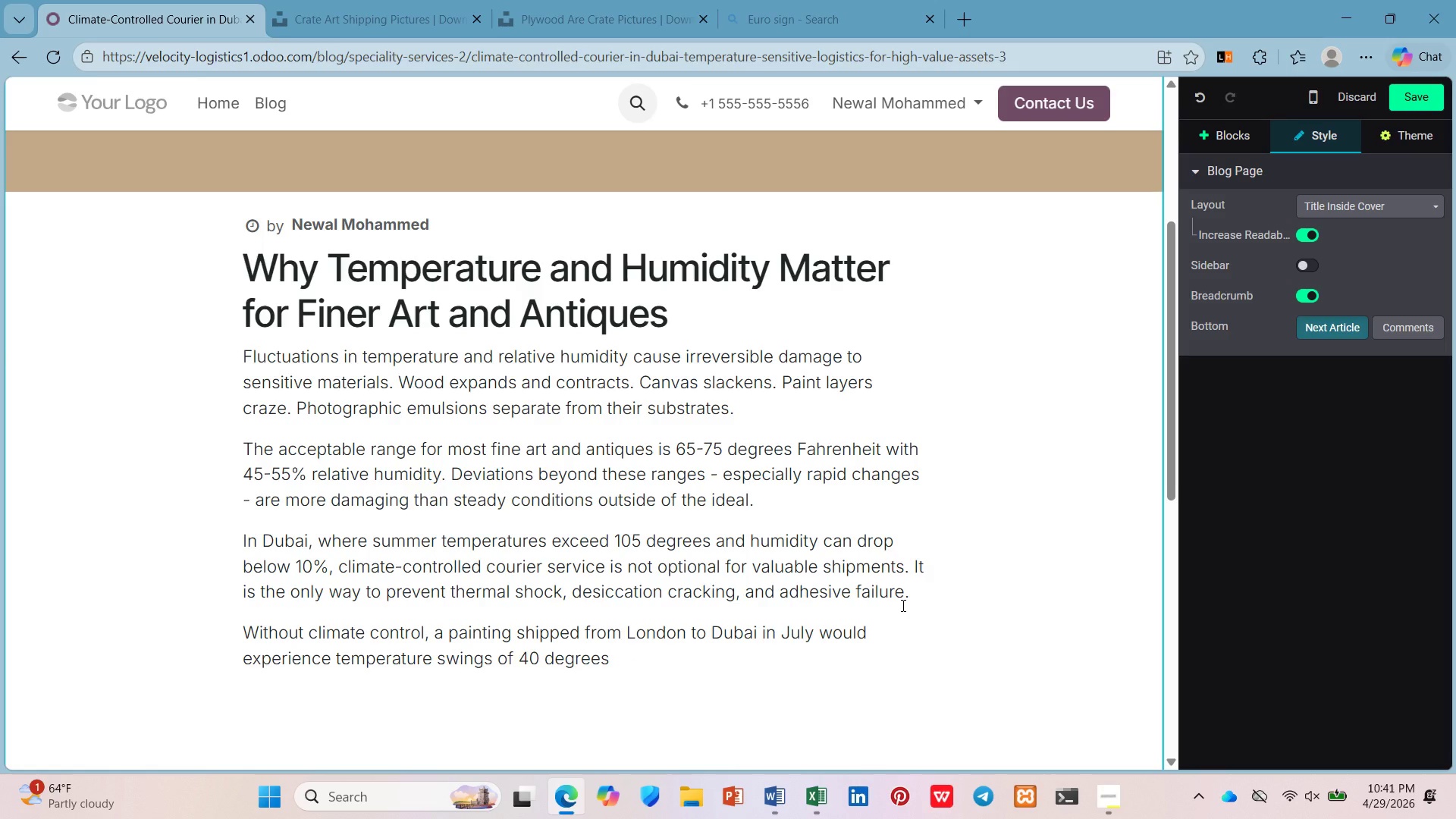 
wait(5.09)
 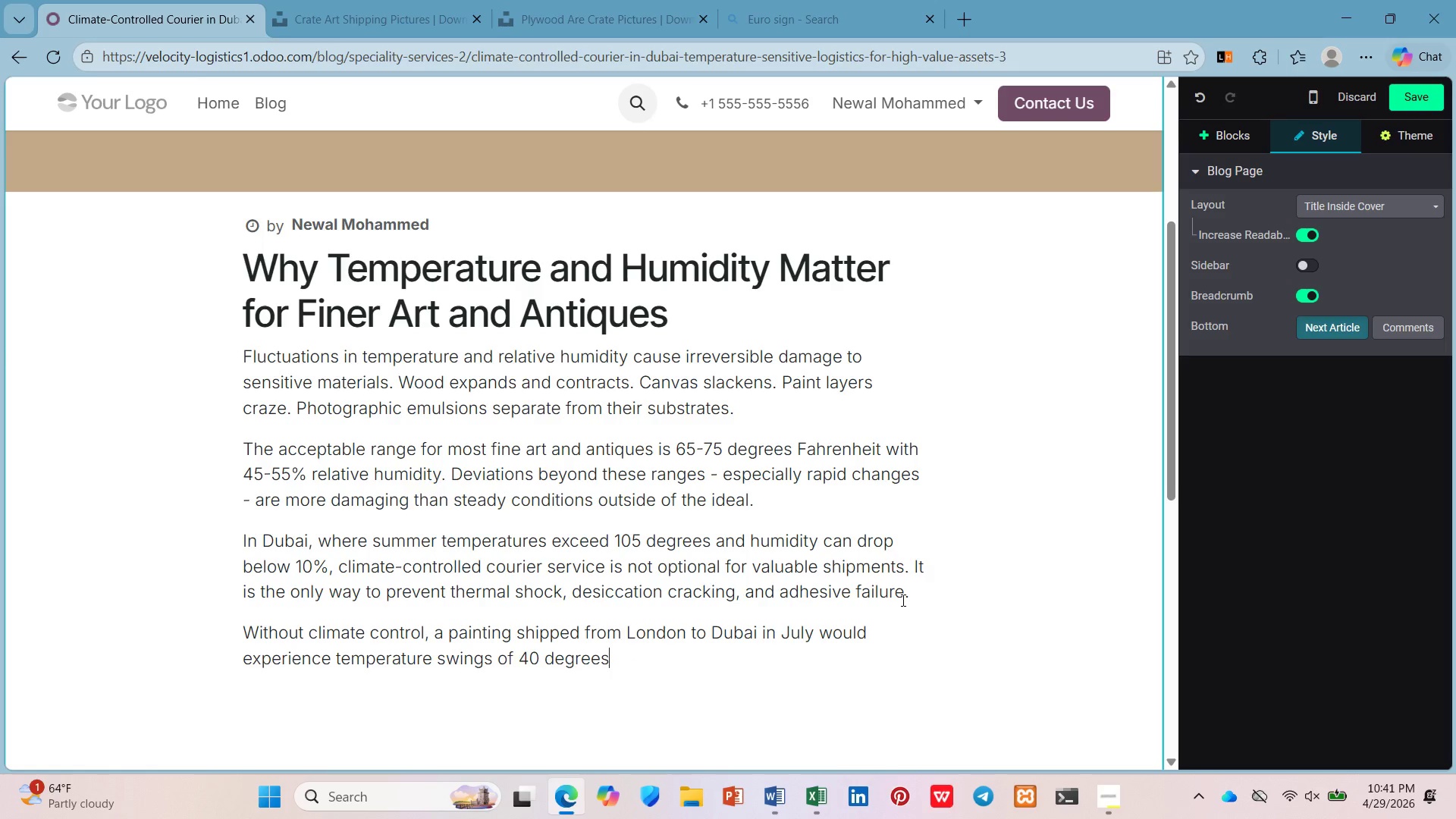 
type( or more. The canvas would expnd and contr)
key(Backspace)
type(act re)
 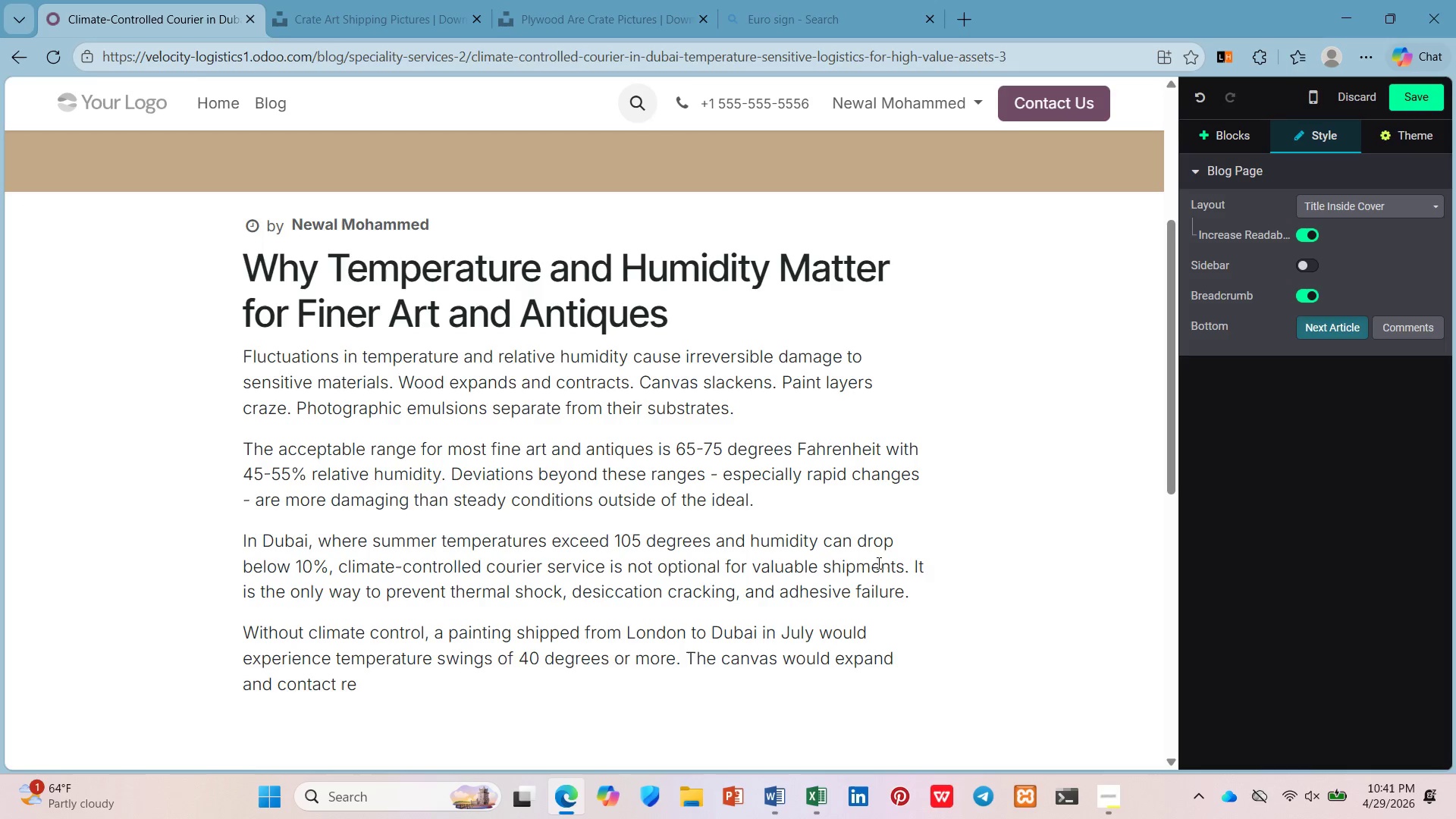 
key(P)
 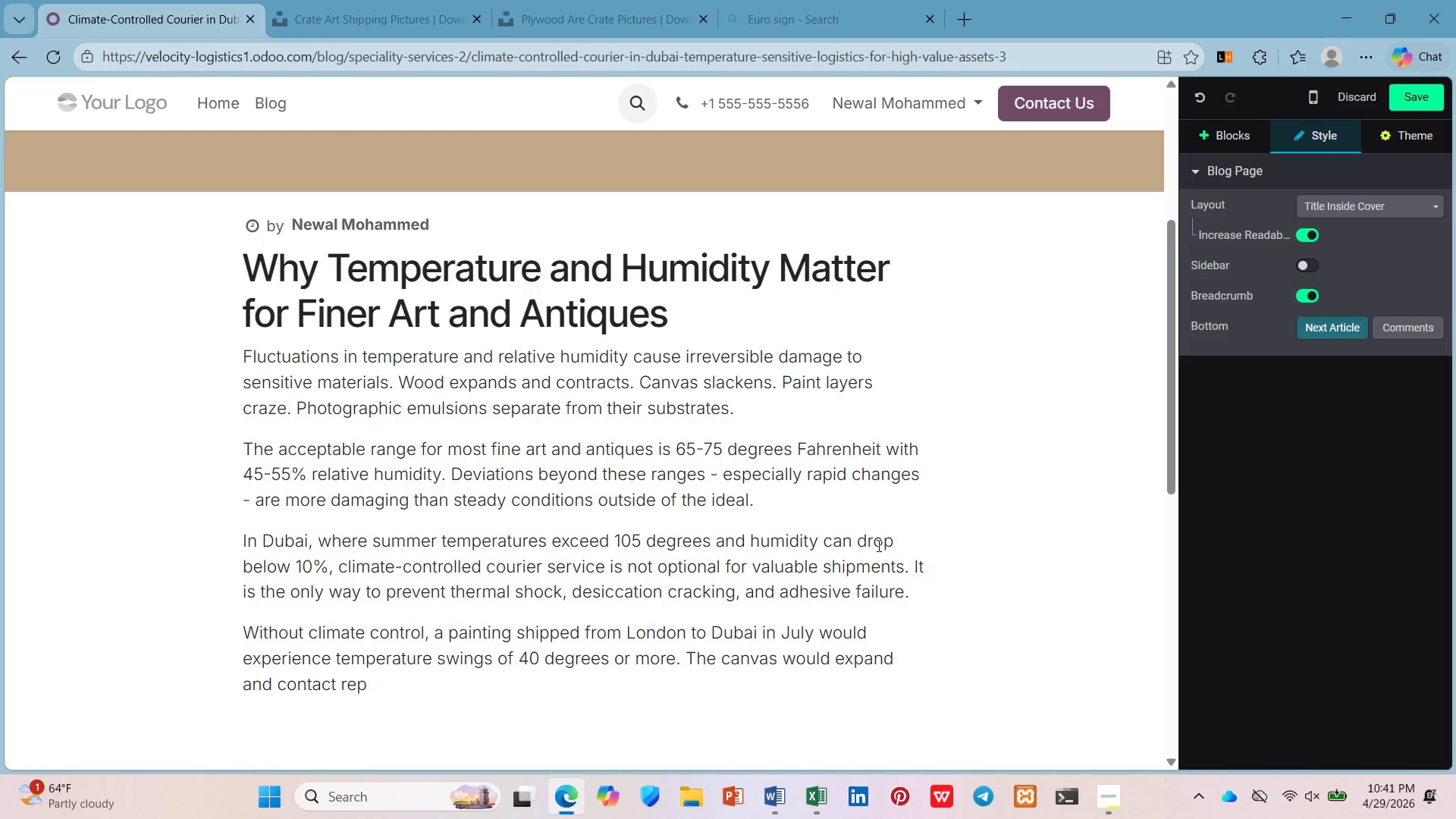 
wait(5.06)
 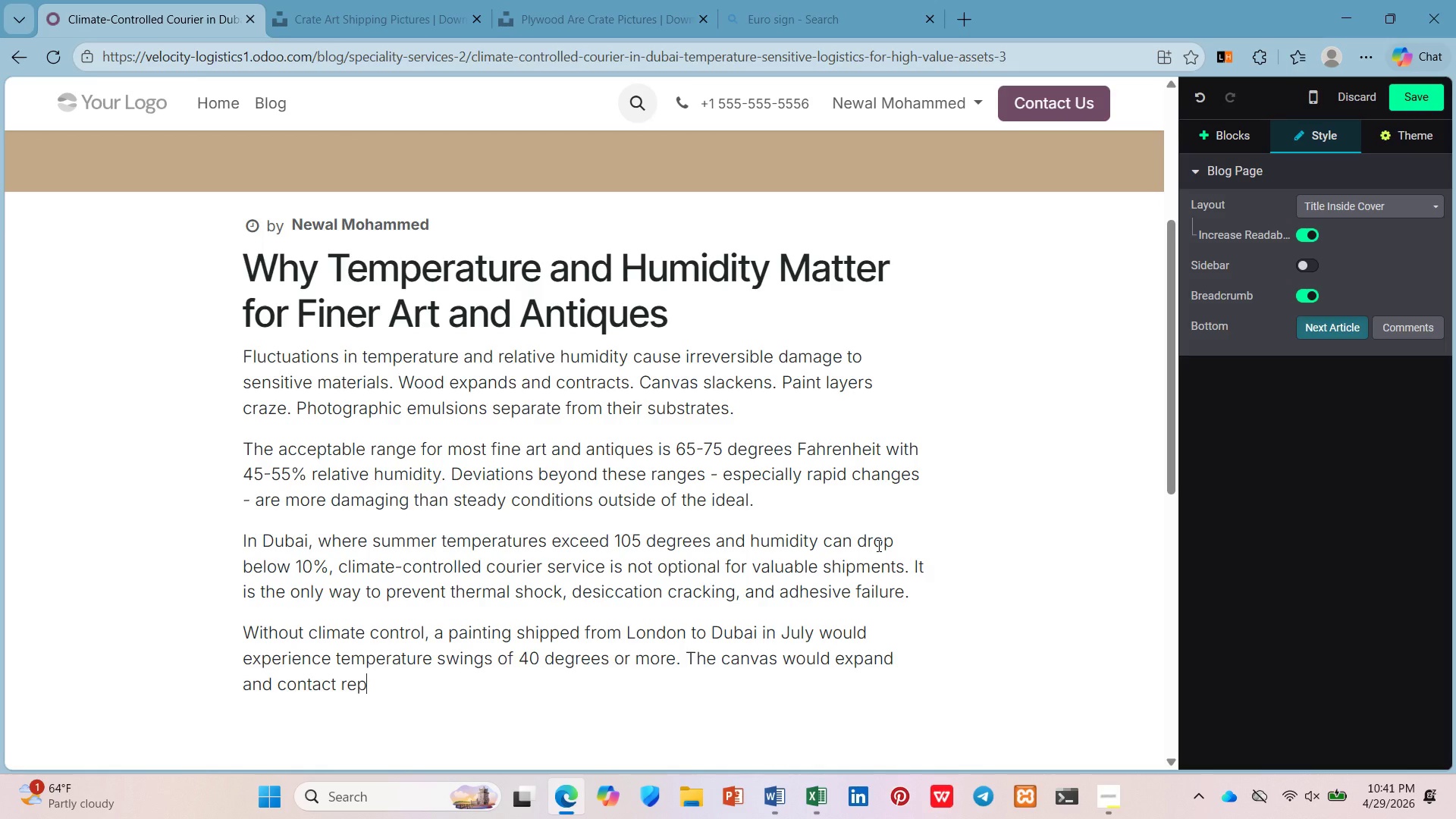 
type(eatedy, causing the gesso to crack nd paint to flake. Wooden frames would wrap. Varnish wuld bloom. The )
 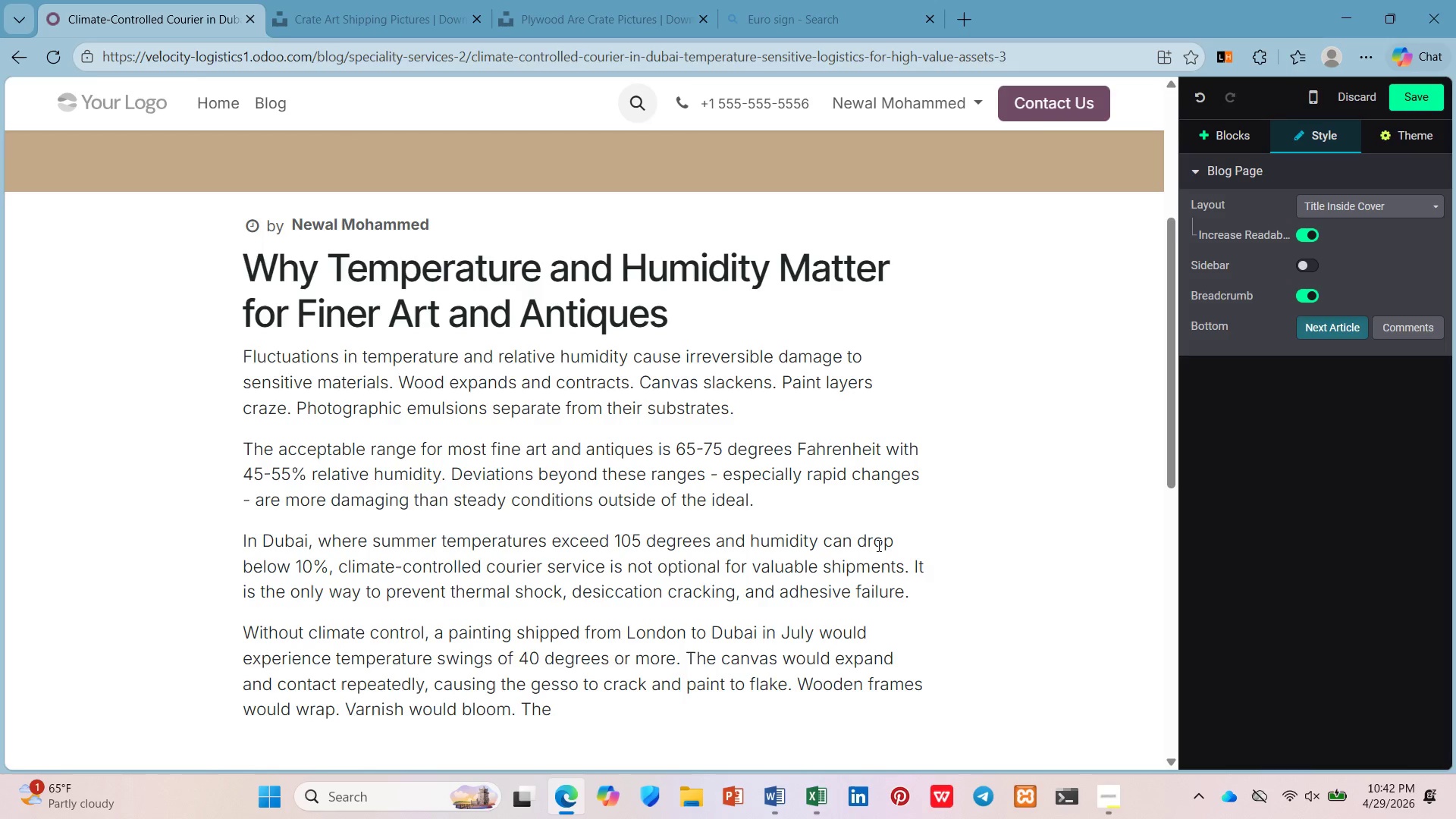 
wait(26.72)
 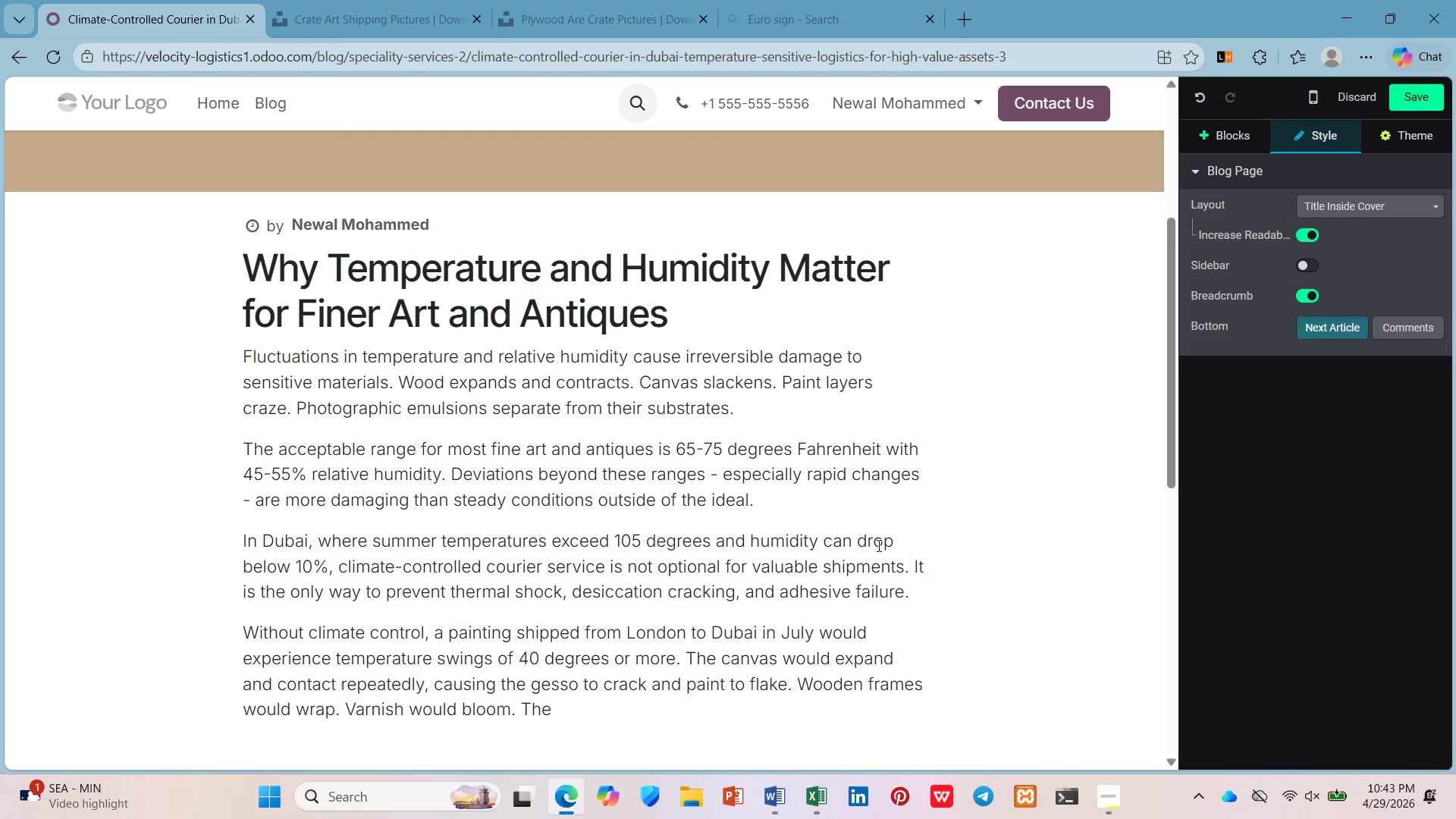 
type(damage would be inviis)
key(Backspace)
key(Backspace)
type(sible at first)
 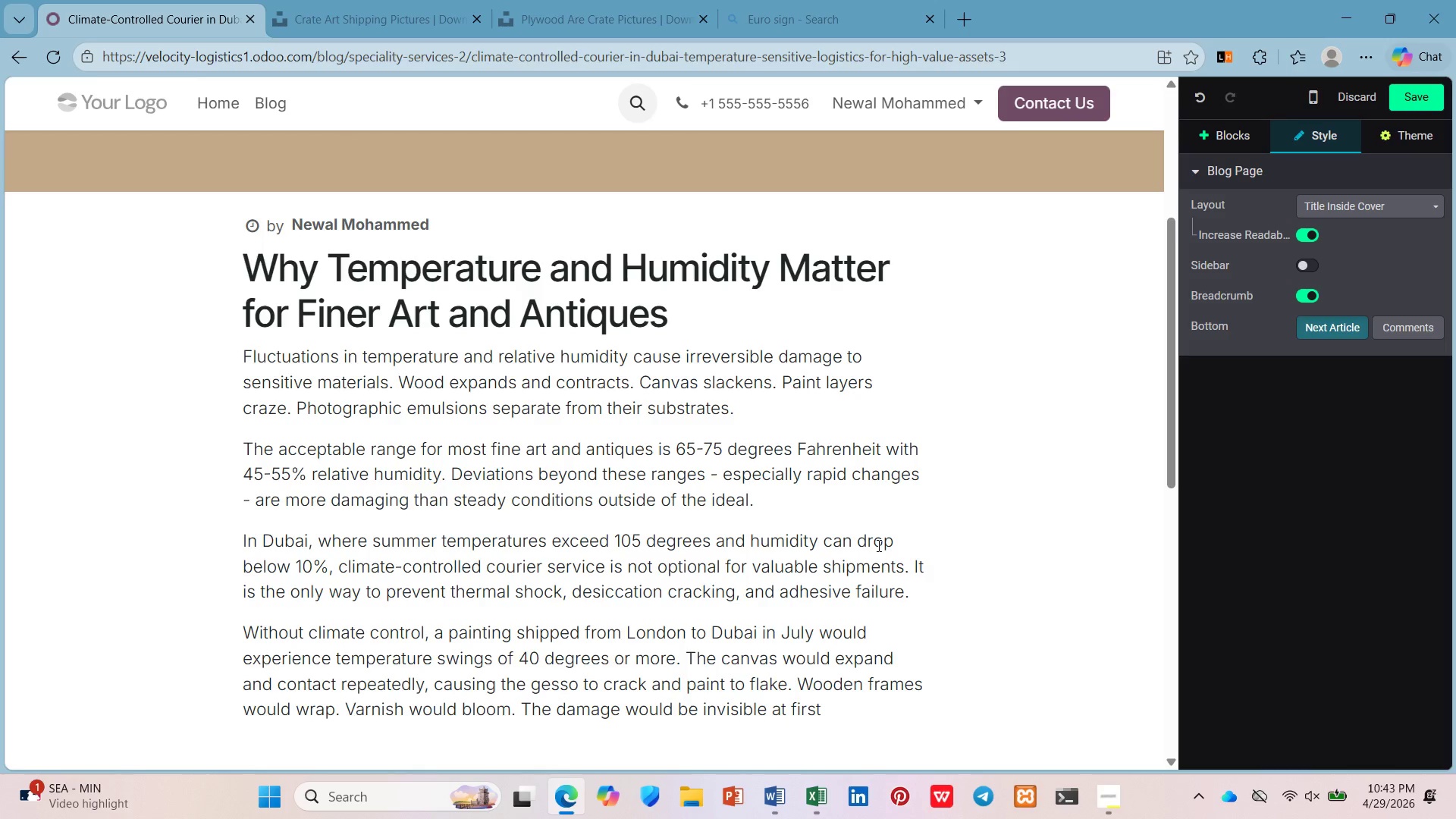 
type( - then irreparab;e)
key(Backspace)
key(Backspace)
type(le.)
 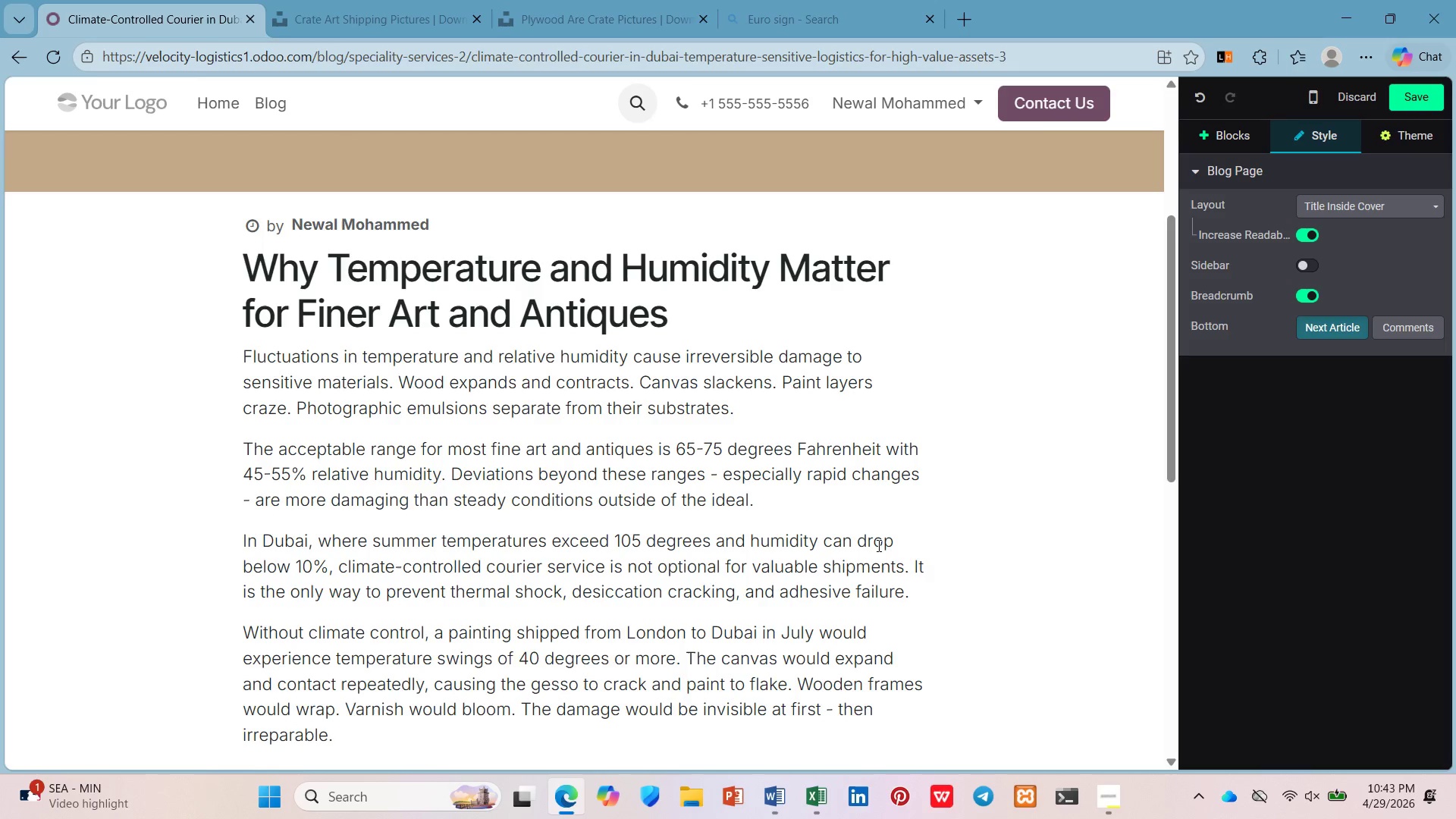 
key(Enter)
 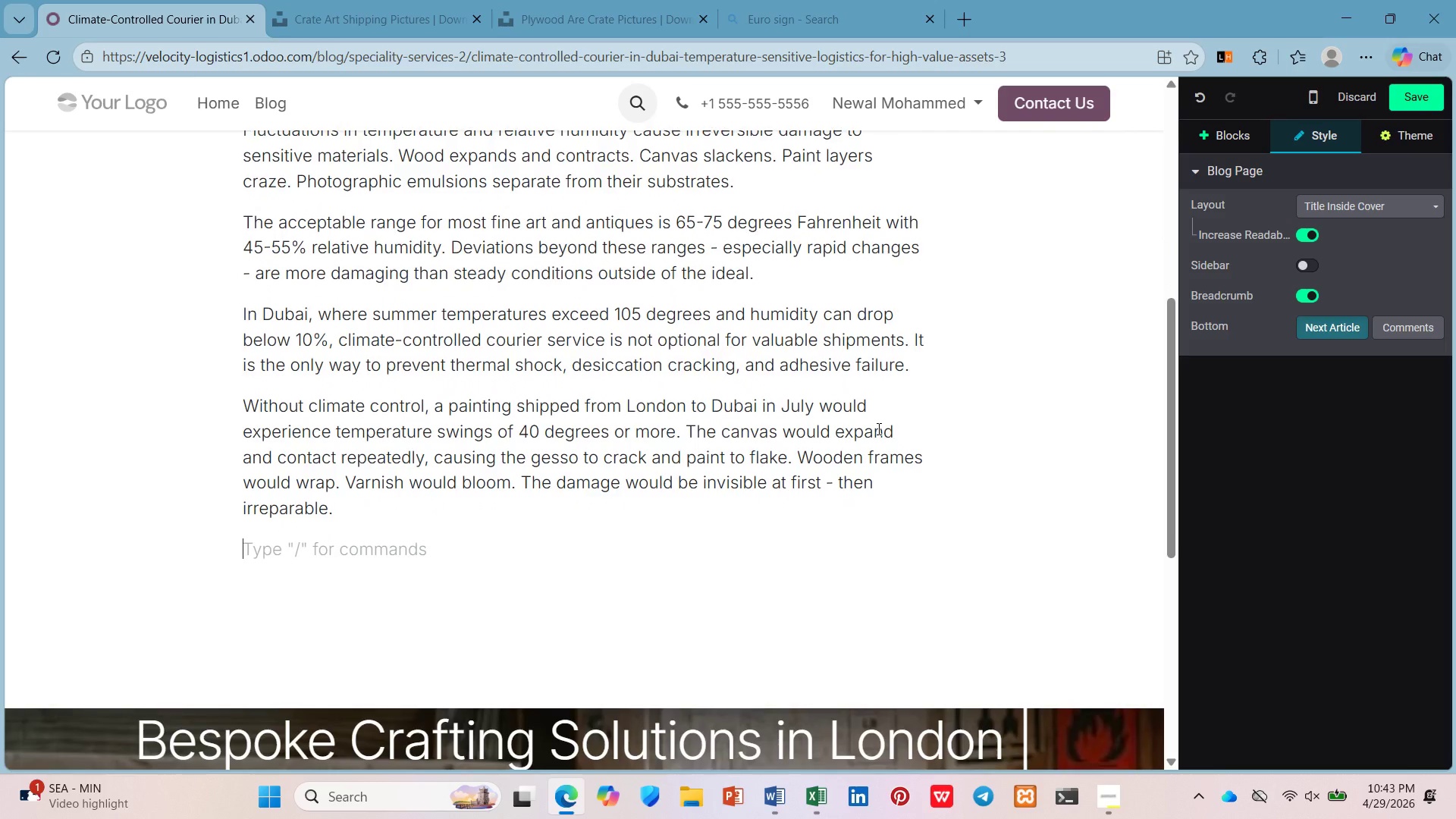 
wait(5.98)
 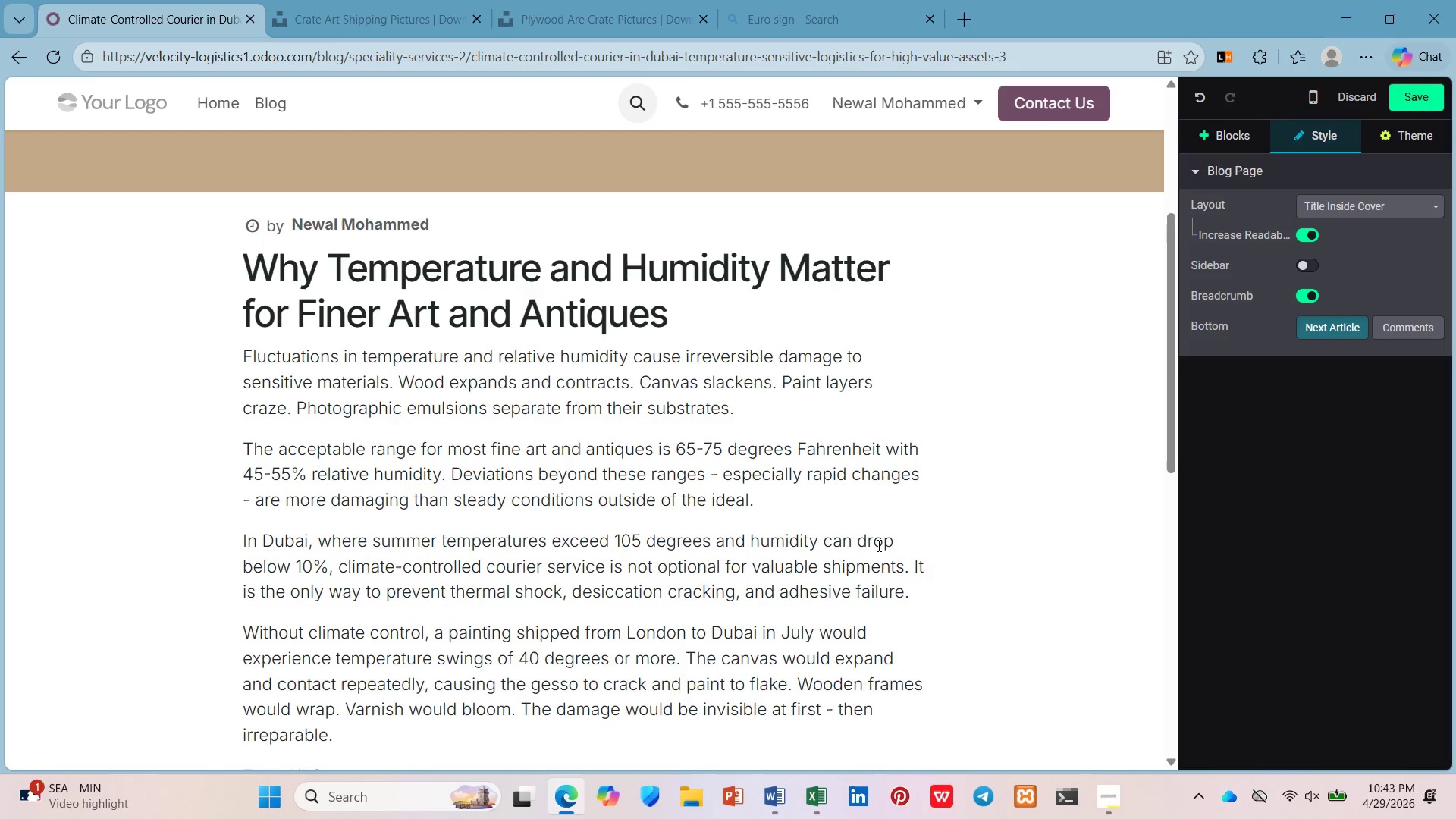 
type(/h2)
 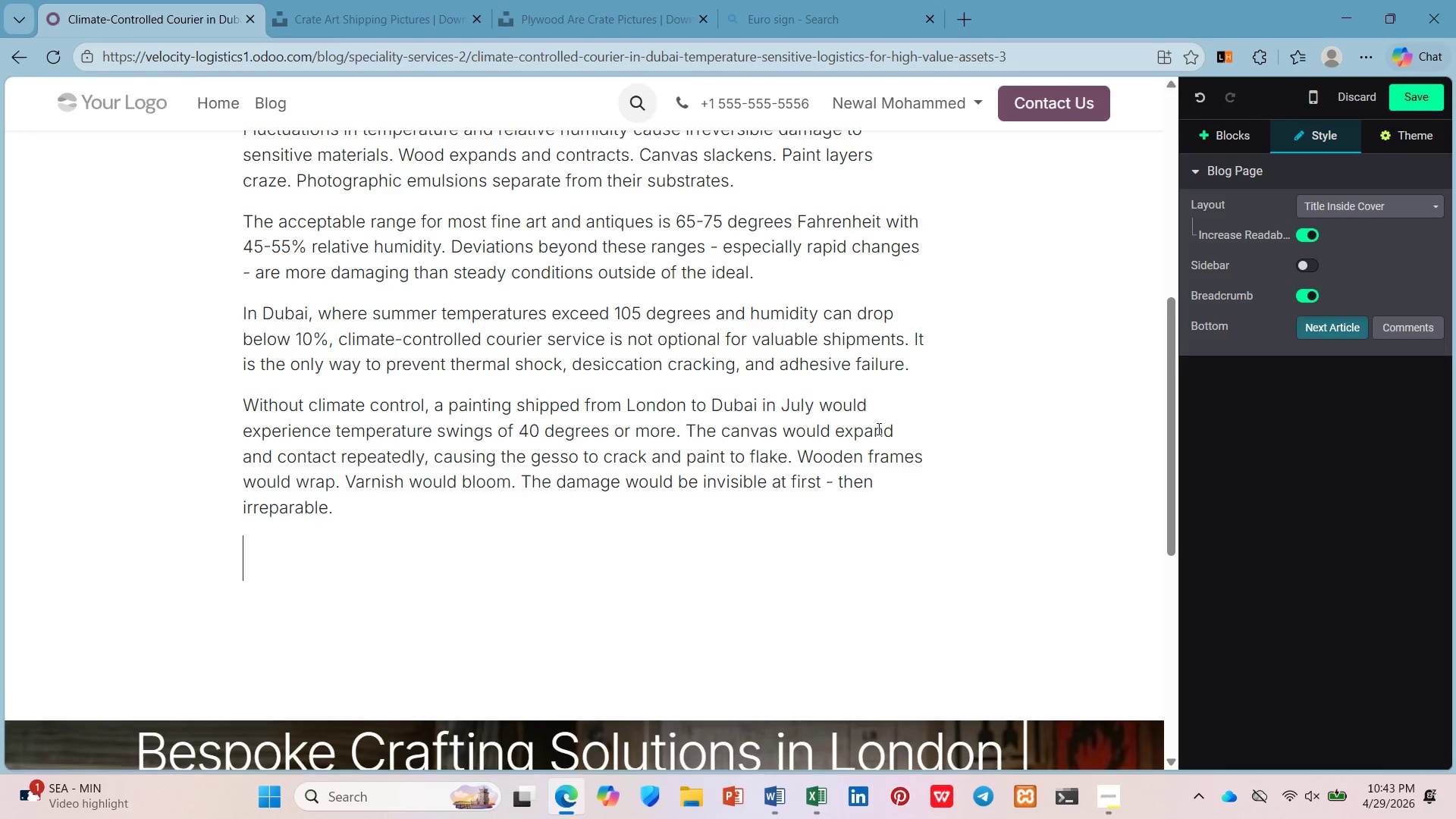 
key(Enter)
 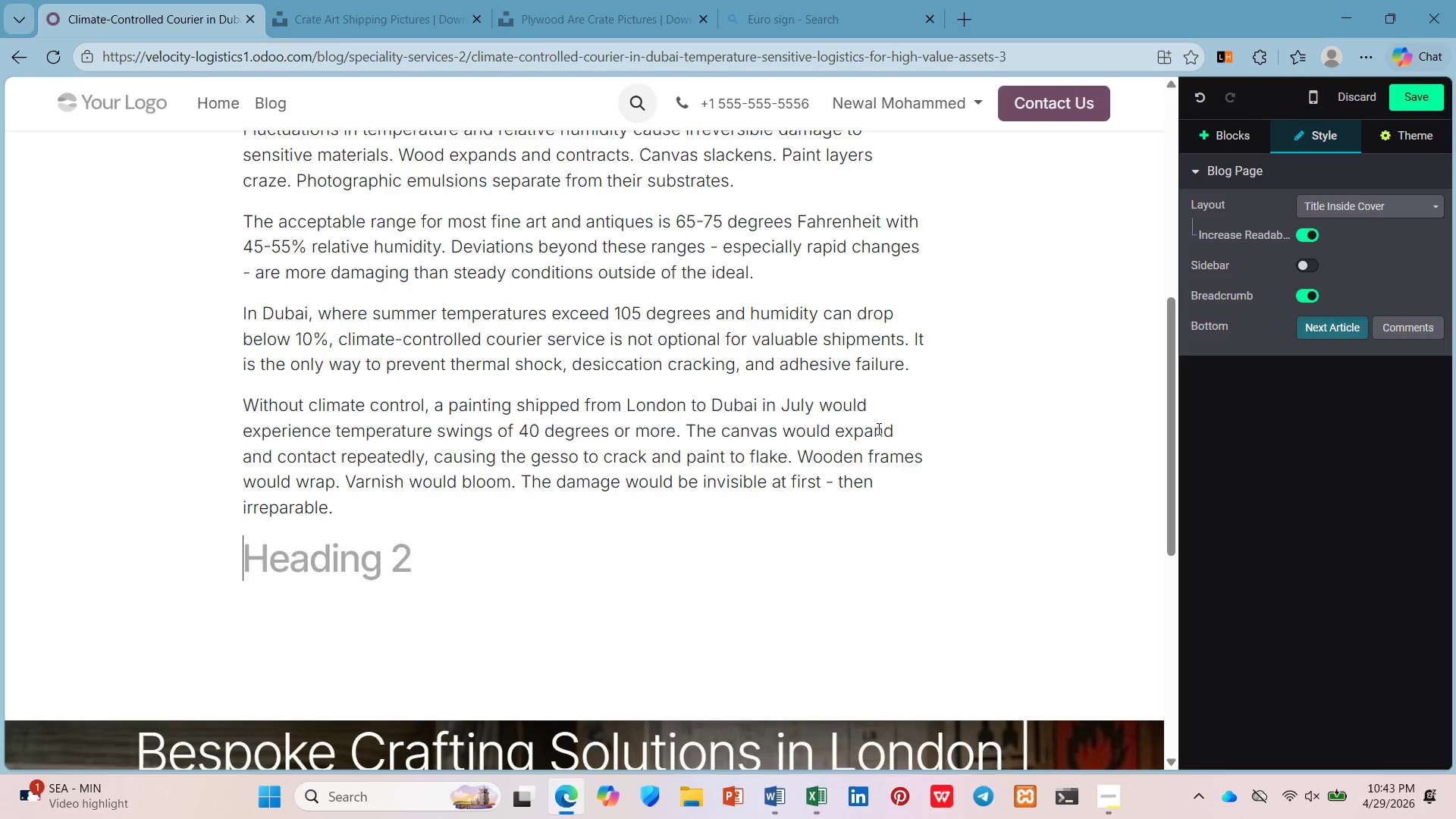 
type(Climate-Controlled )
 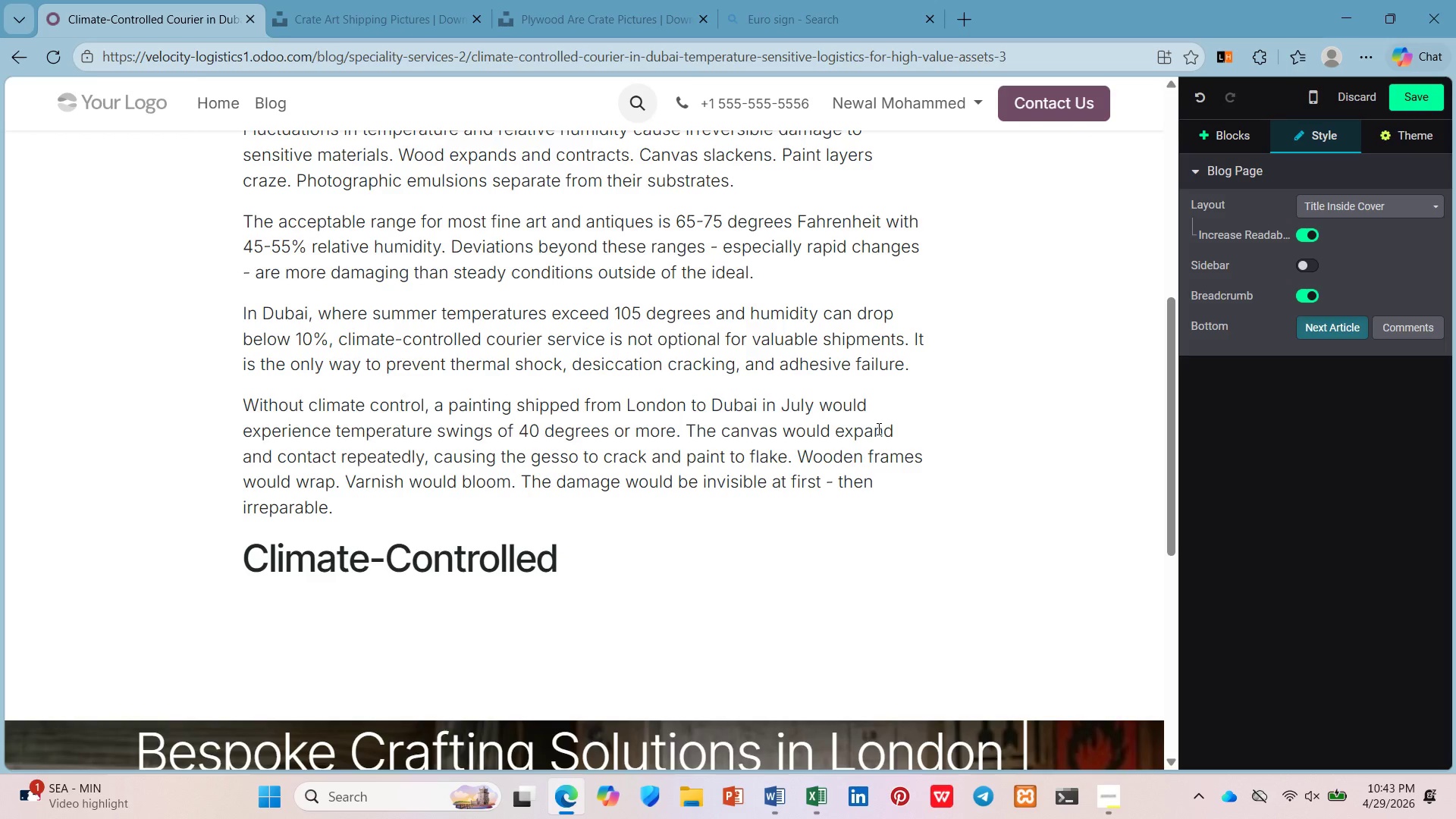 
type(vs. Temperature-Conro)
key(Backspace)
key(Backspace)
type(trolled)
 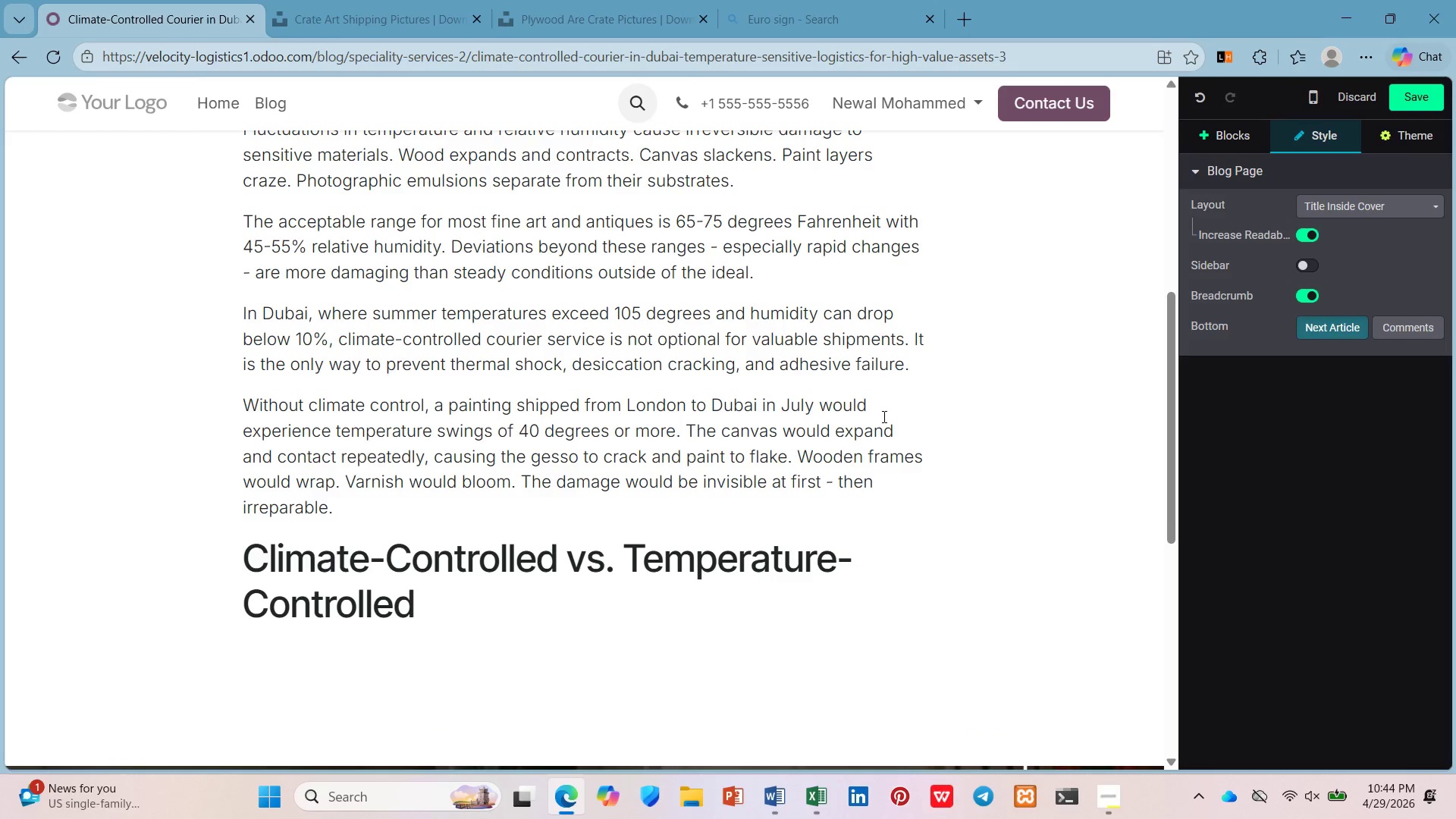 
key(Enter)
 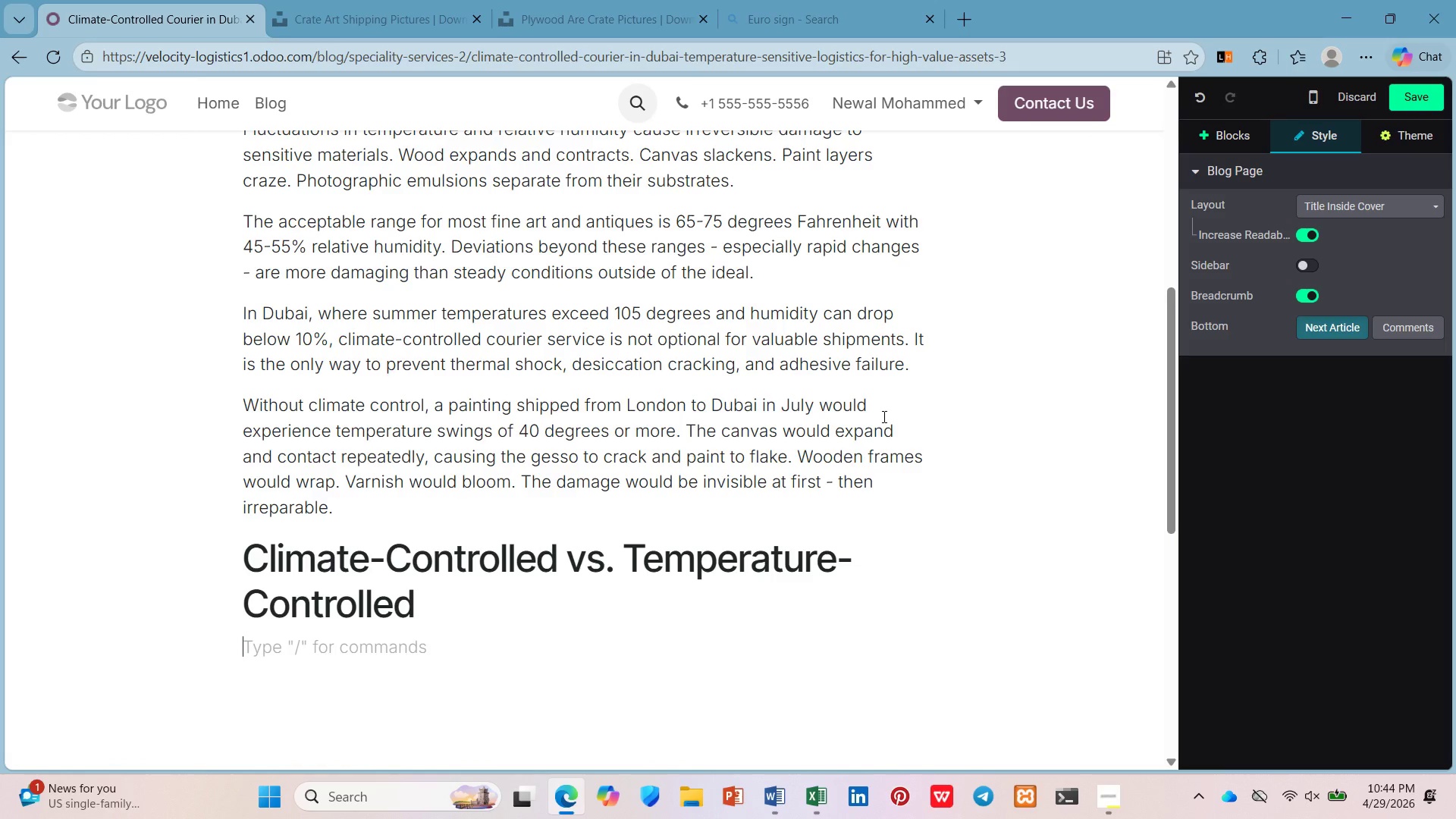 
type(Many carriers market "climate control" but only manage temperature. The distinction matters enormously for sensetive matrials.)
 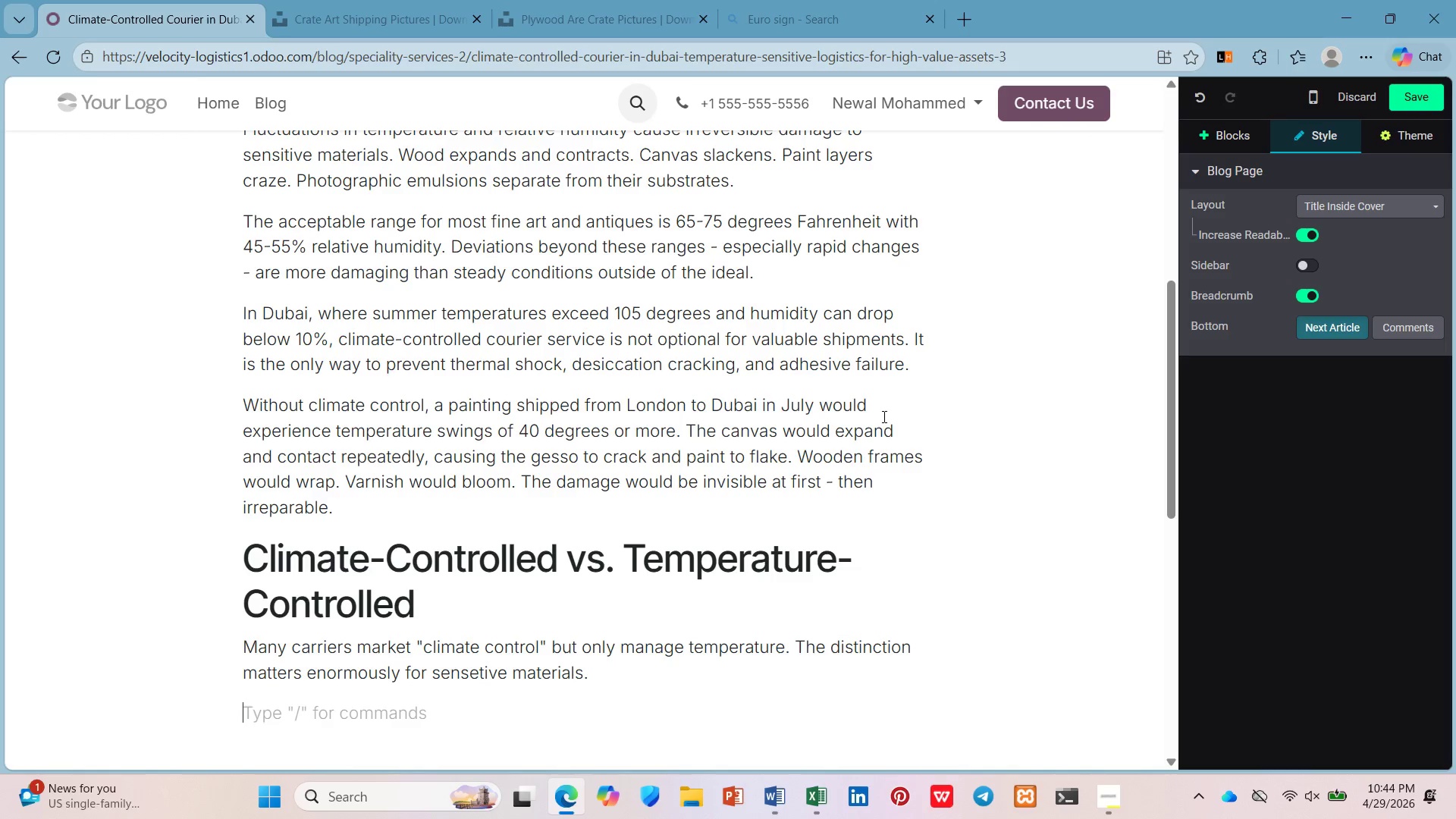 
 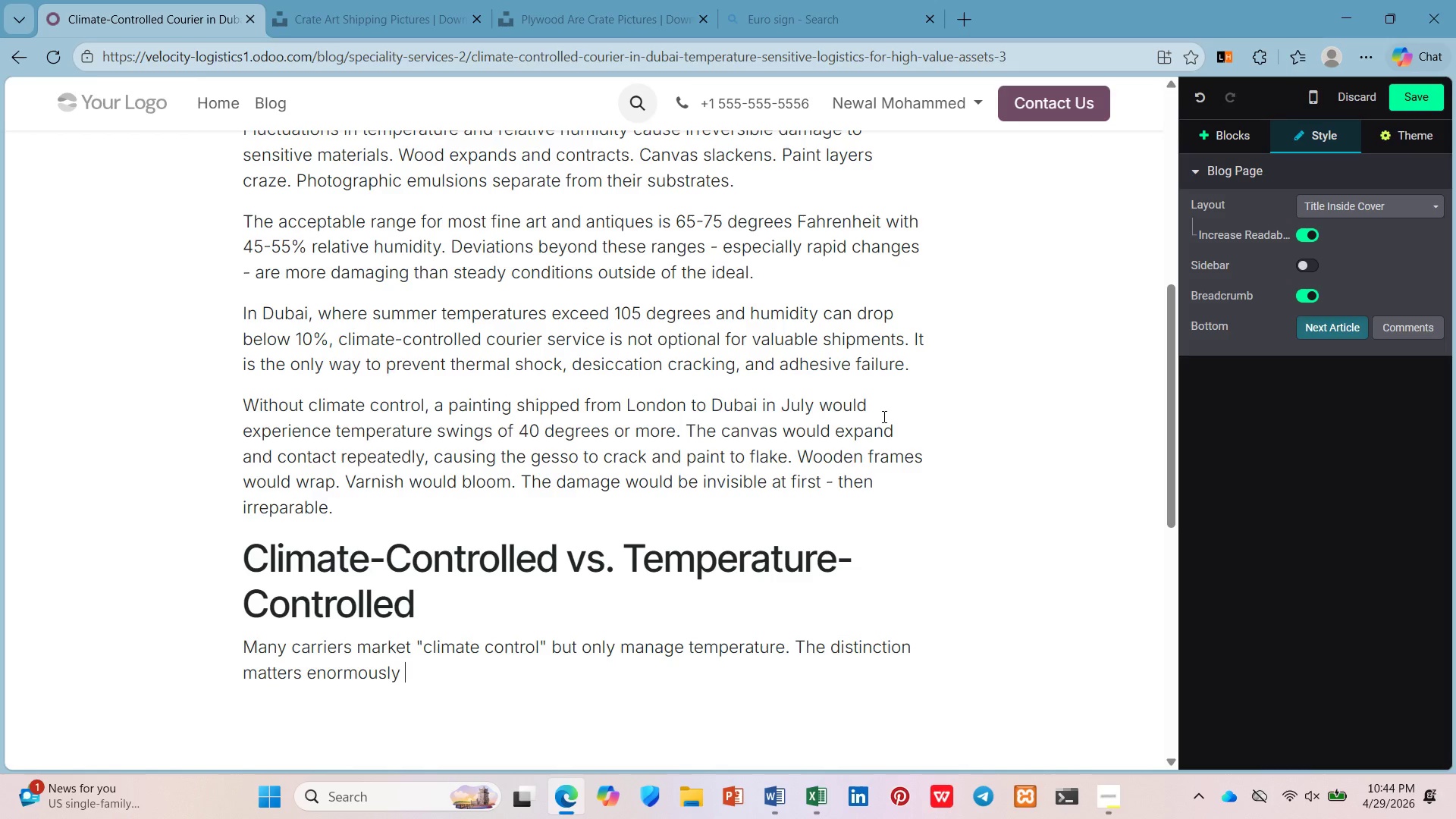 
key(Enter)
 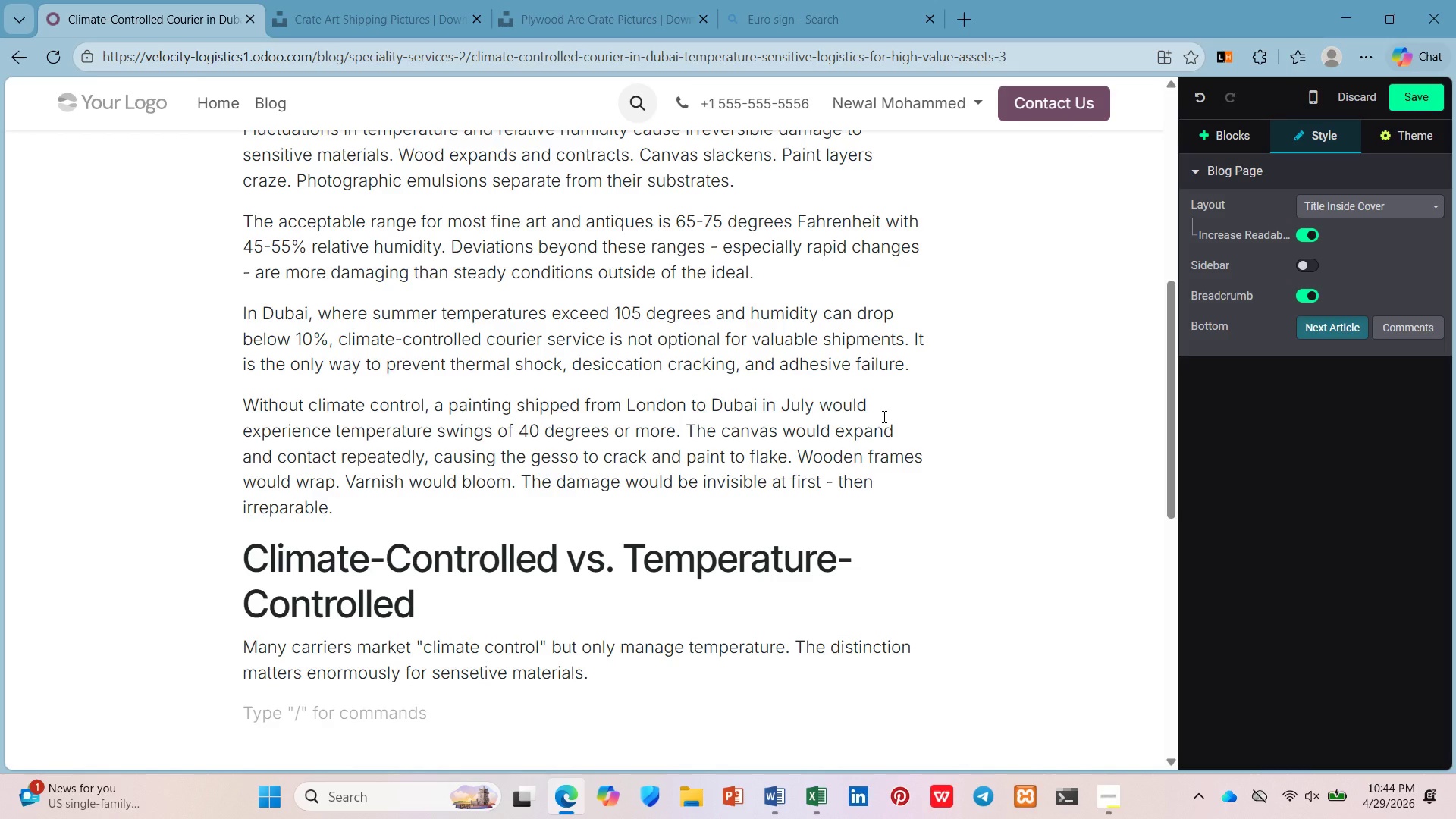 
type(/ul)
 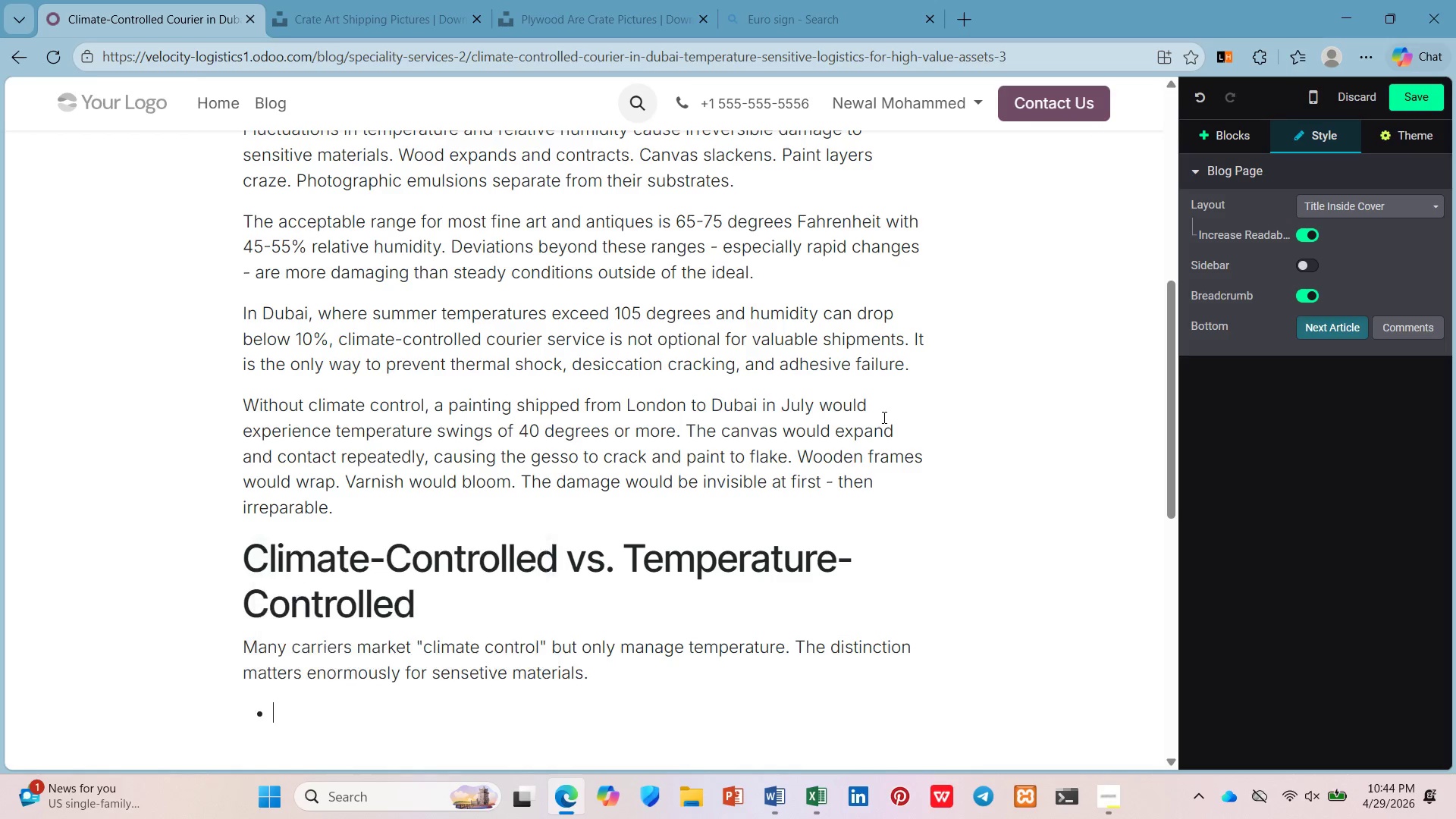 
key(Enter)
 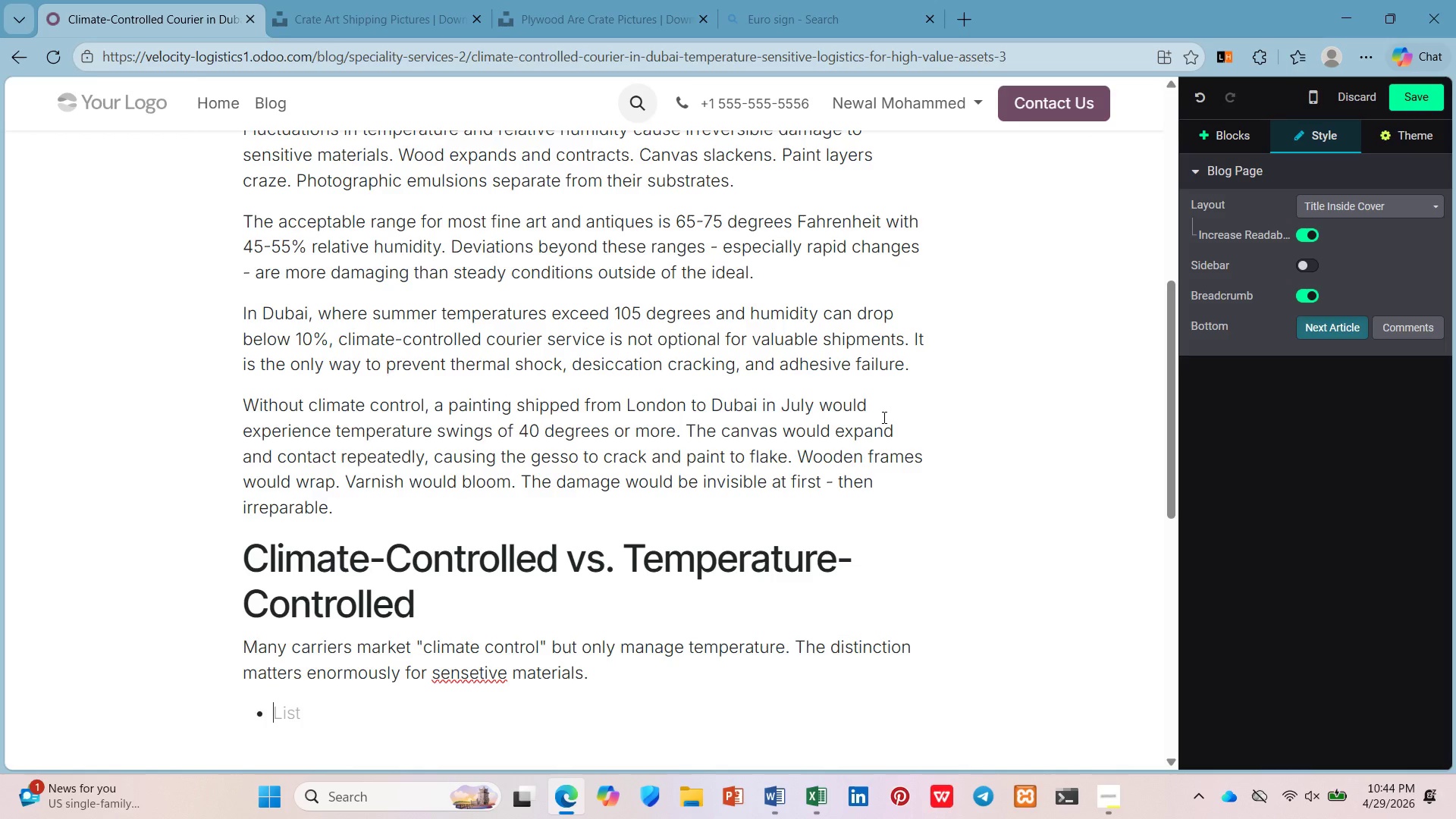 
wait(8.47)
 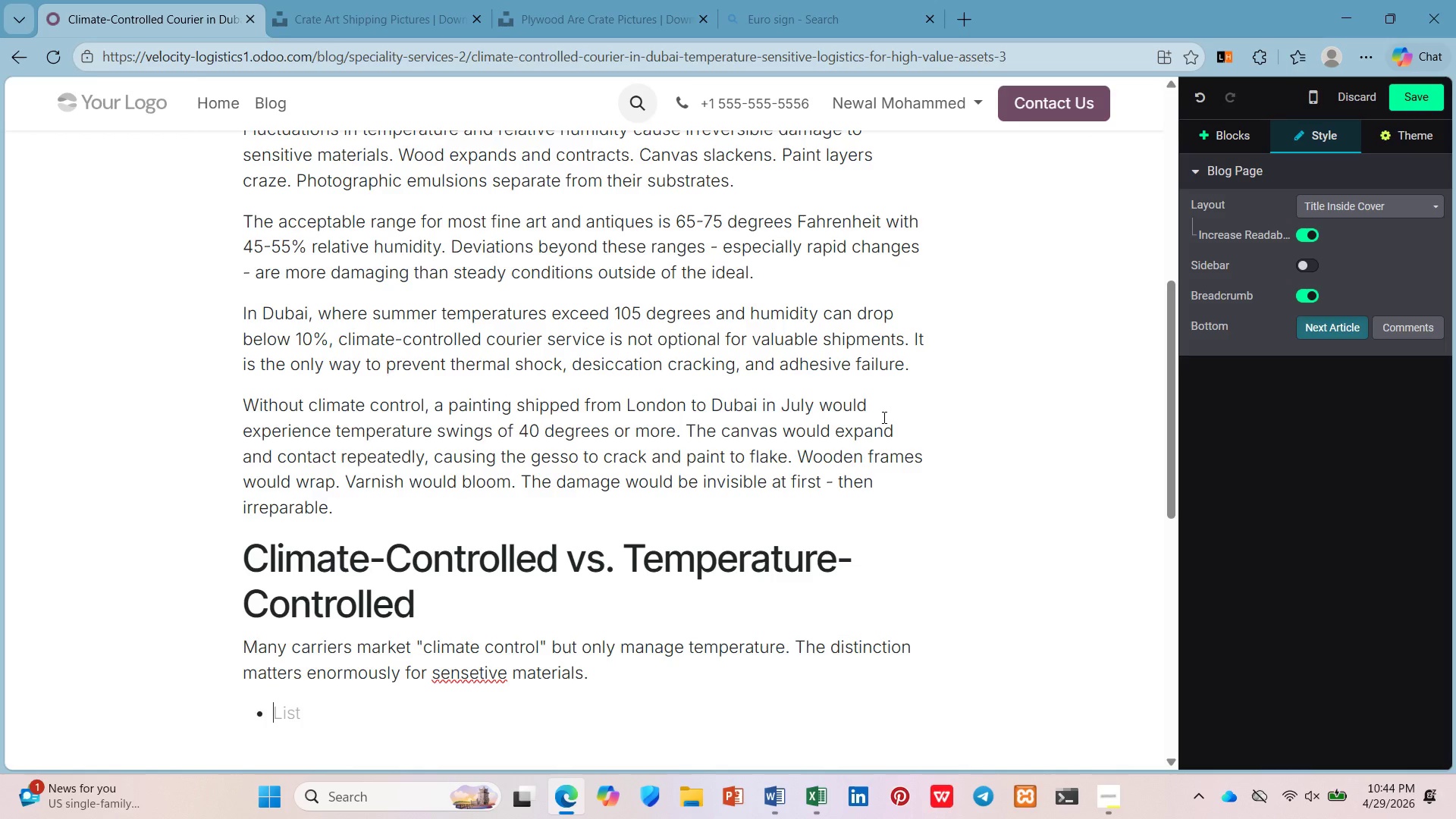 
left_click([473, 673])
 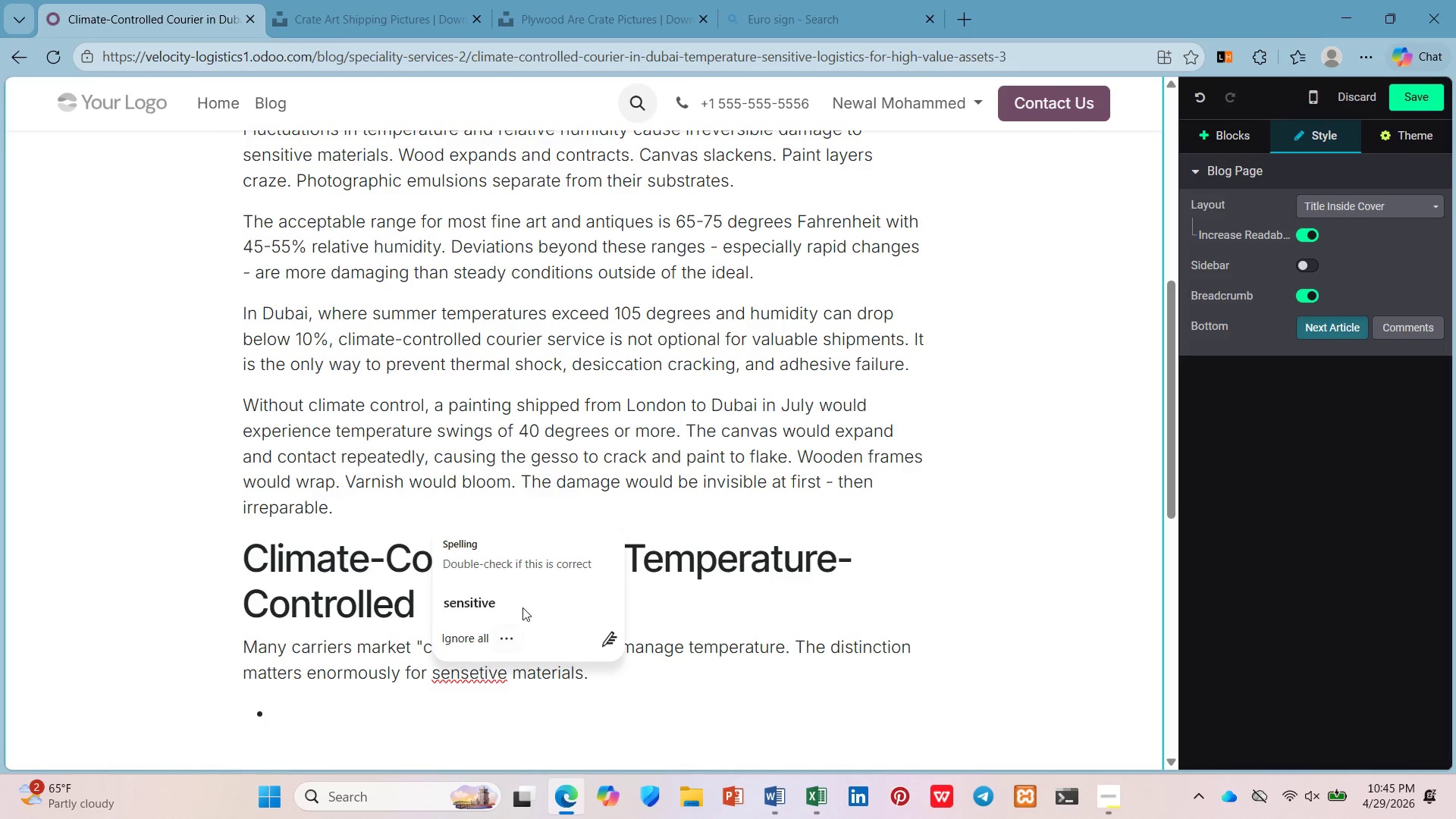 
left_click([522, 607])
 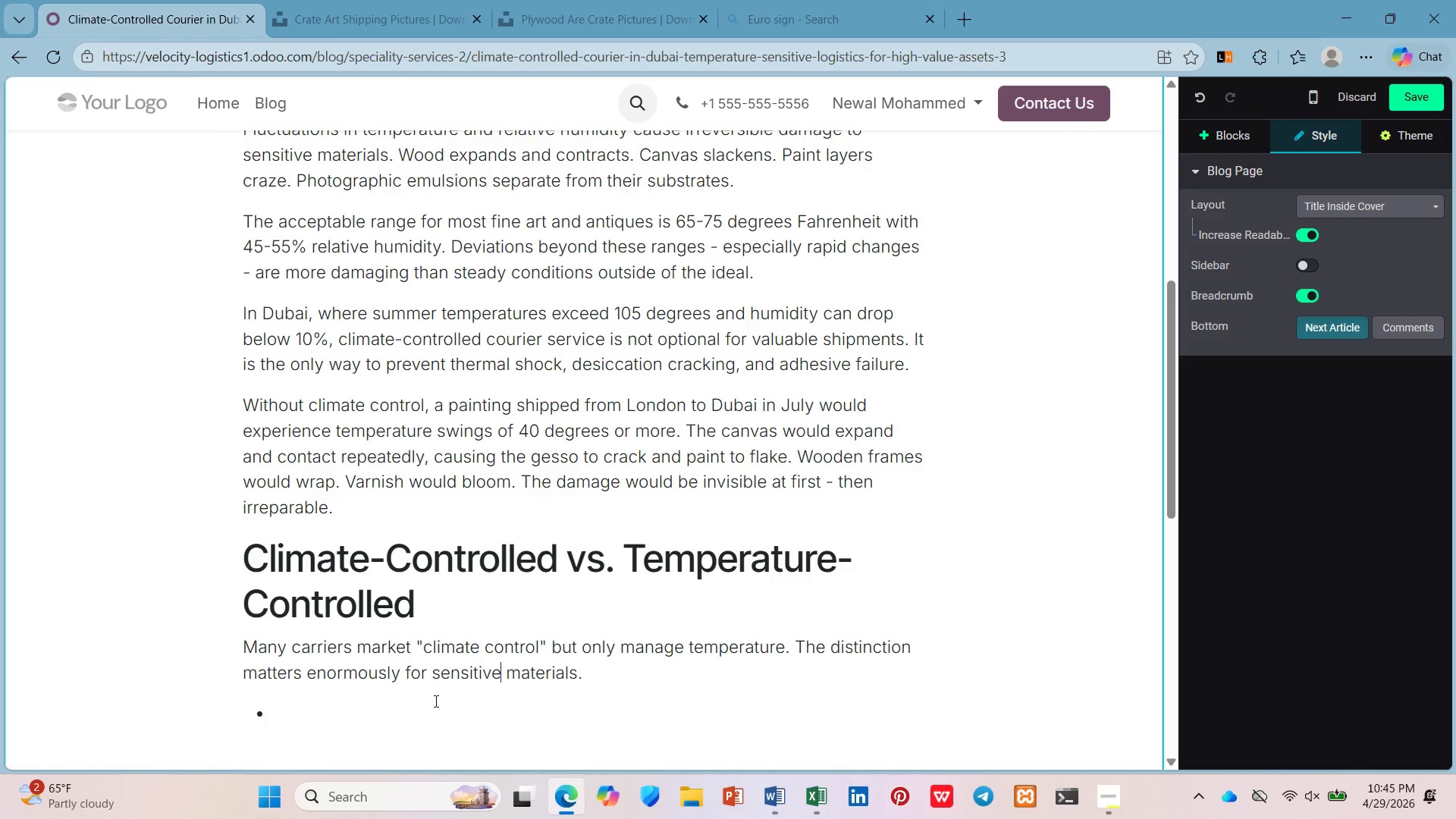 
left_click([429, 712])
 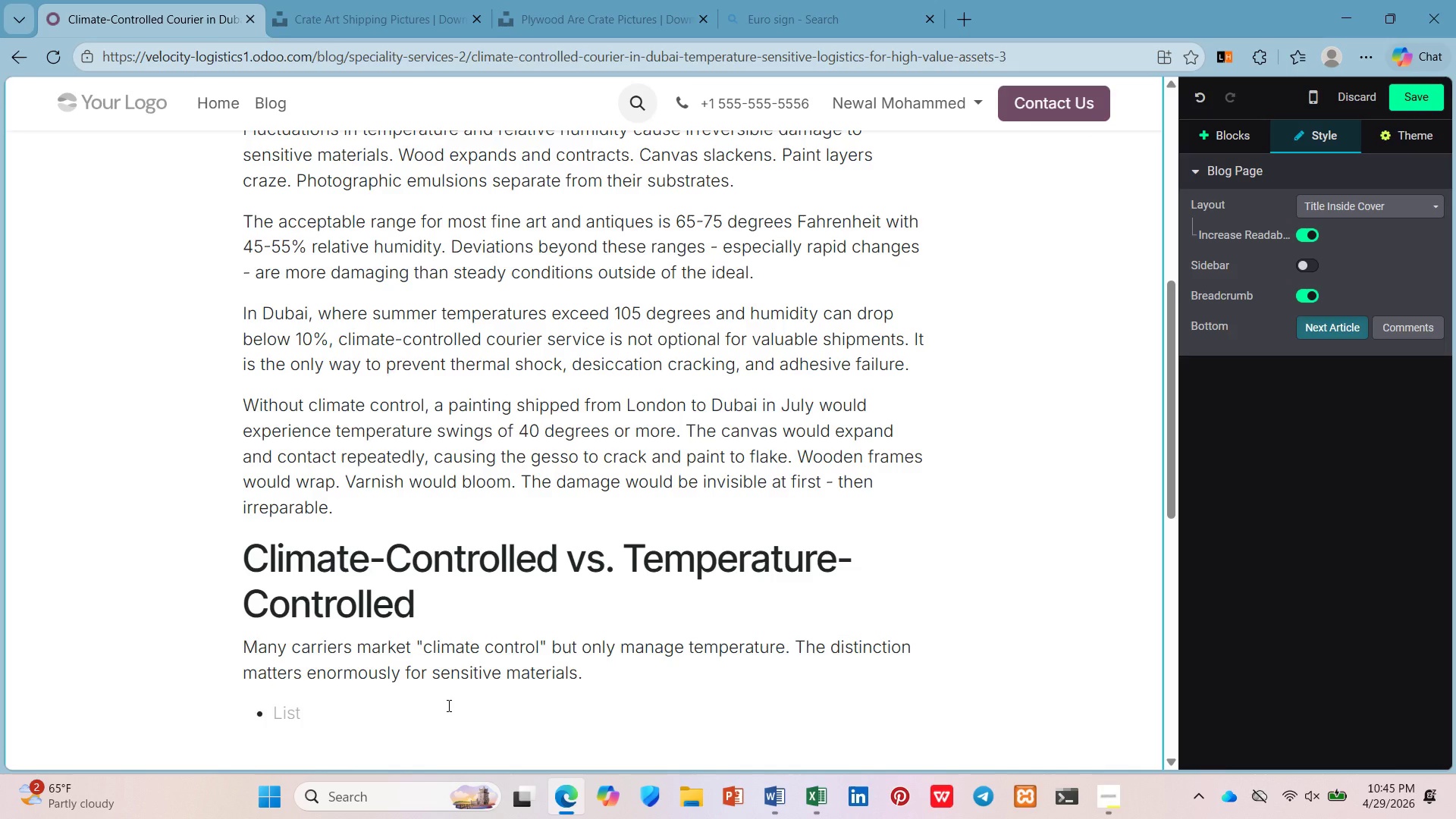 
wait(11.42)
 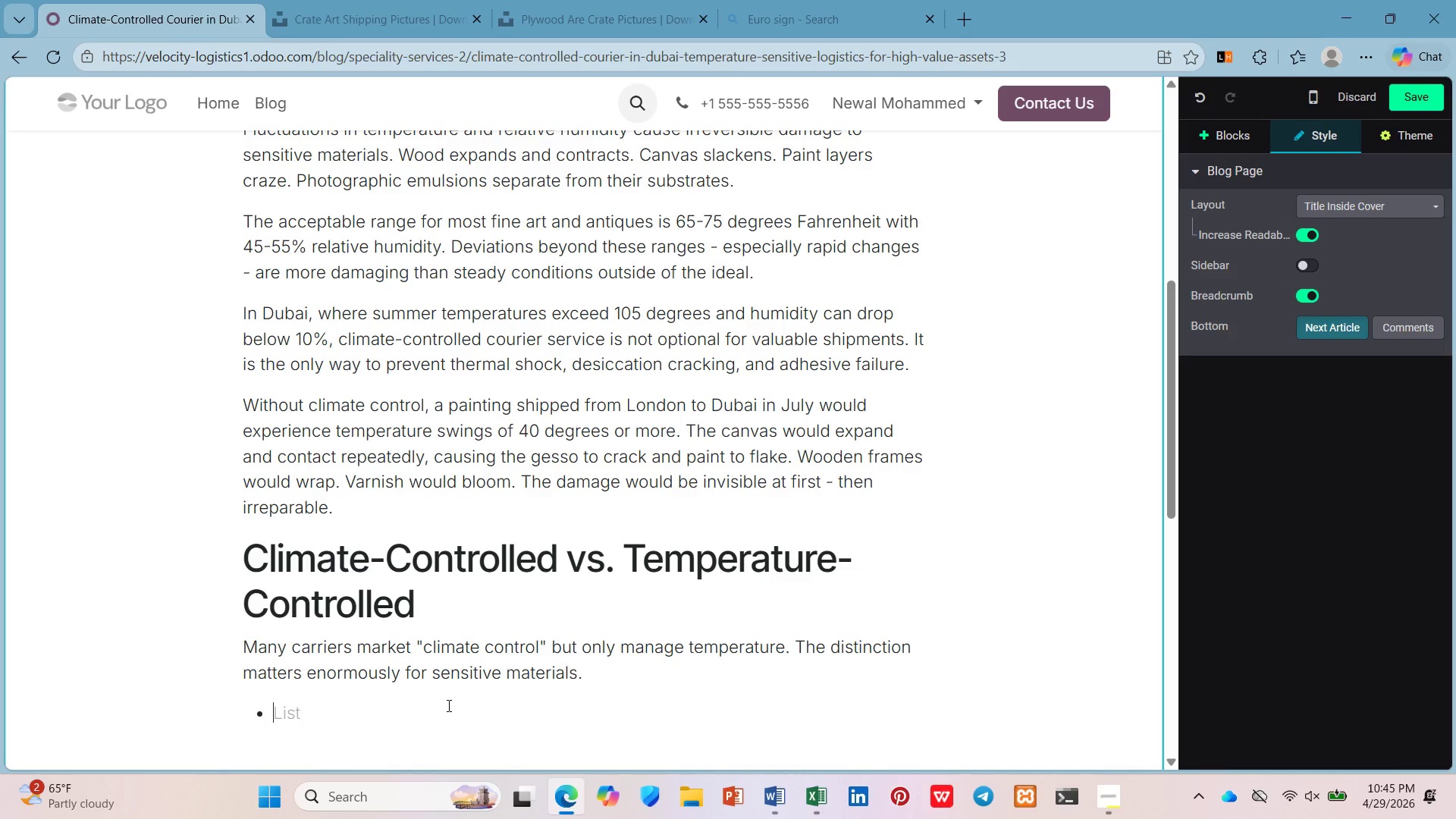 
key(Control+B)
 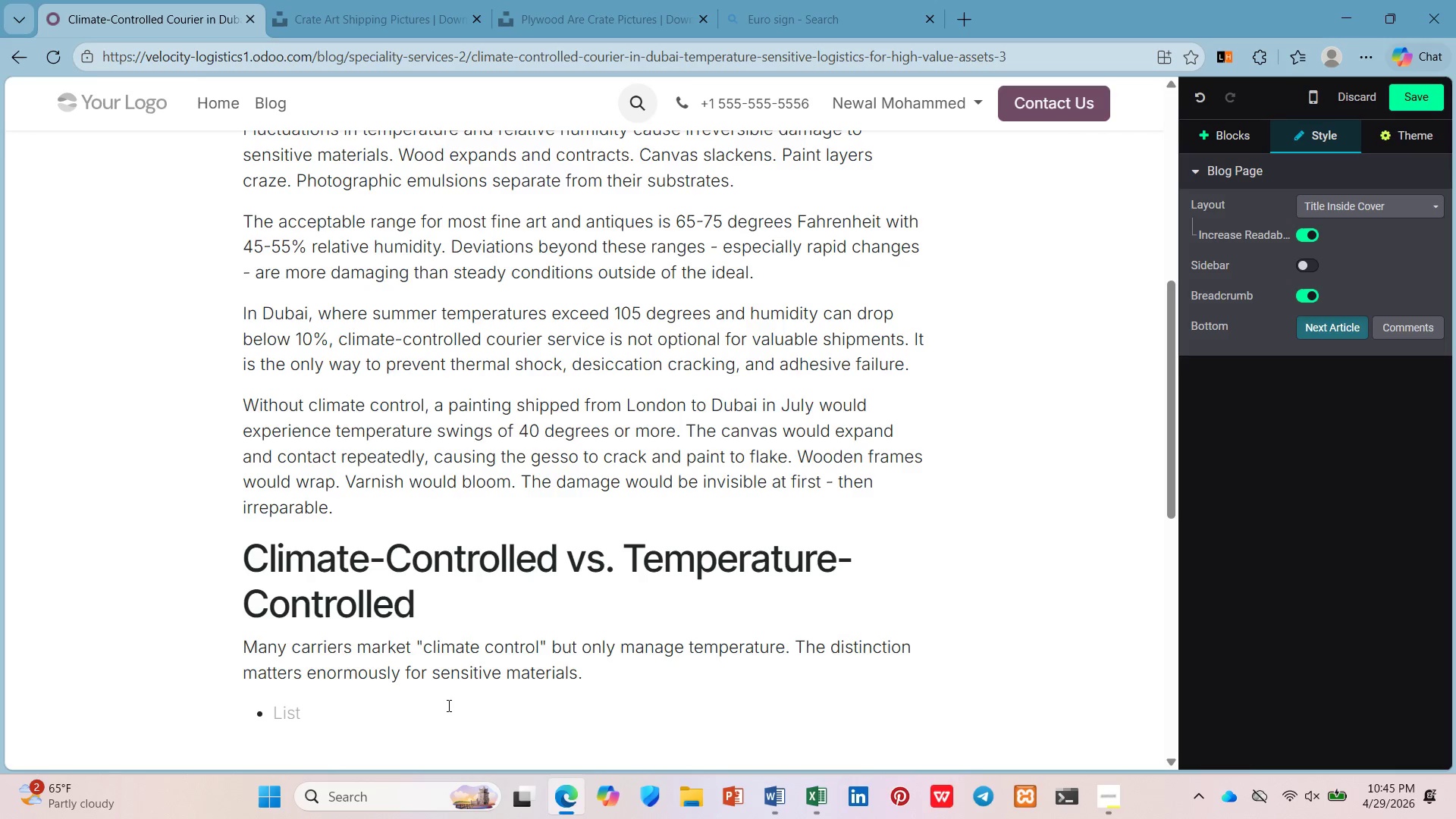 
type(Temperati)
key(Backspace)
type(ure )
key(Backspace)
type(-controlled: )
 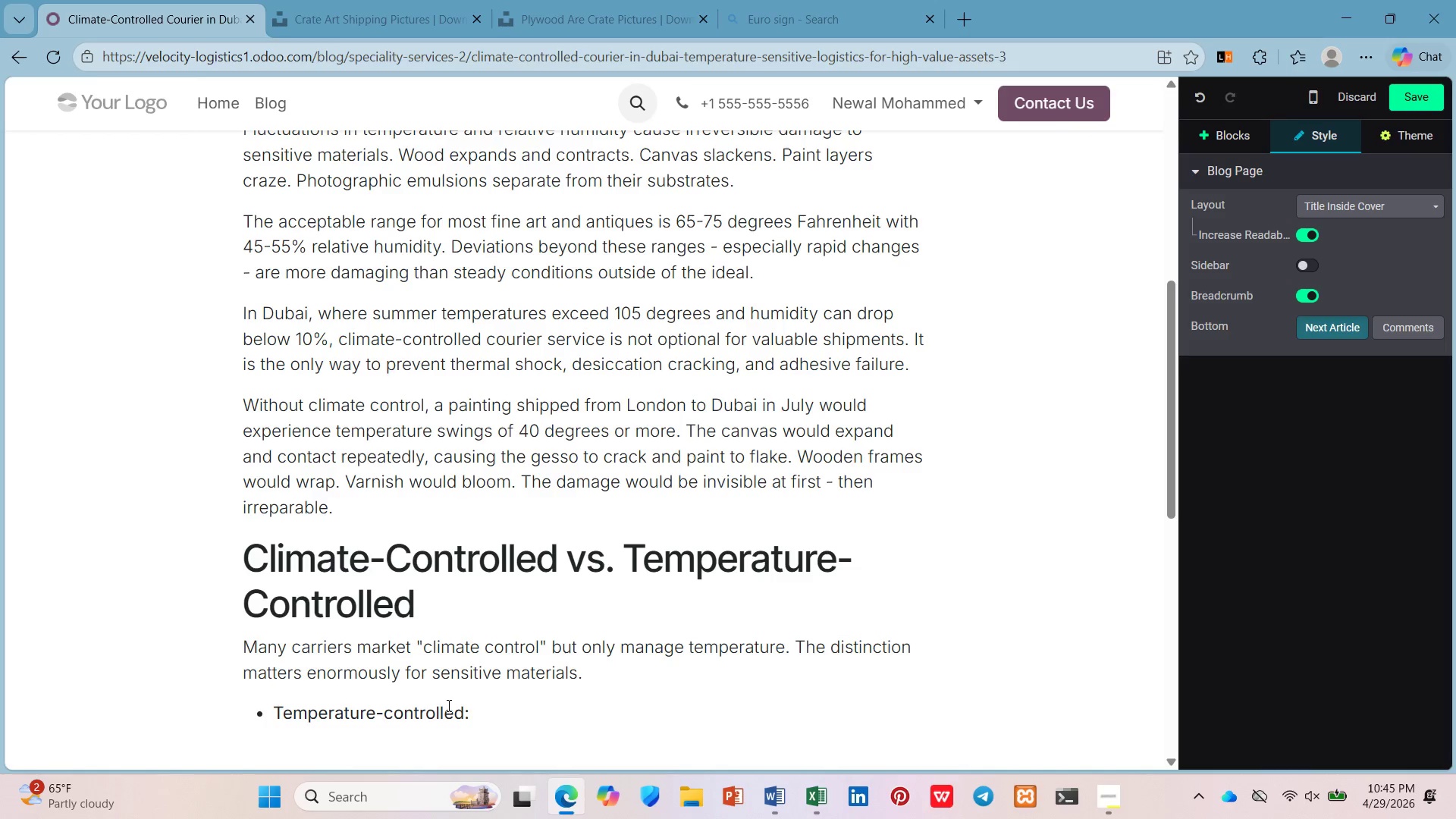 
key(Control+B)
 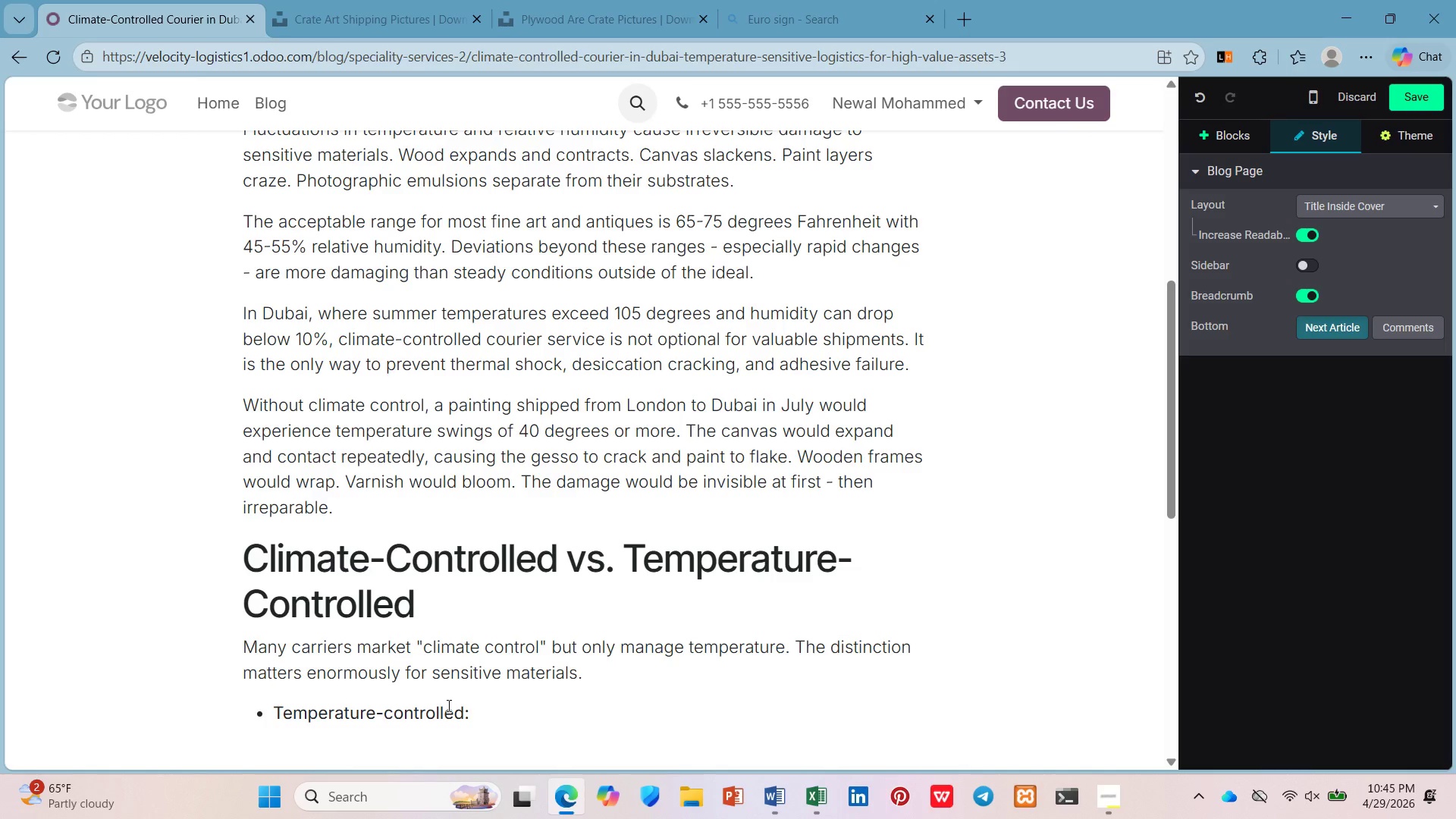 
type(Heating or colling to maintain a st temp)
 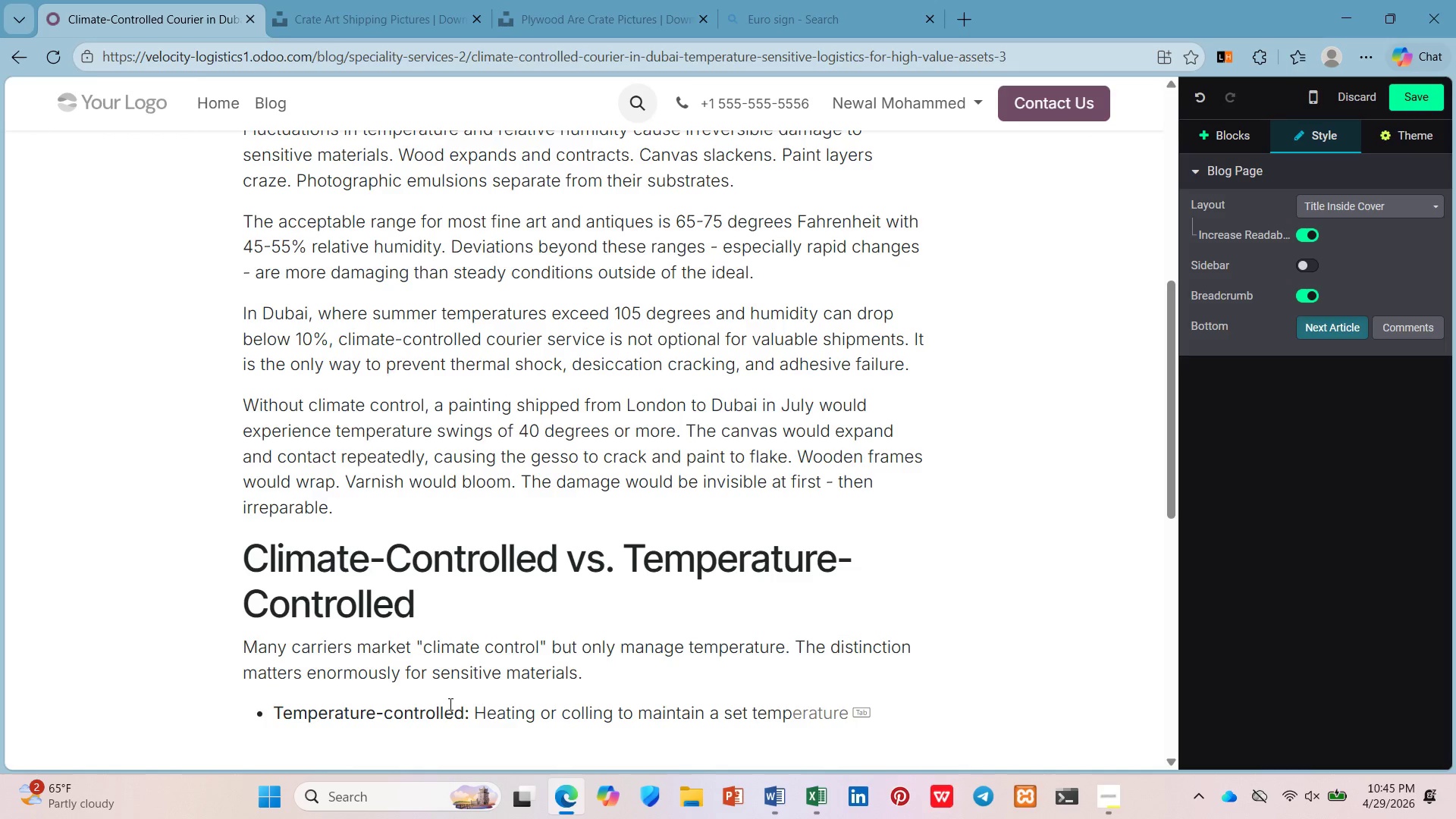 
key(ArrowRight)
 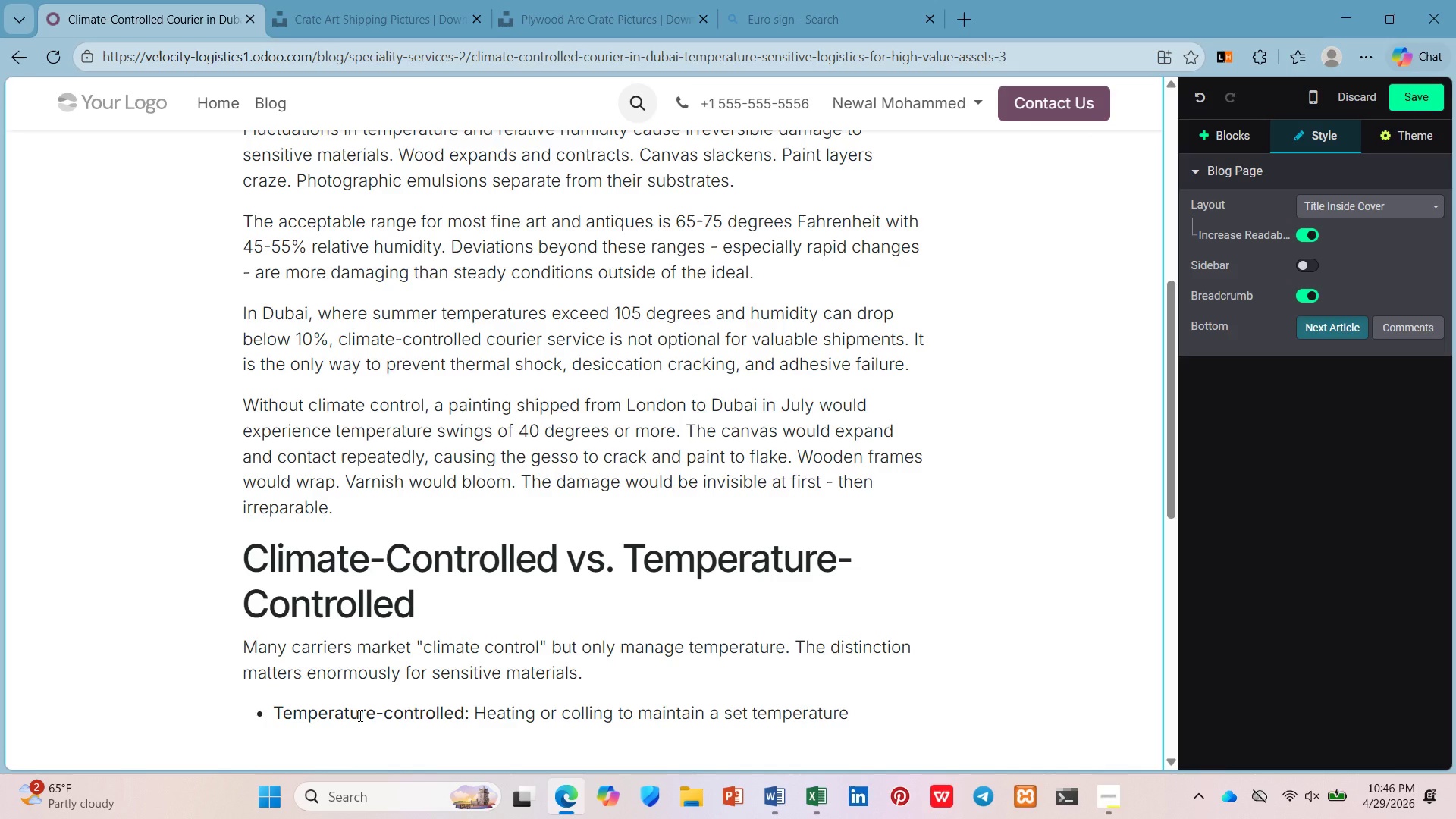 
wait(40.66)
 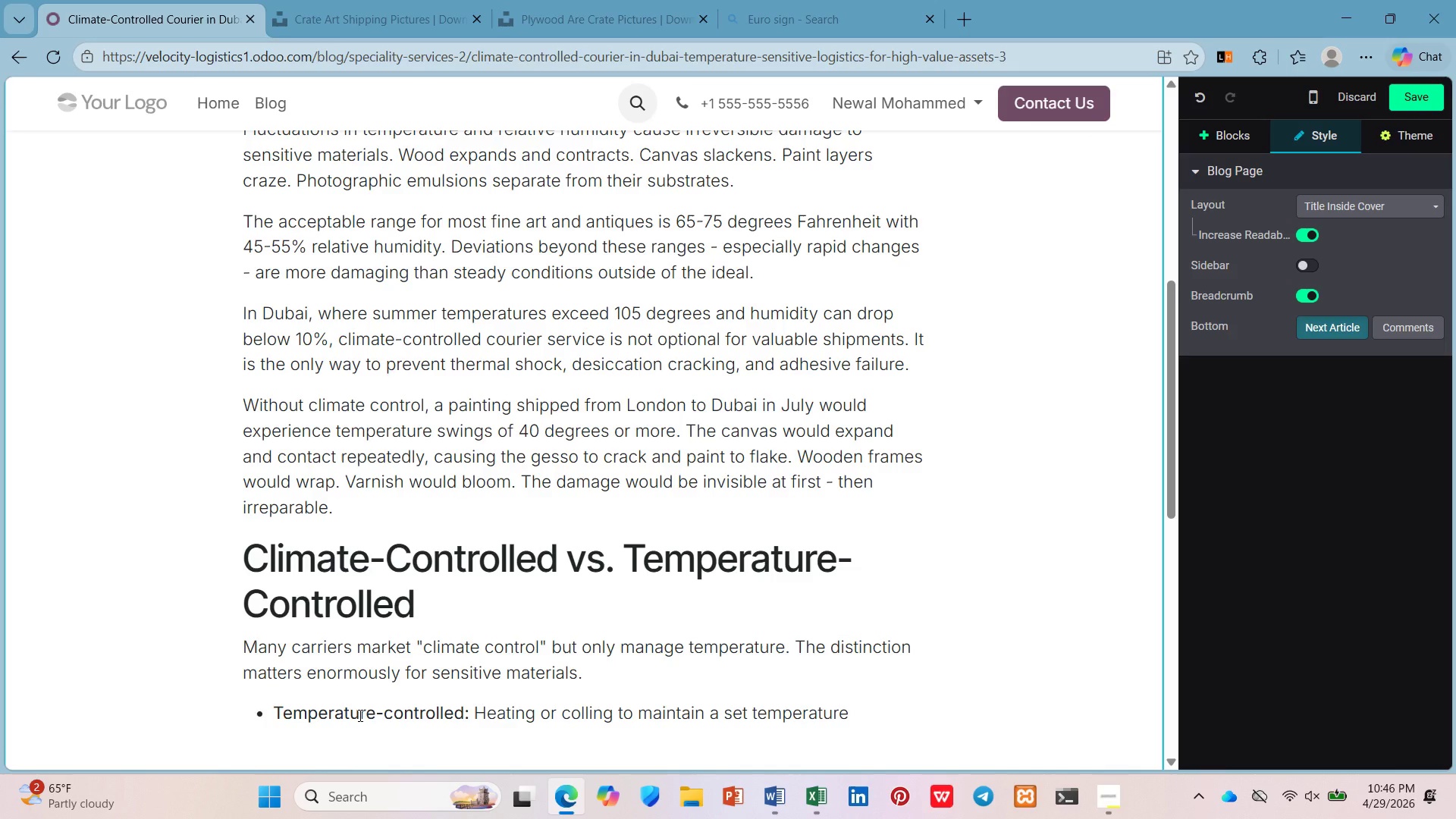 
type(. Hum)
 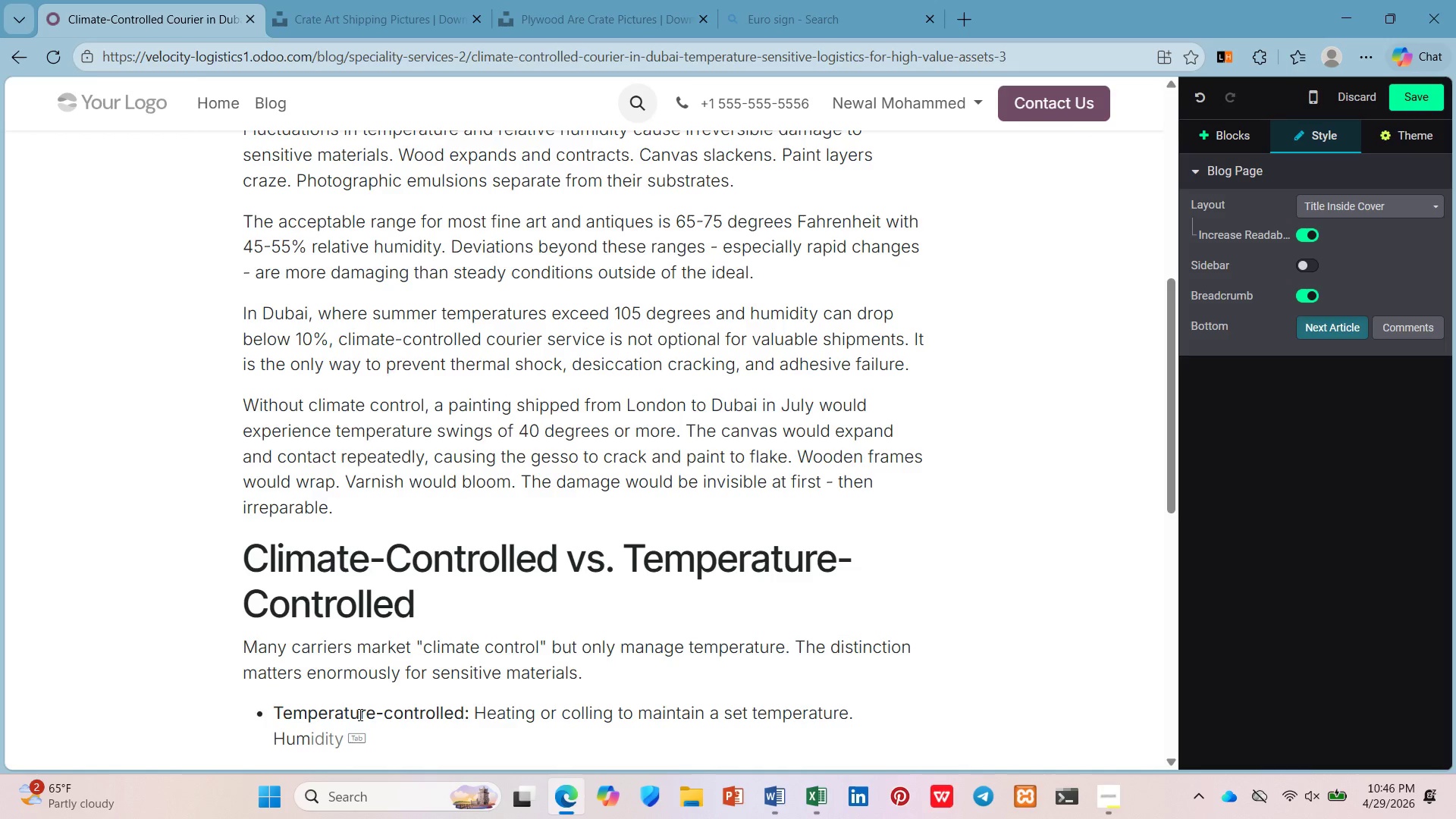 
key(ArrowRight)
 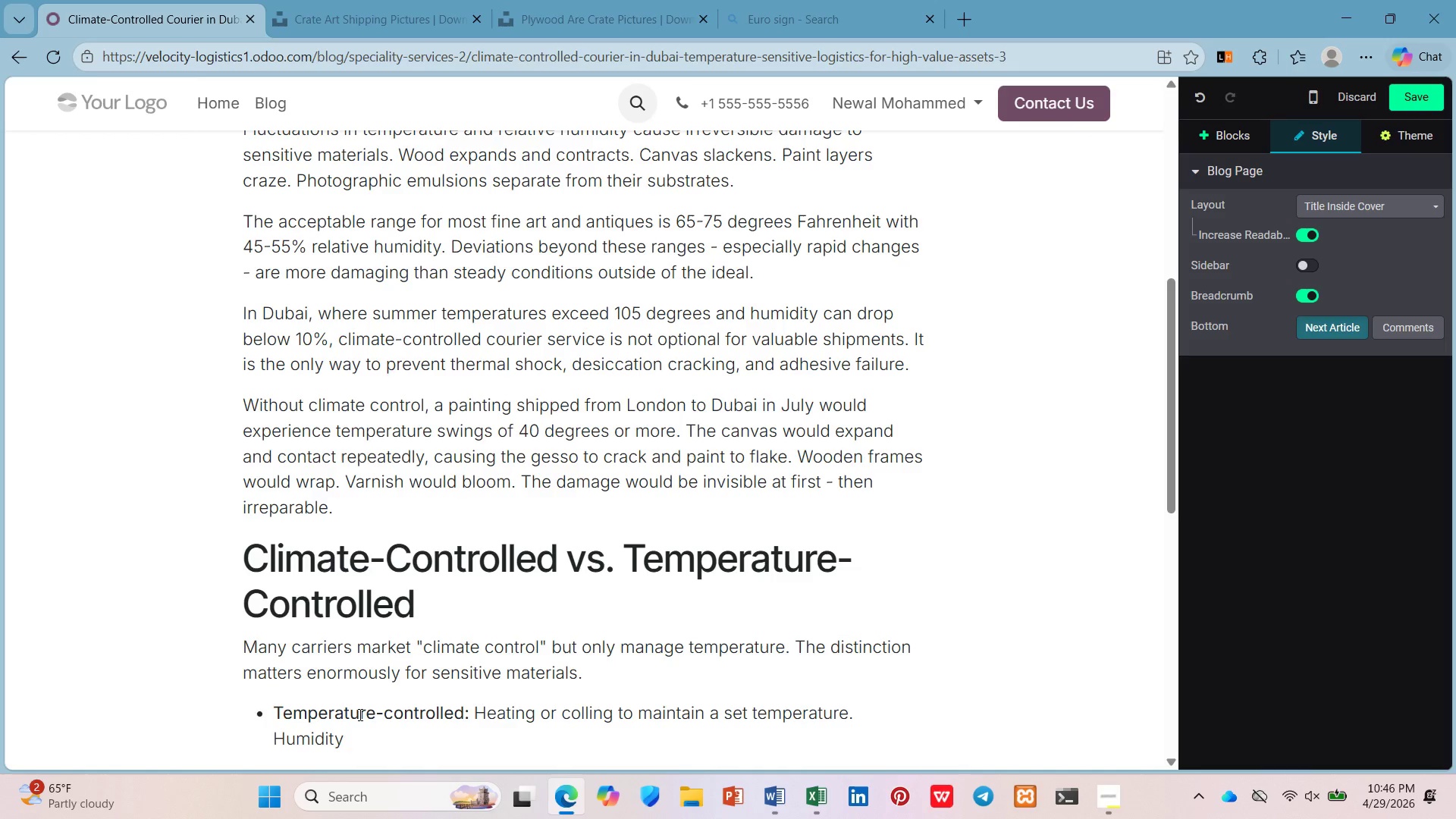 
type( is no)
 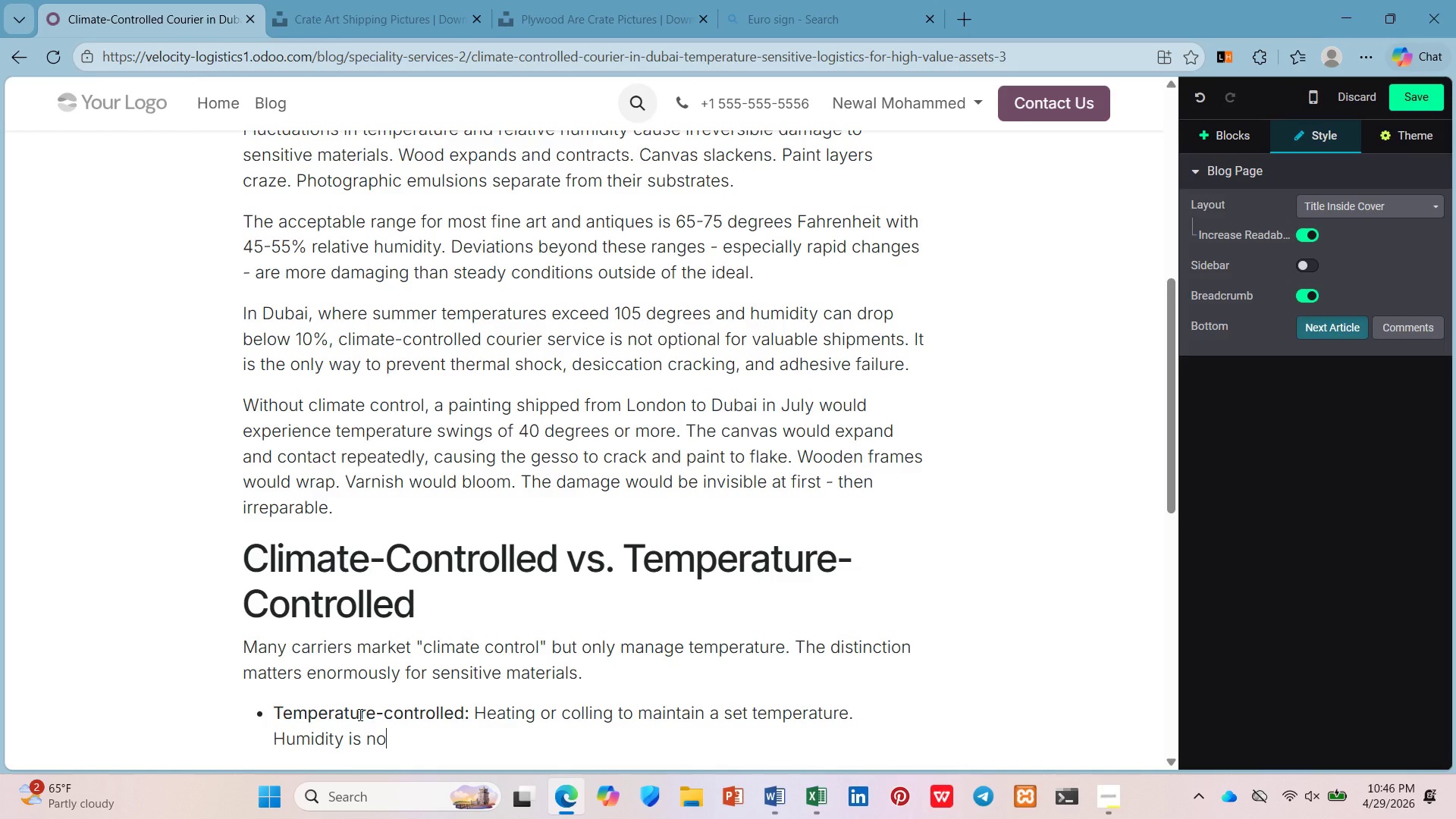 
wait(9.22)
 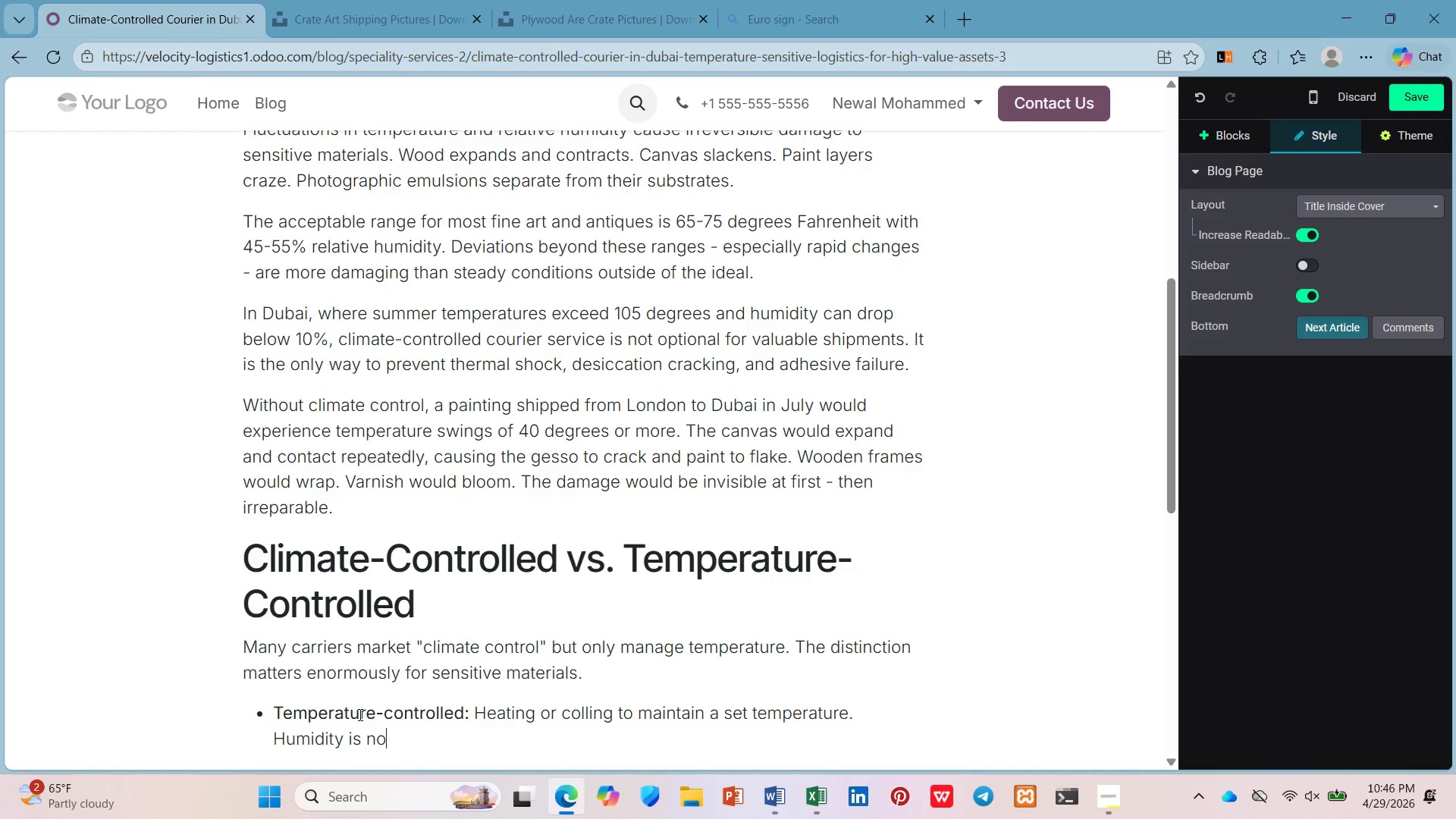 
type(t managed. Fine fir)
key(Backspace)
key(Backspace)
type(or elector)
key(Backspace)
key(Backspace)
type(ronics )
 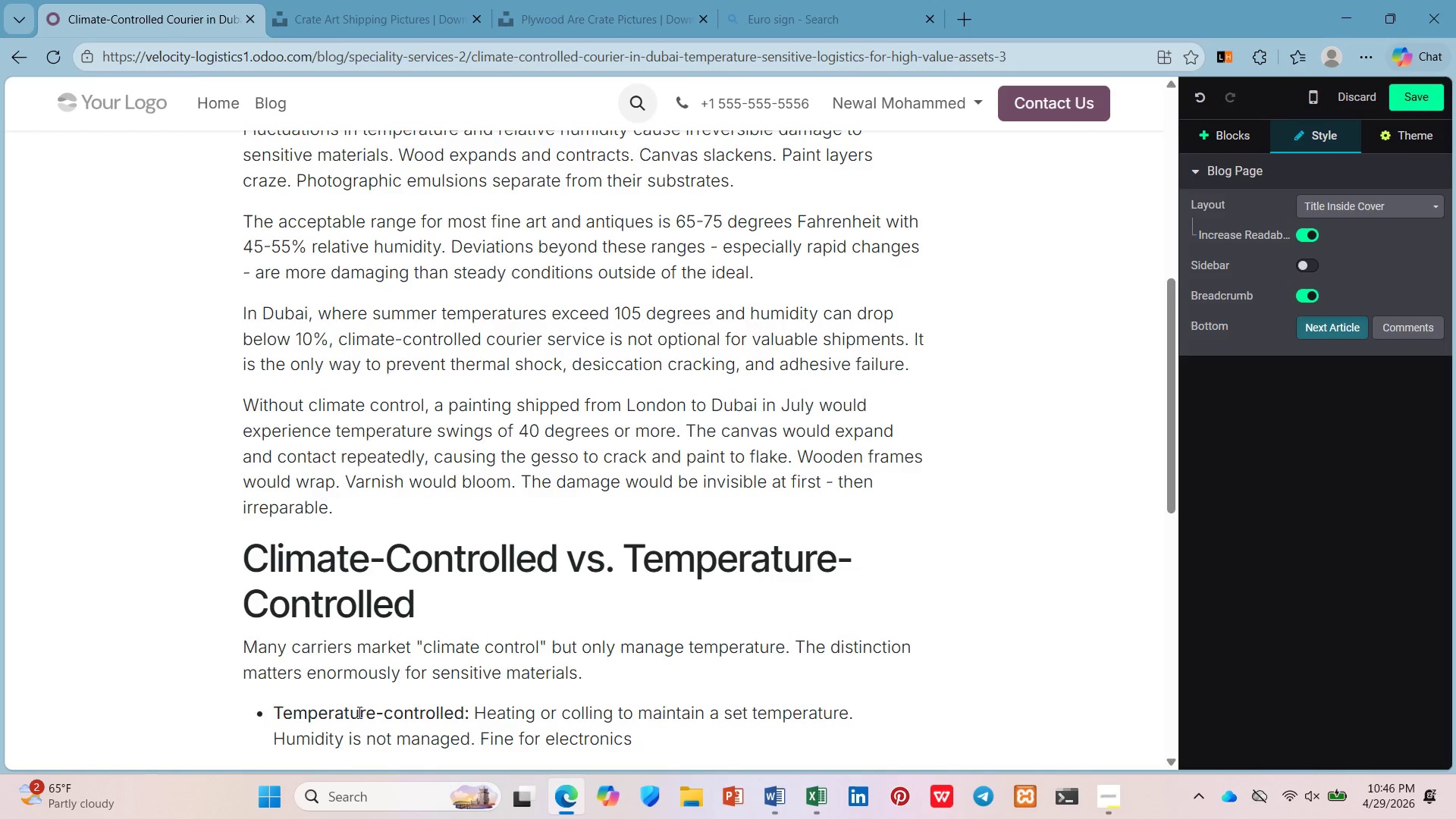 
type(or non-organic)
 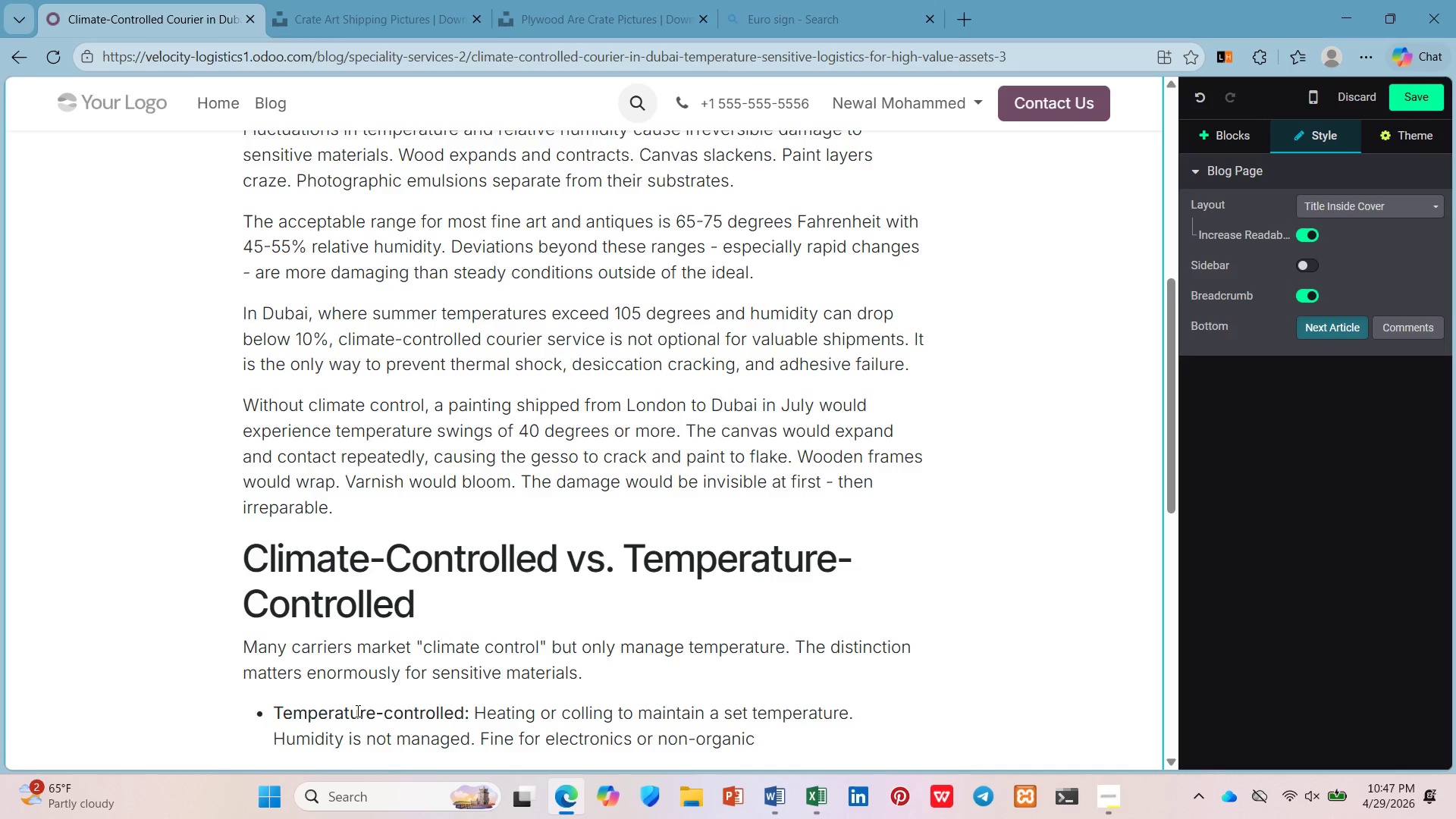 
wait(30.81)
 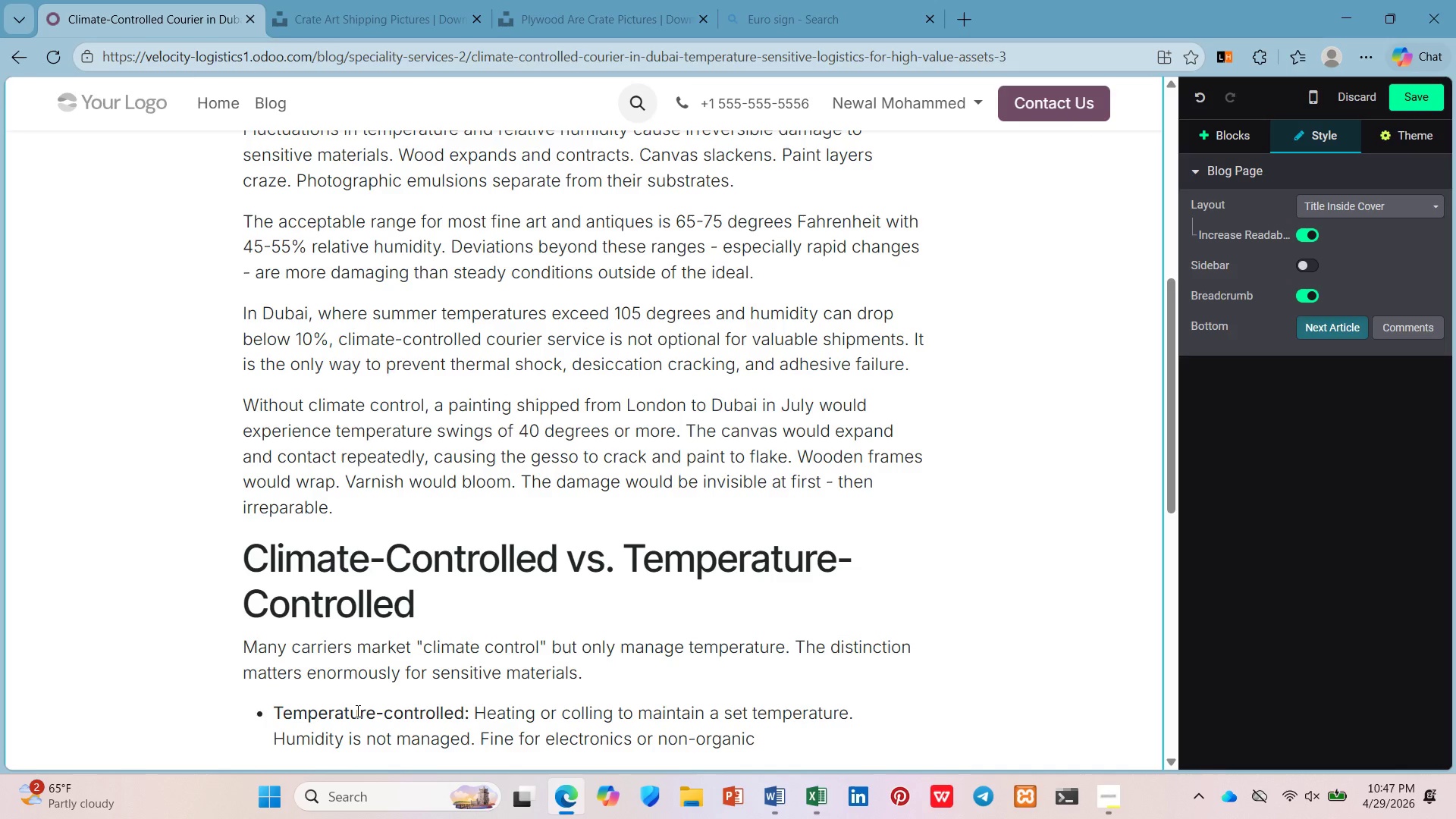 
type( cargo)
 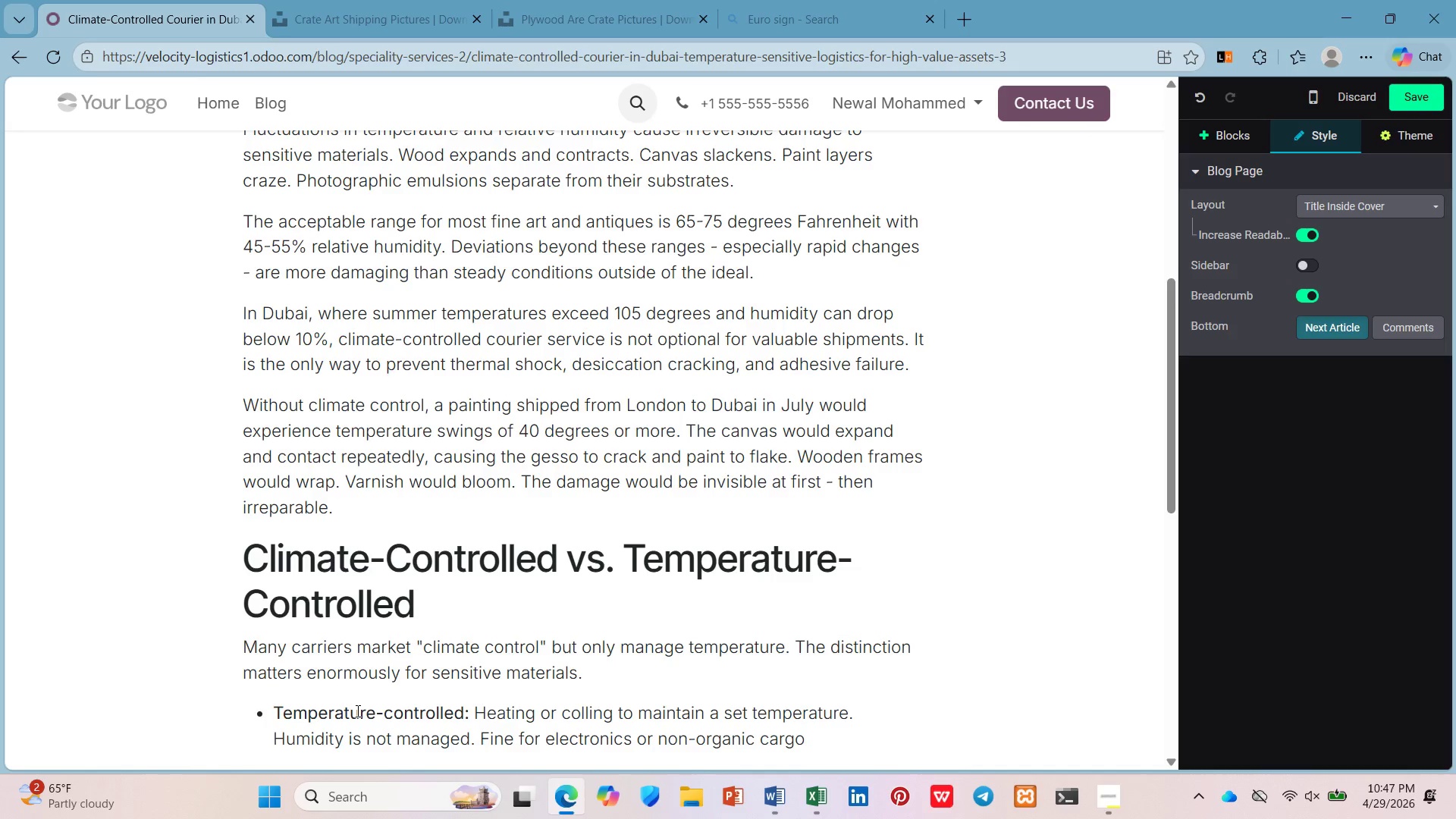 
type(. dangere)
 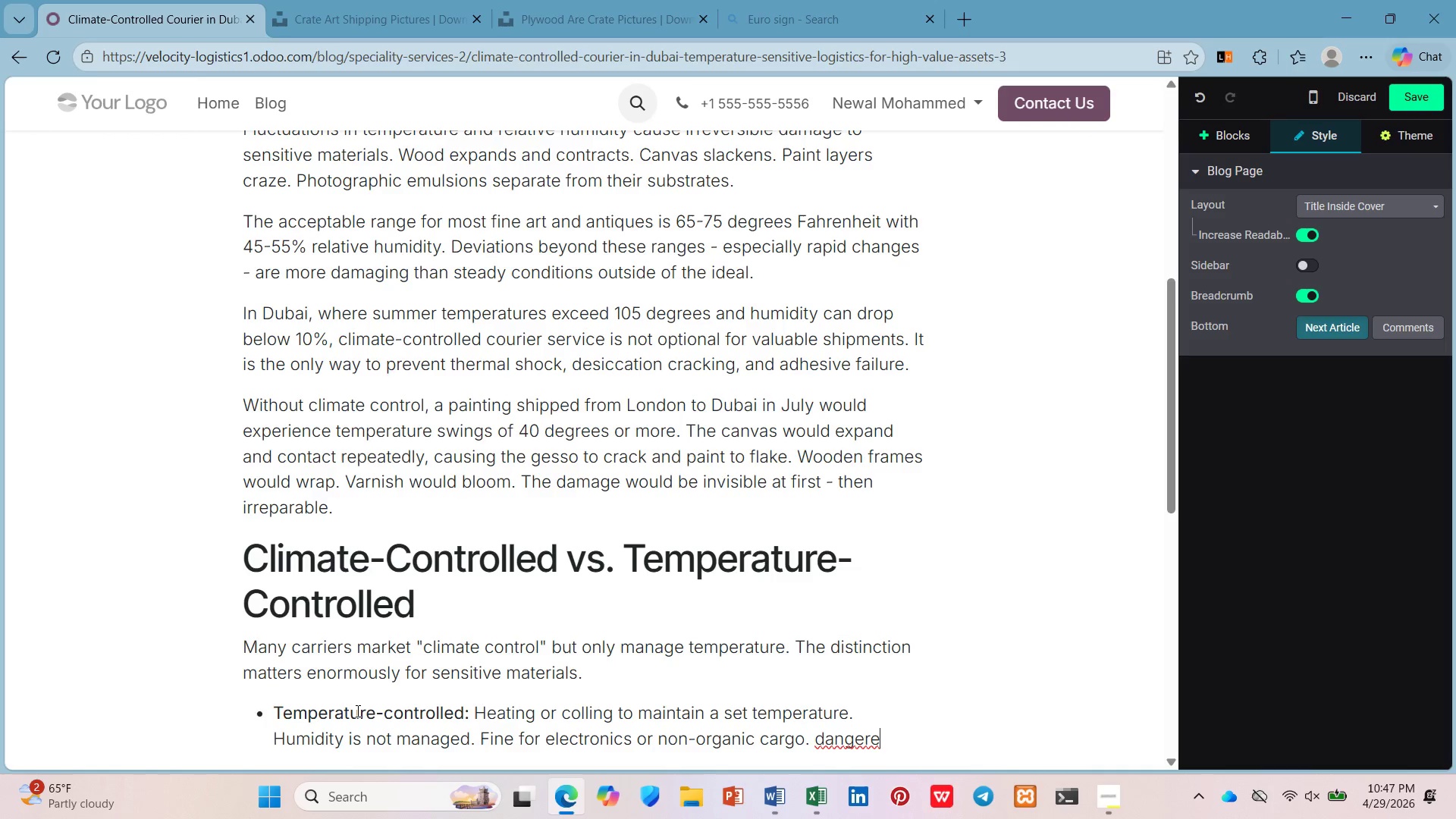 
key(Backspace)
type(ous)
 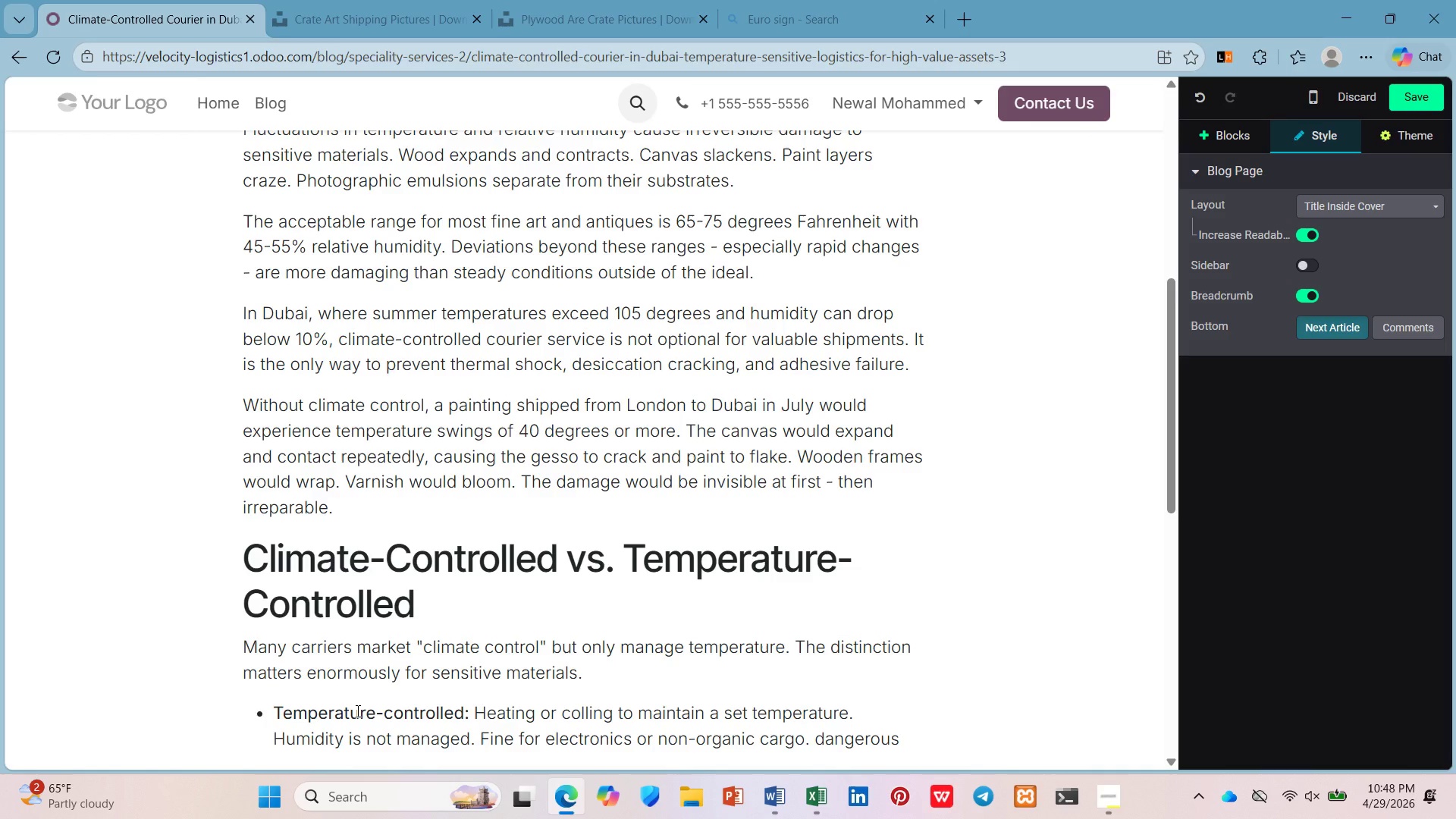 
wait(12.06)
 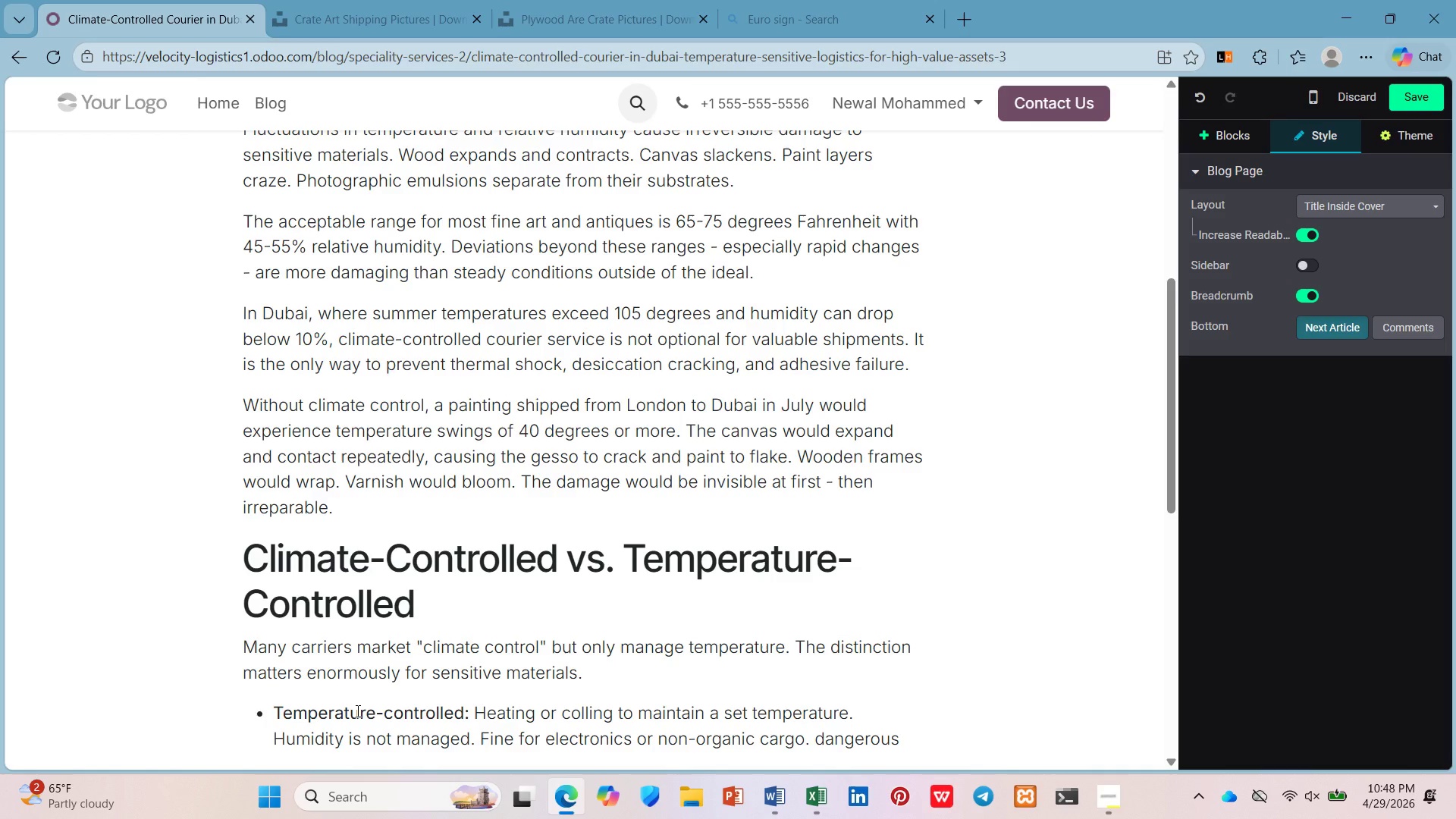 
type( for wood )
 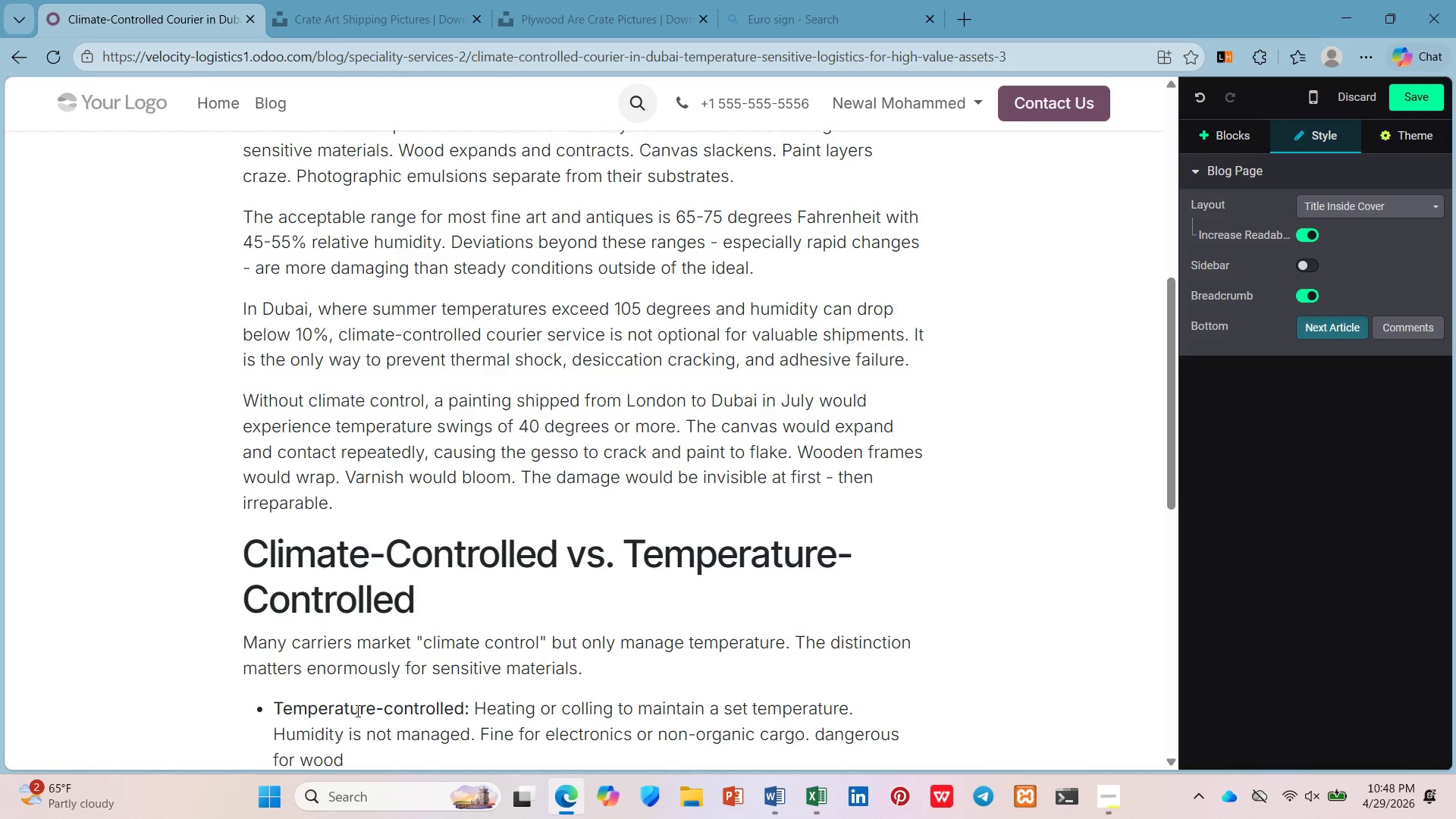 
key(Backspace)
 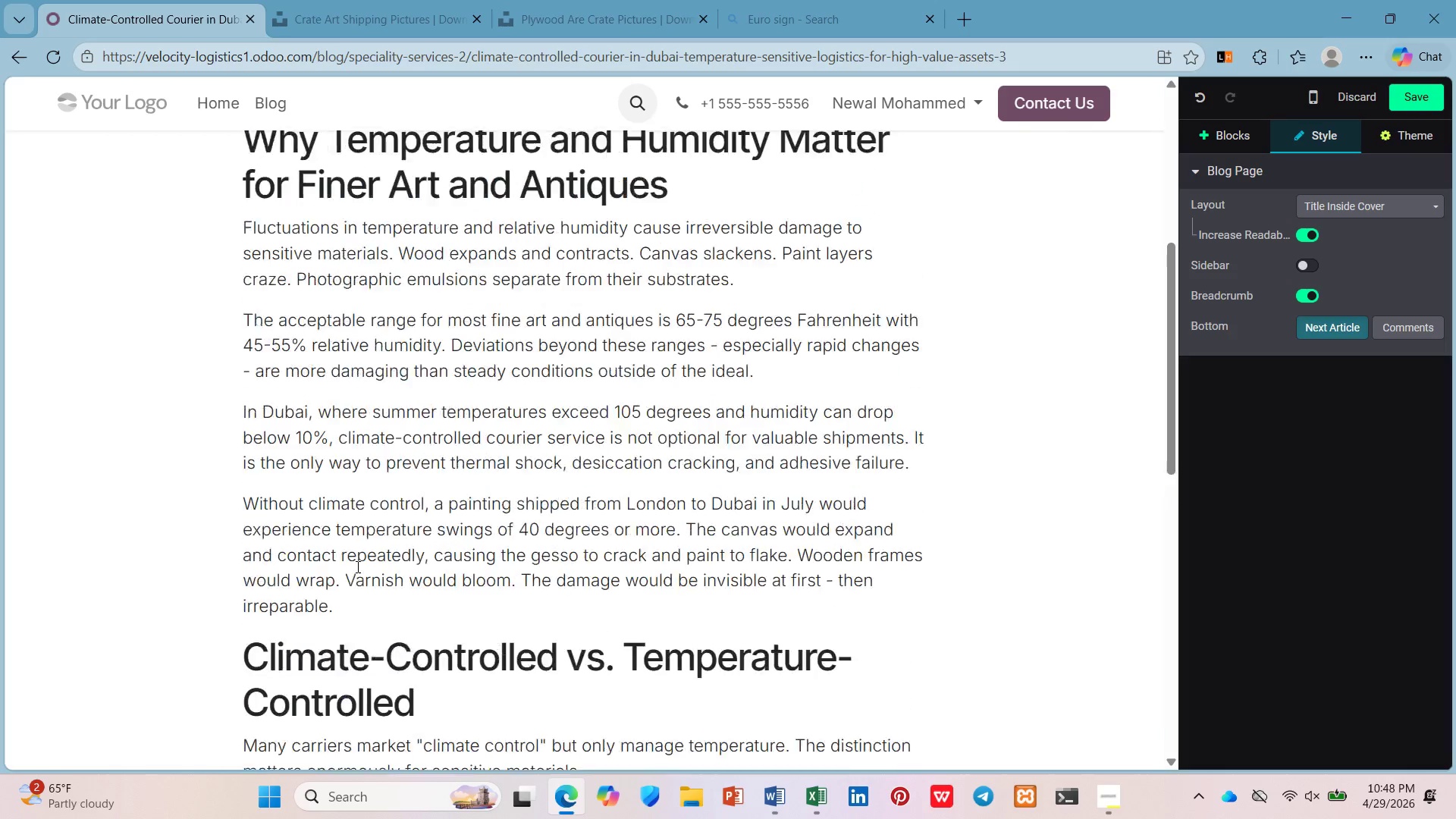 
wait(11.73)
 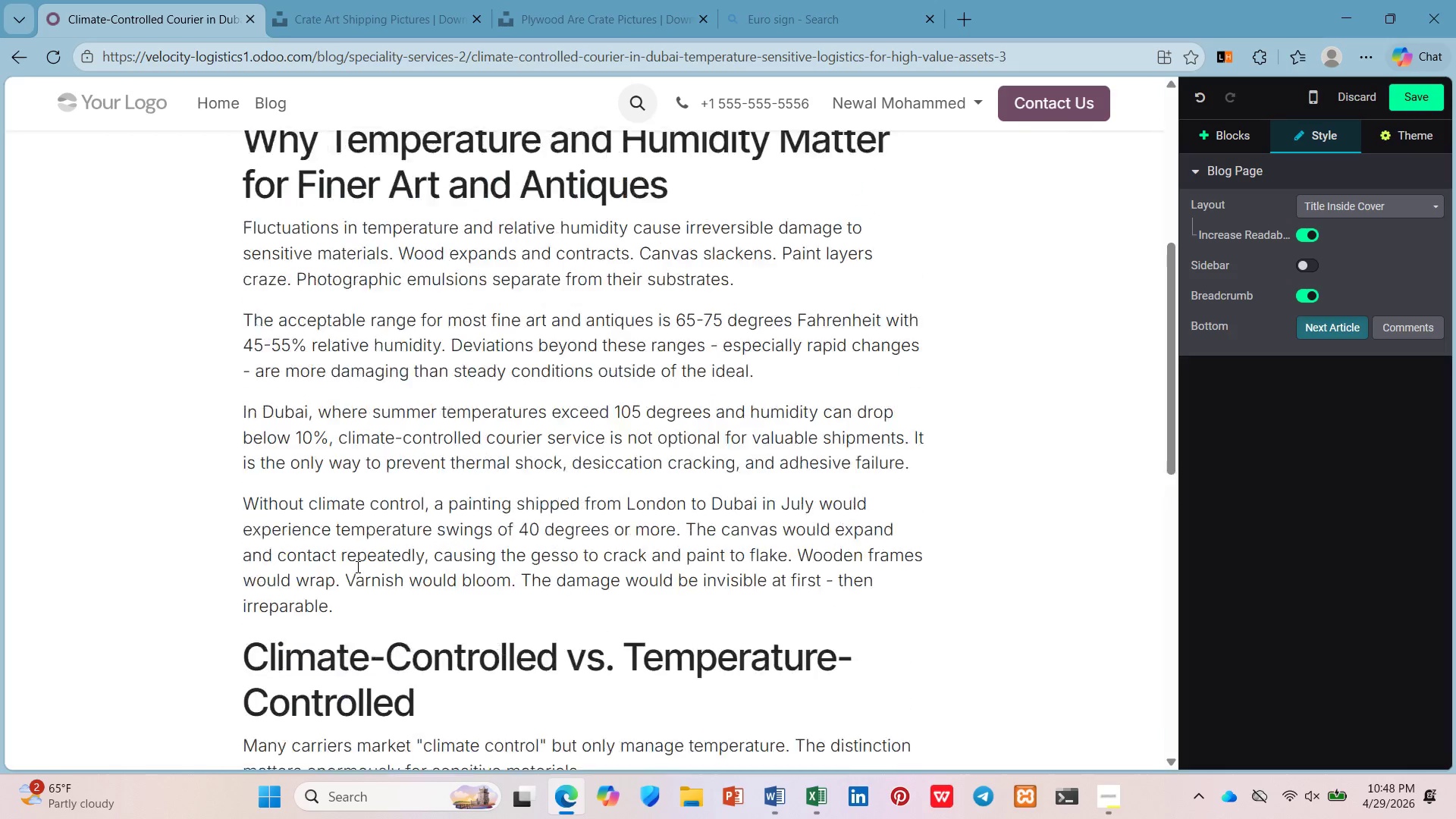 
key(Comma)
 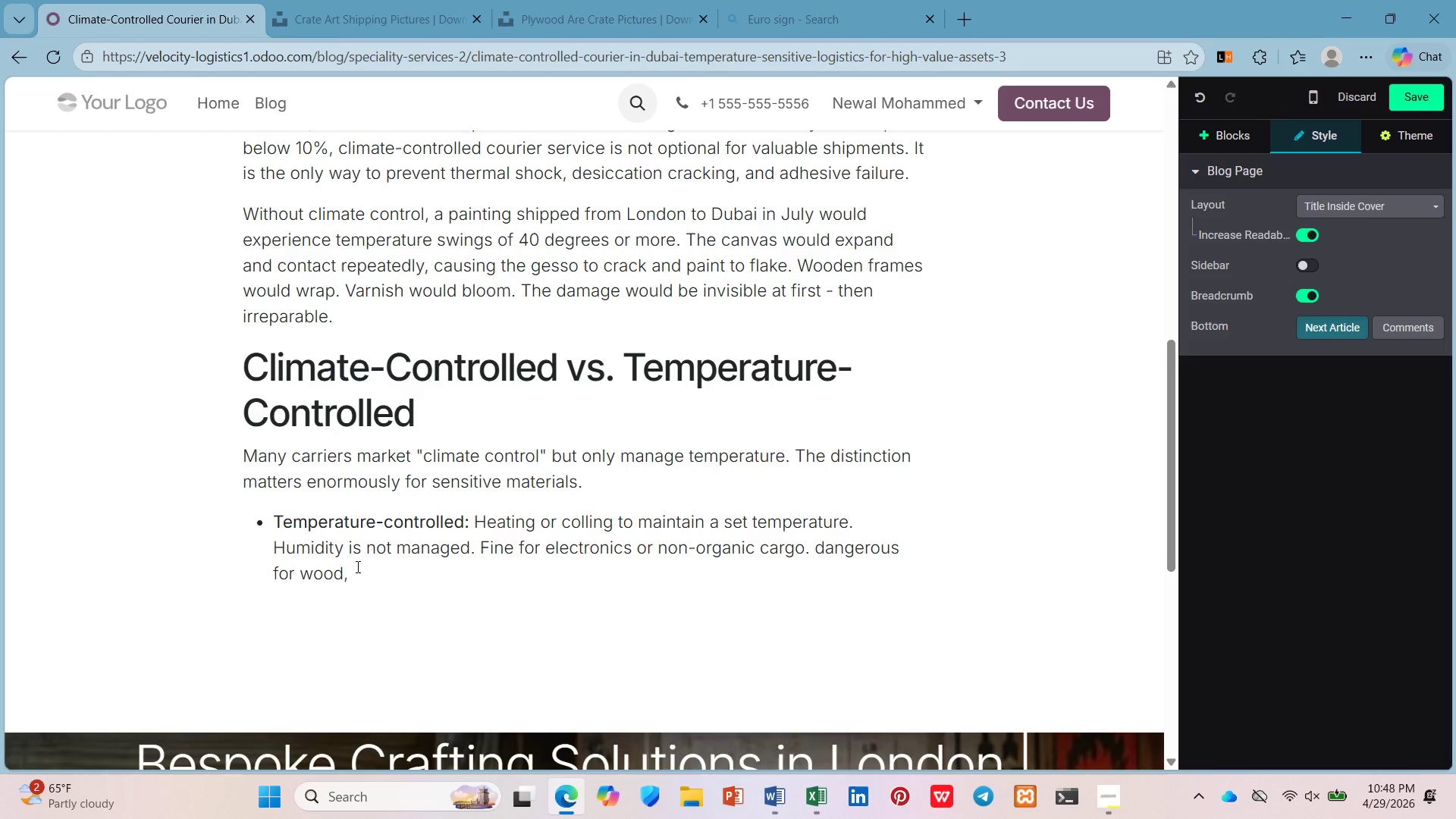 
wait(10.86)
 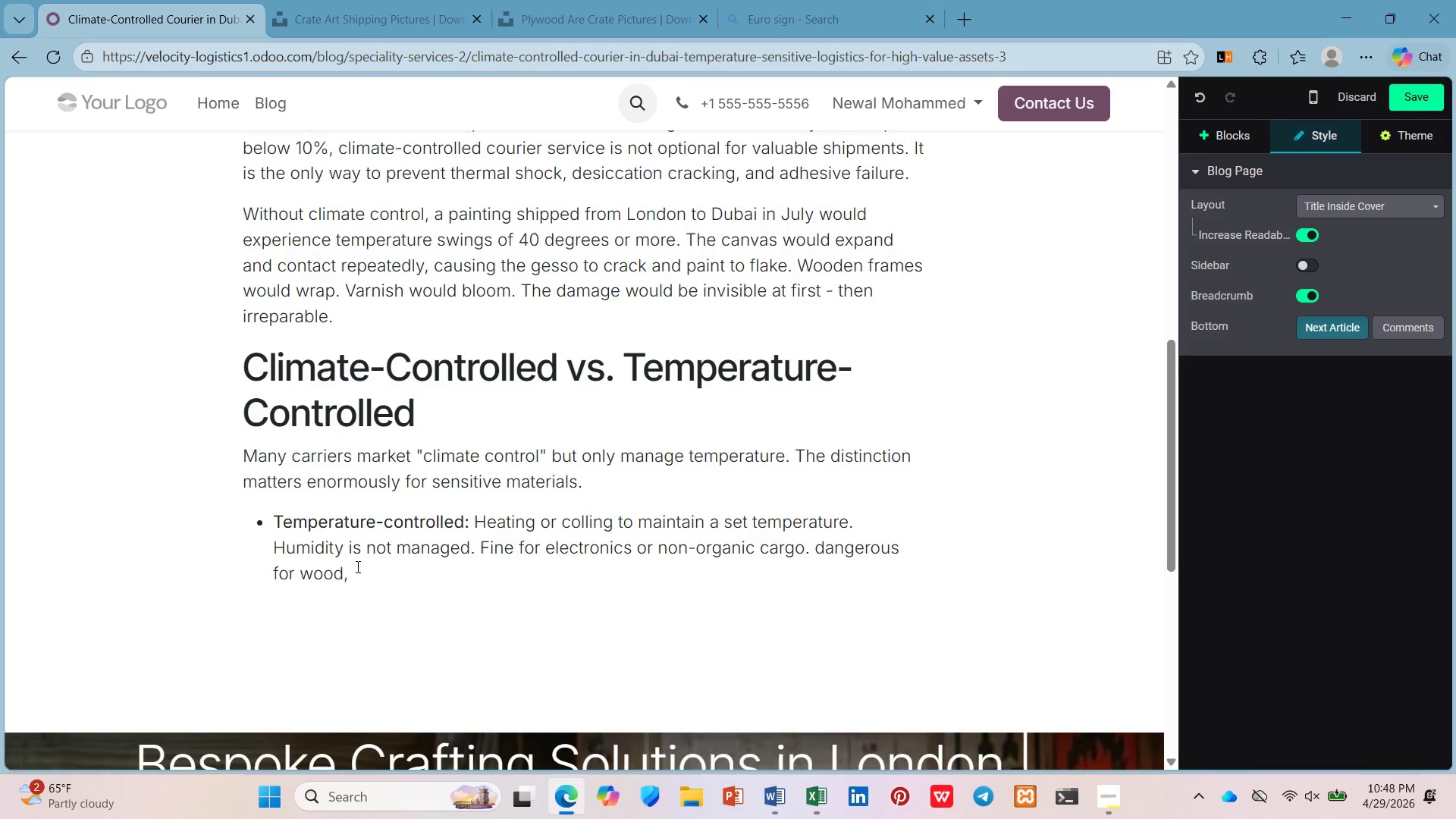 
type( paper )
 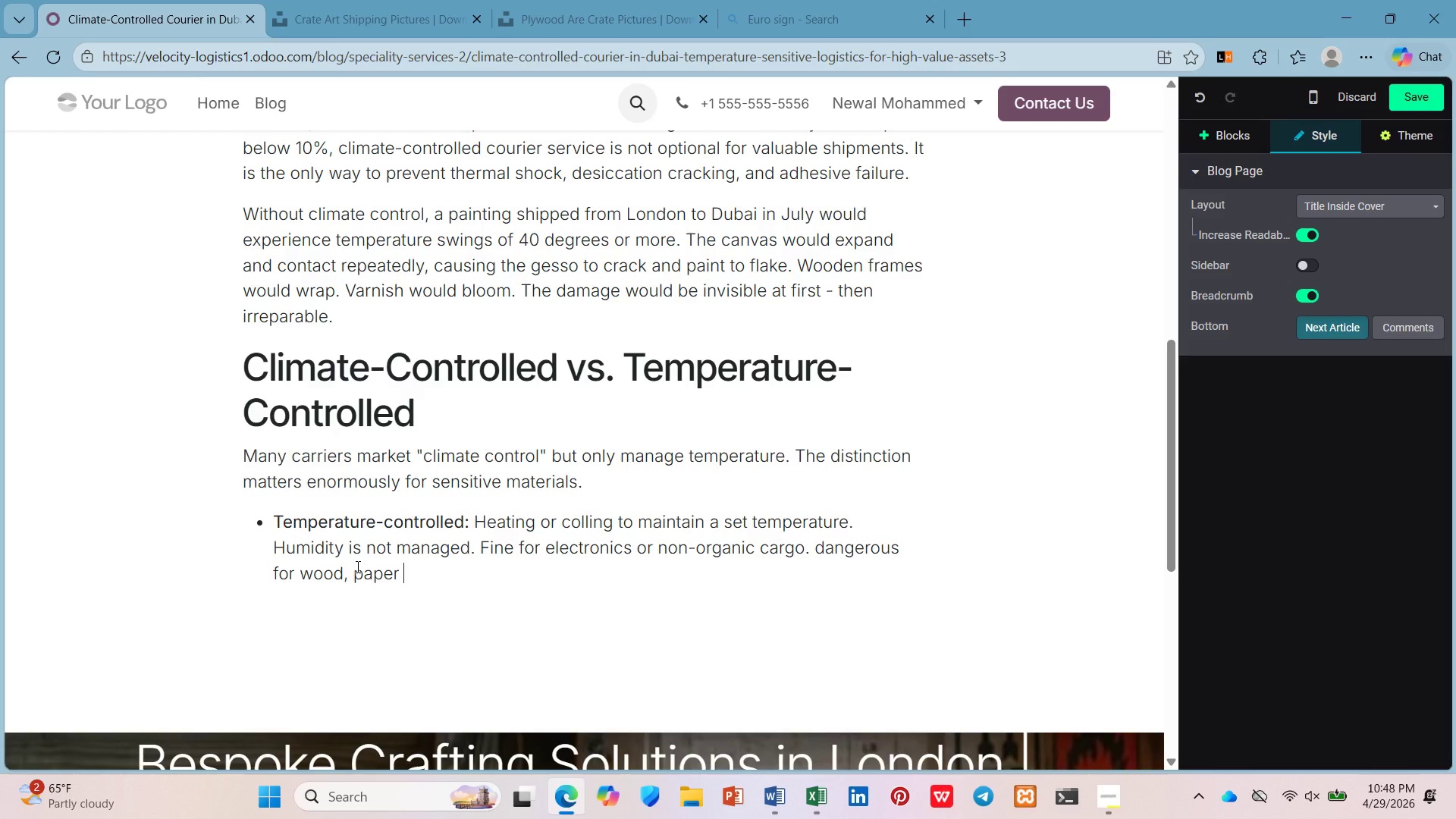 
wait(5.88)
 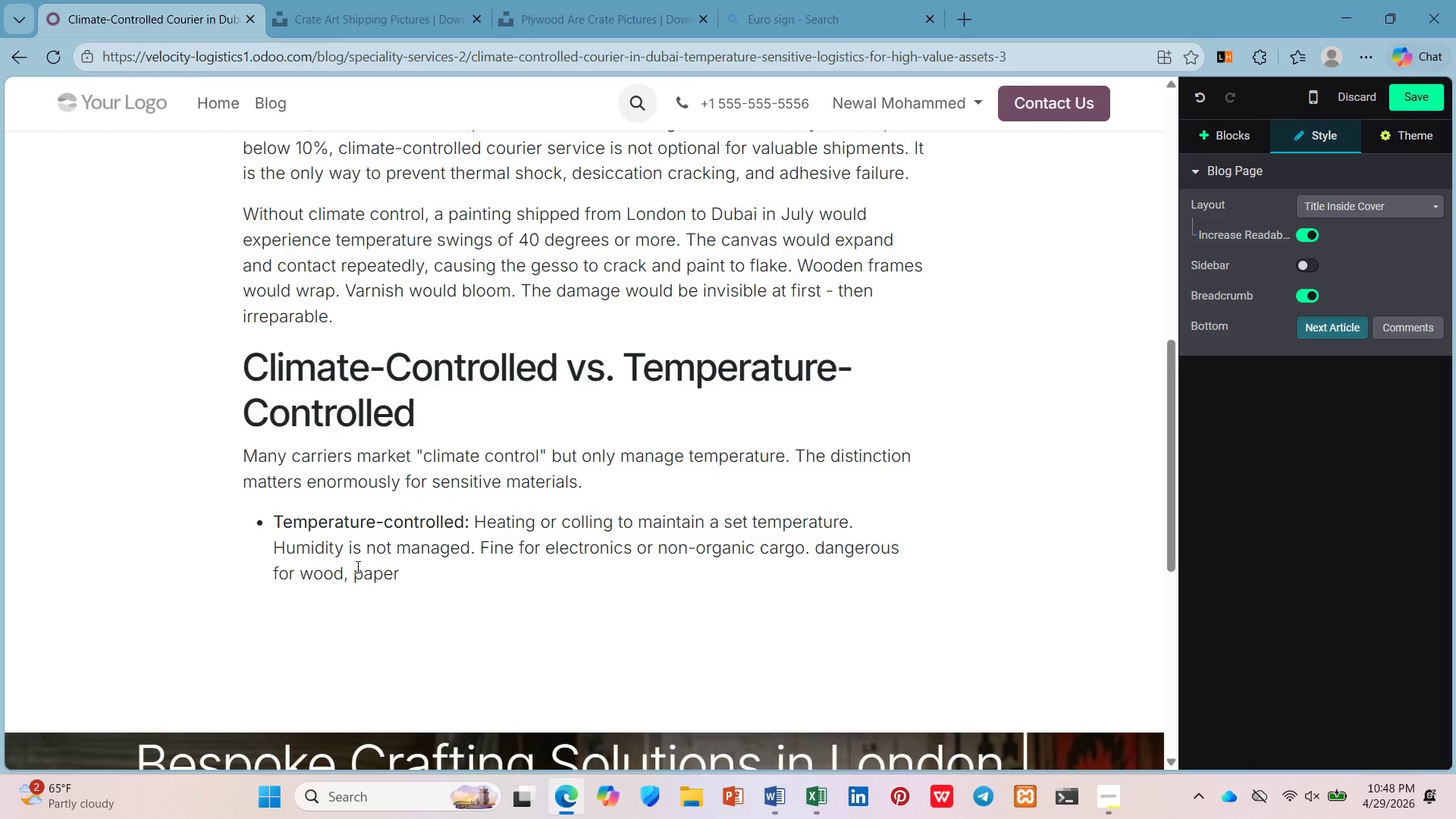 
key(Backspace)
 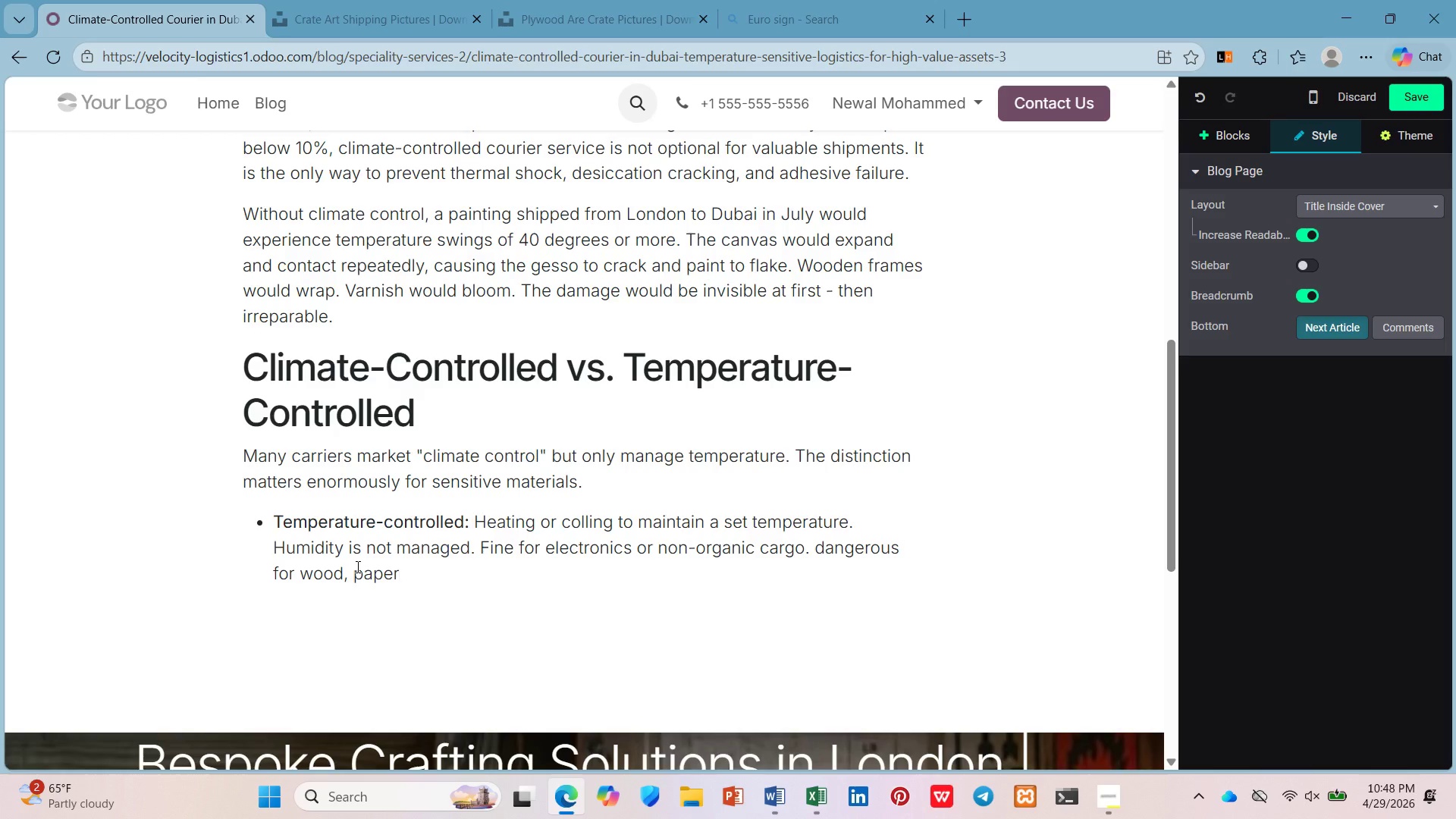 
key(Comma)
 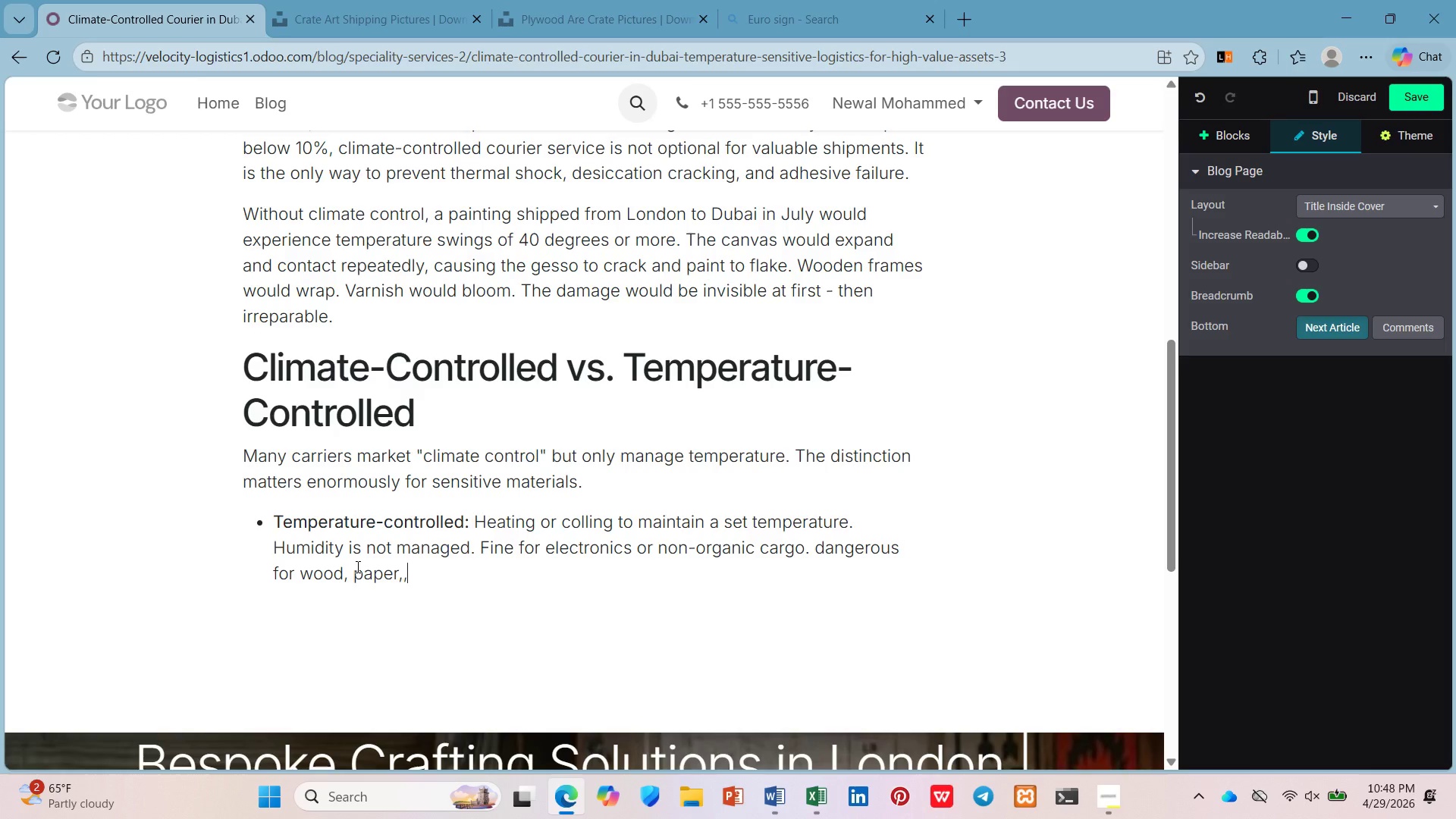 
key(Comma)
 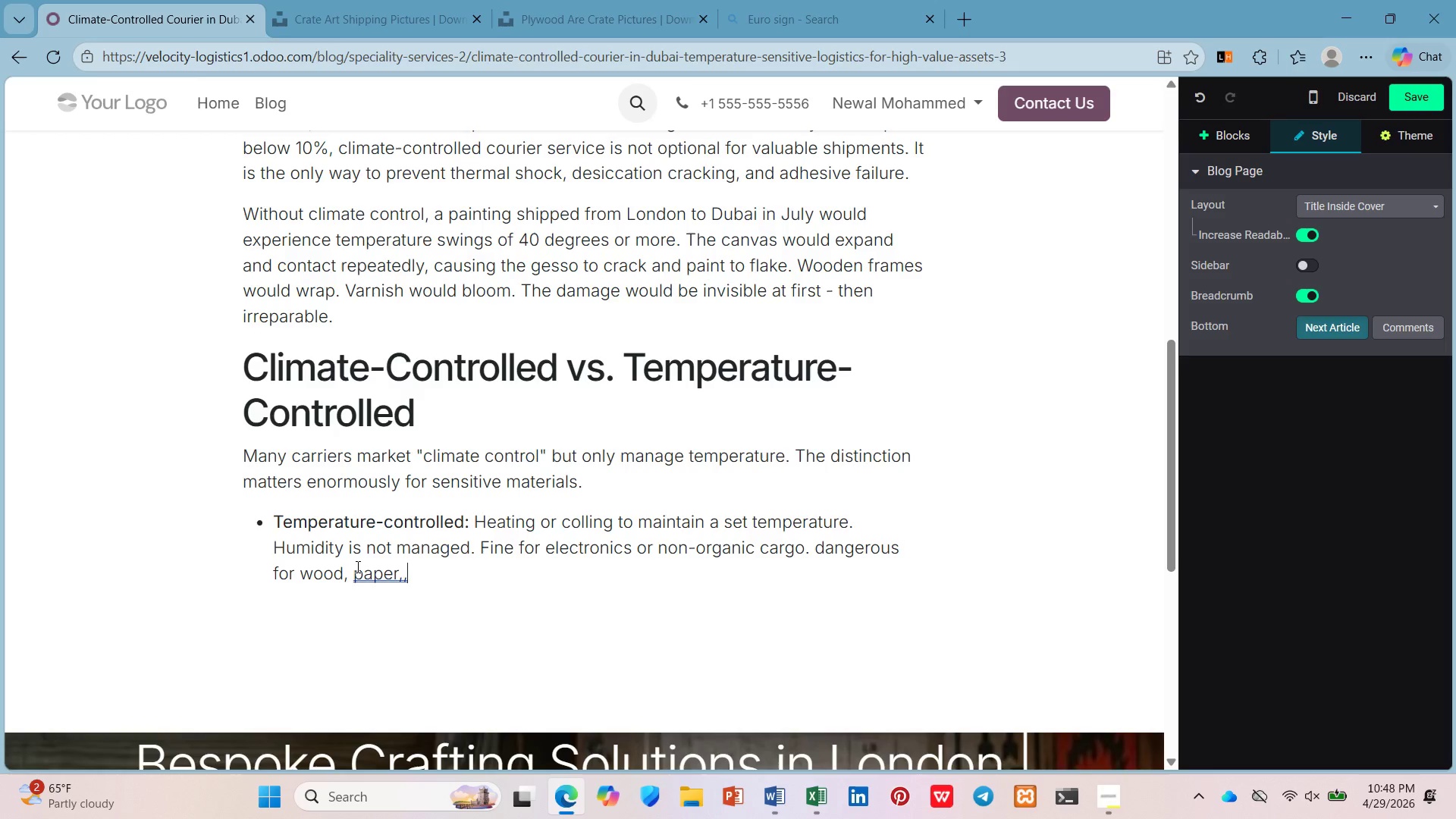 
key(Backspace)
 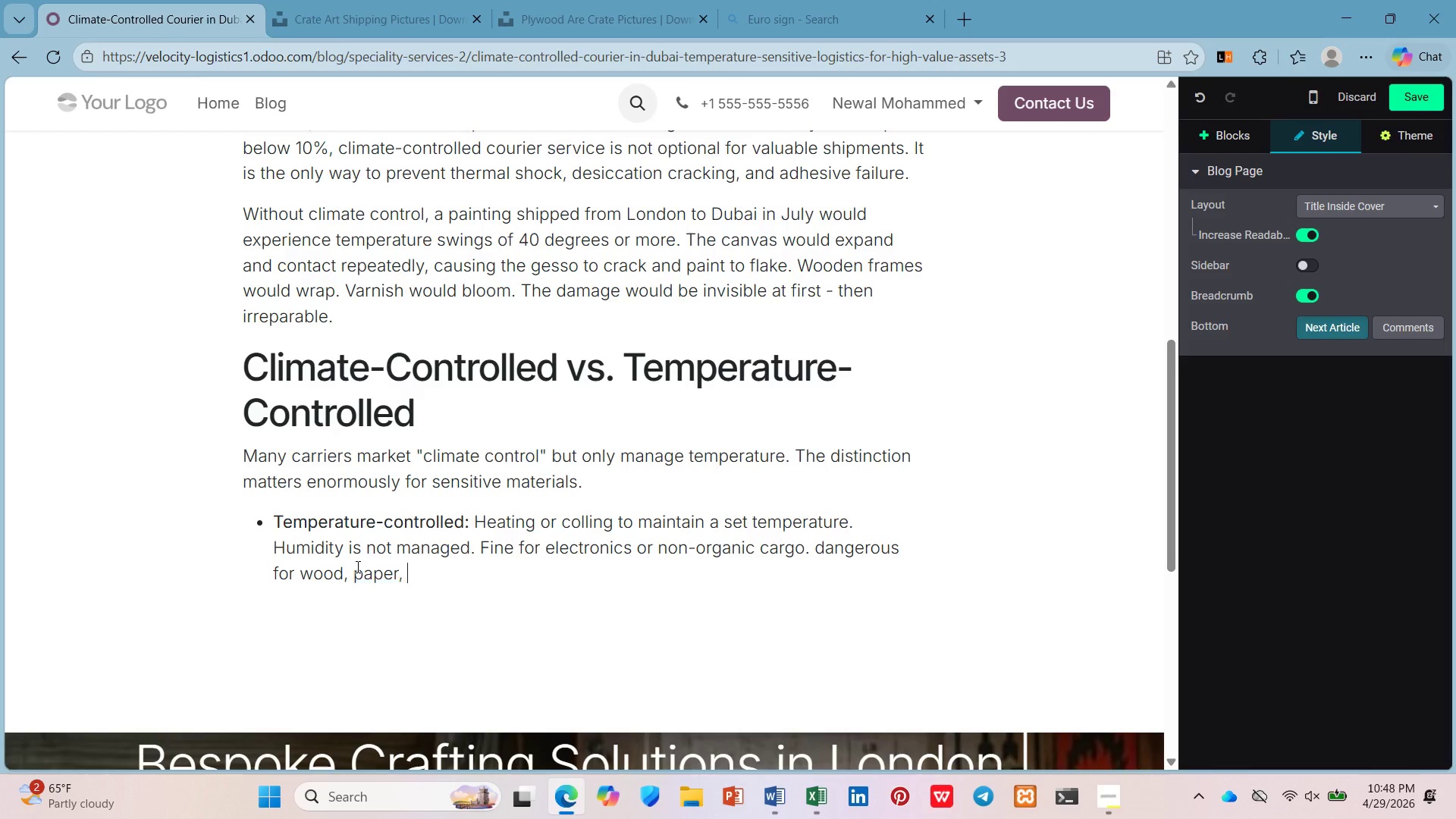 
key(Space)
 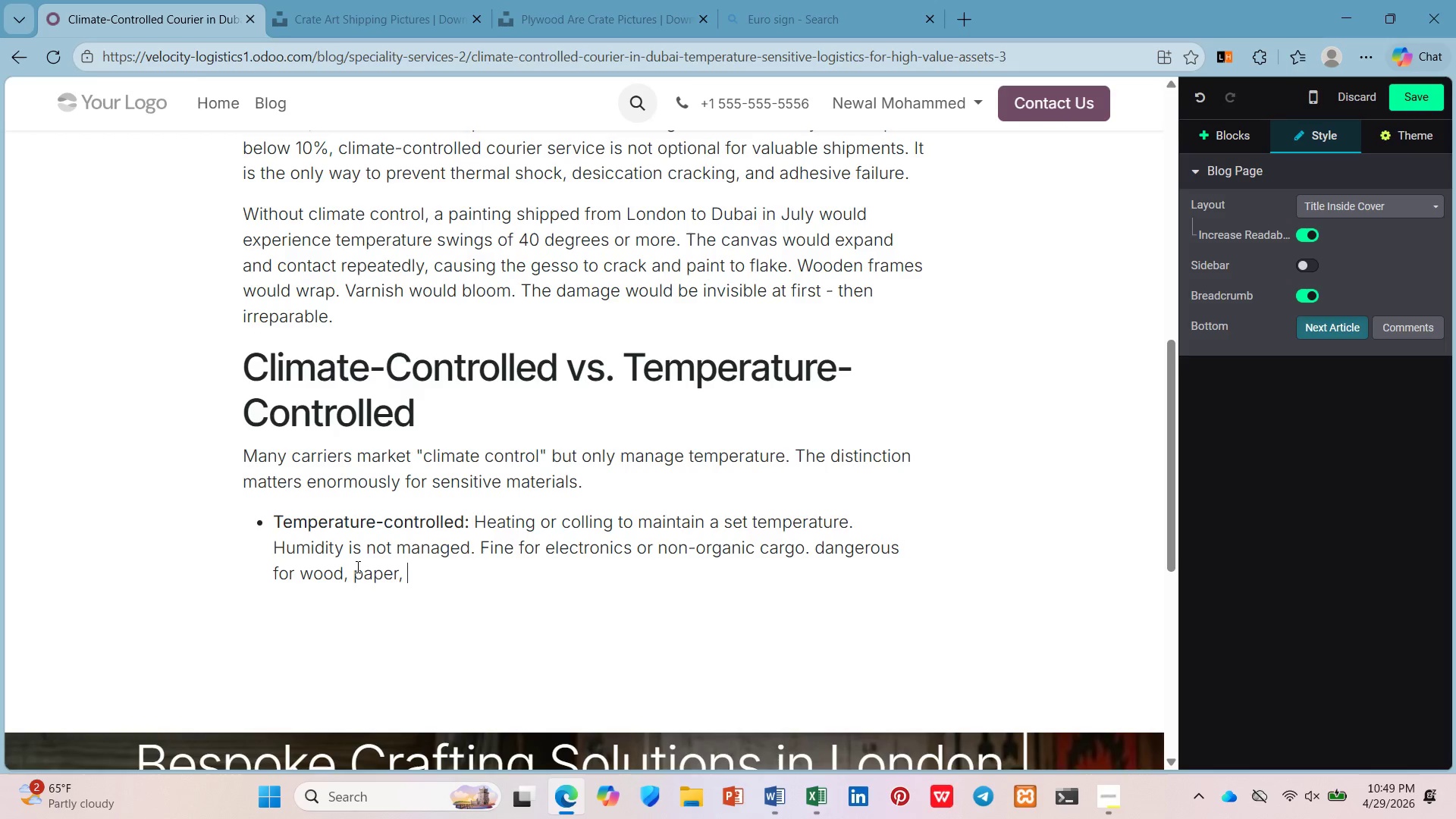 
wait(9.2)
 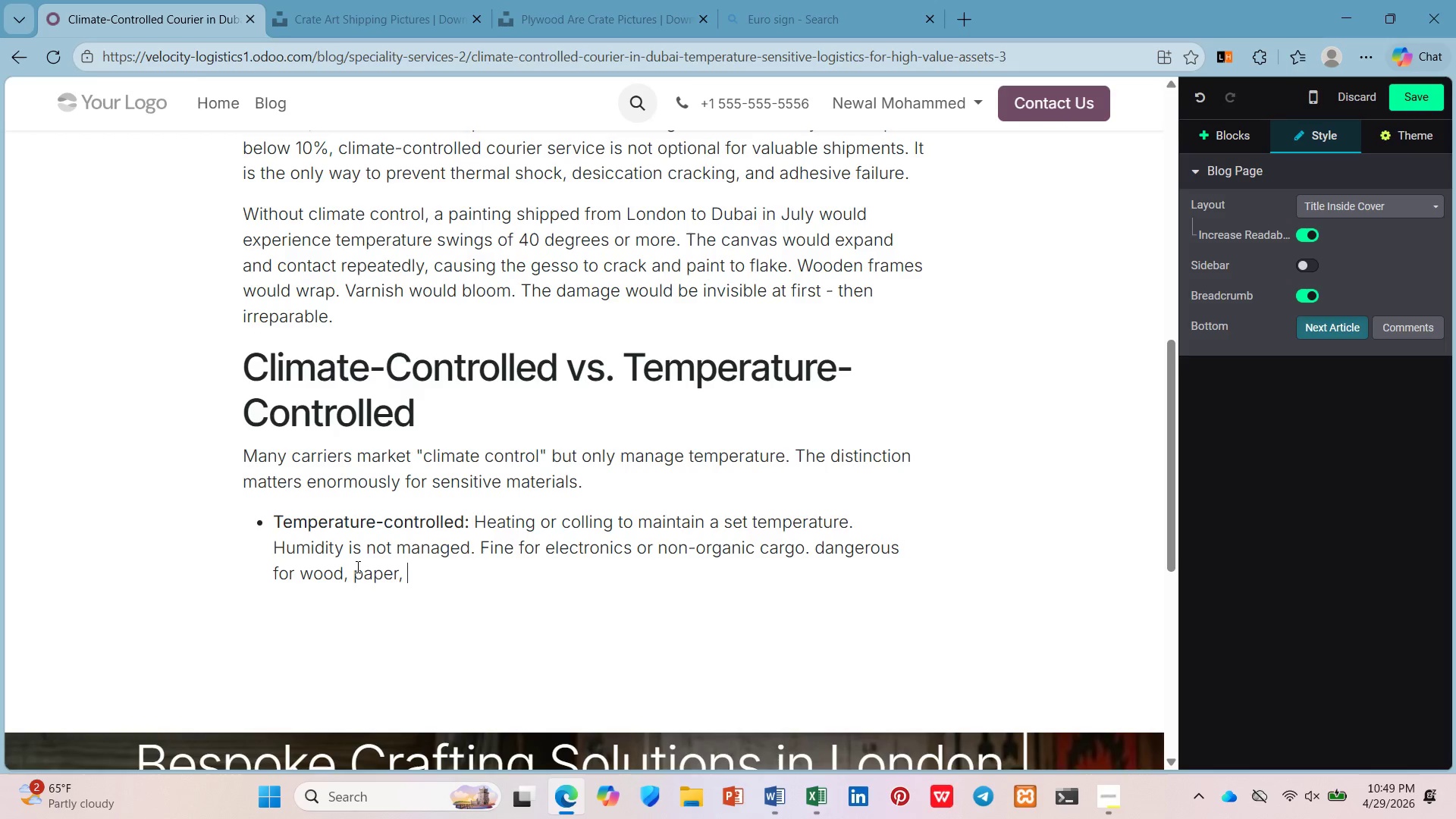 
type(canvas, or textiles.)
 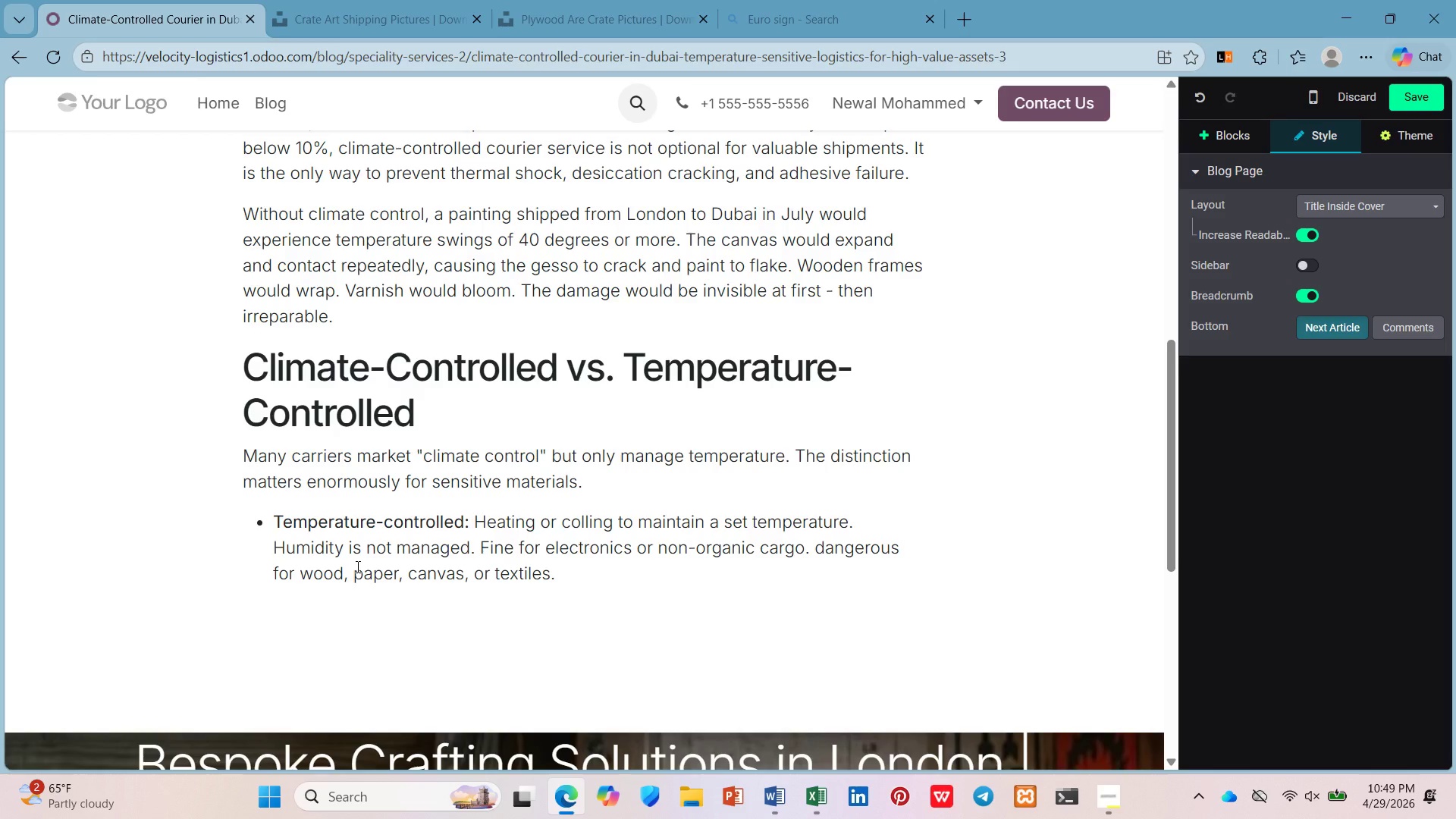 
key(Enter)
 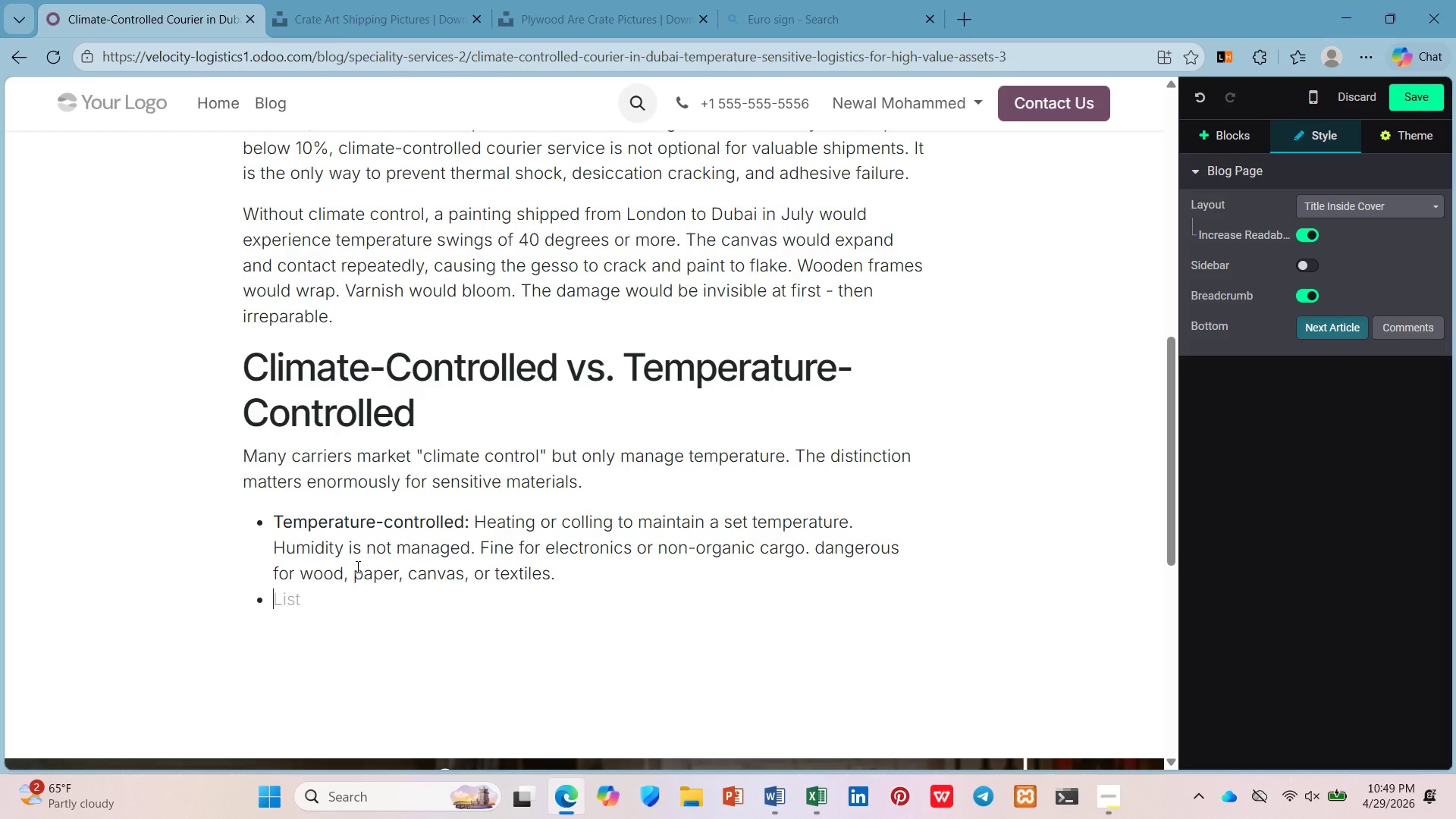 
wait(5.92)
 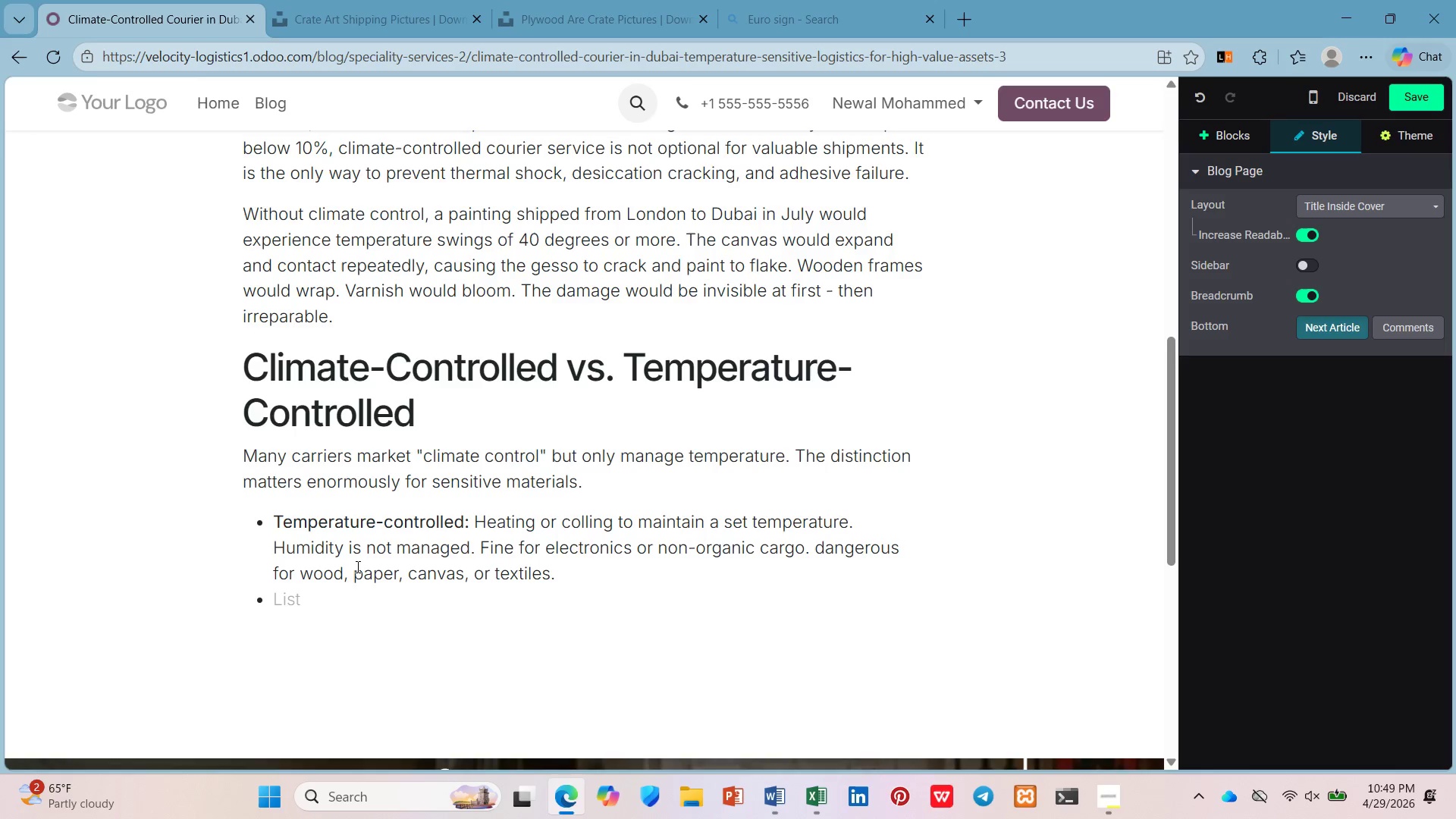 
type(climate-controlled: Both e)
key(Backspace)
type(temperature and humidity )
 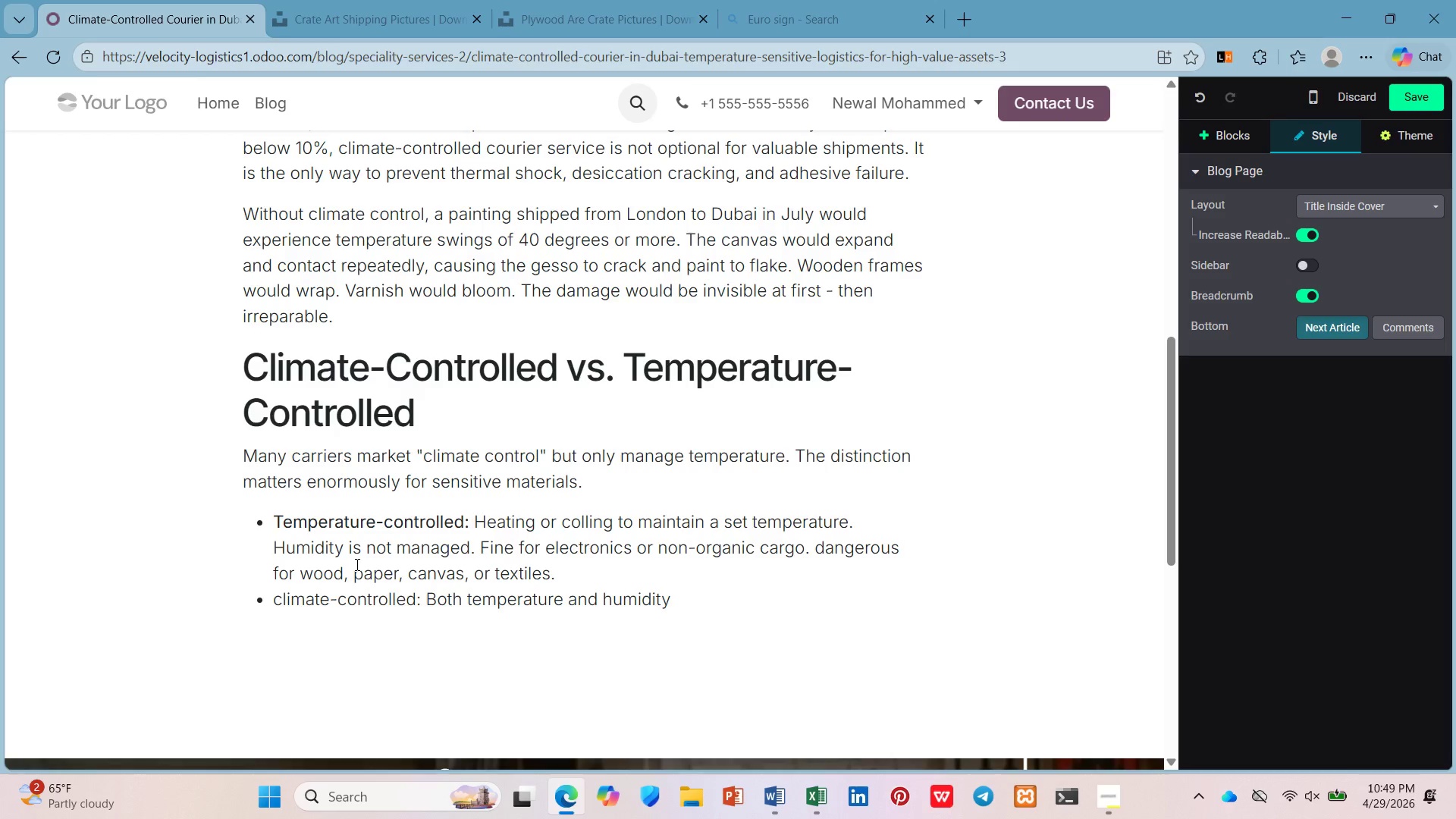 
wait(31.22)
 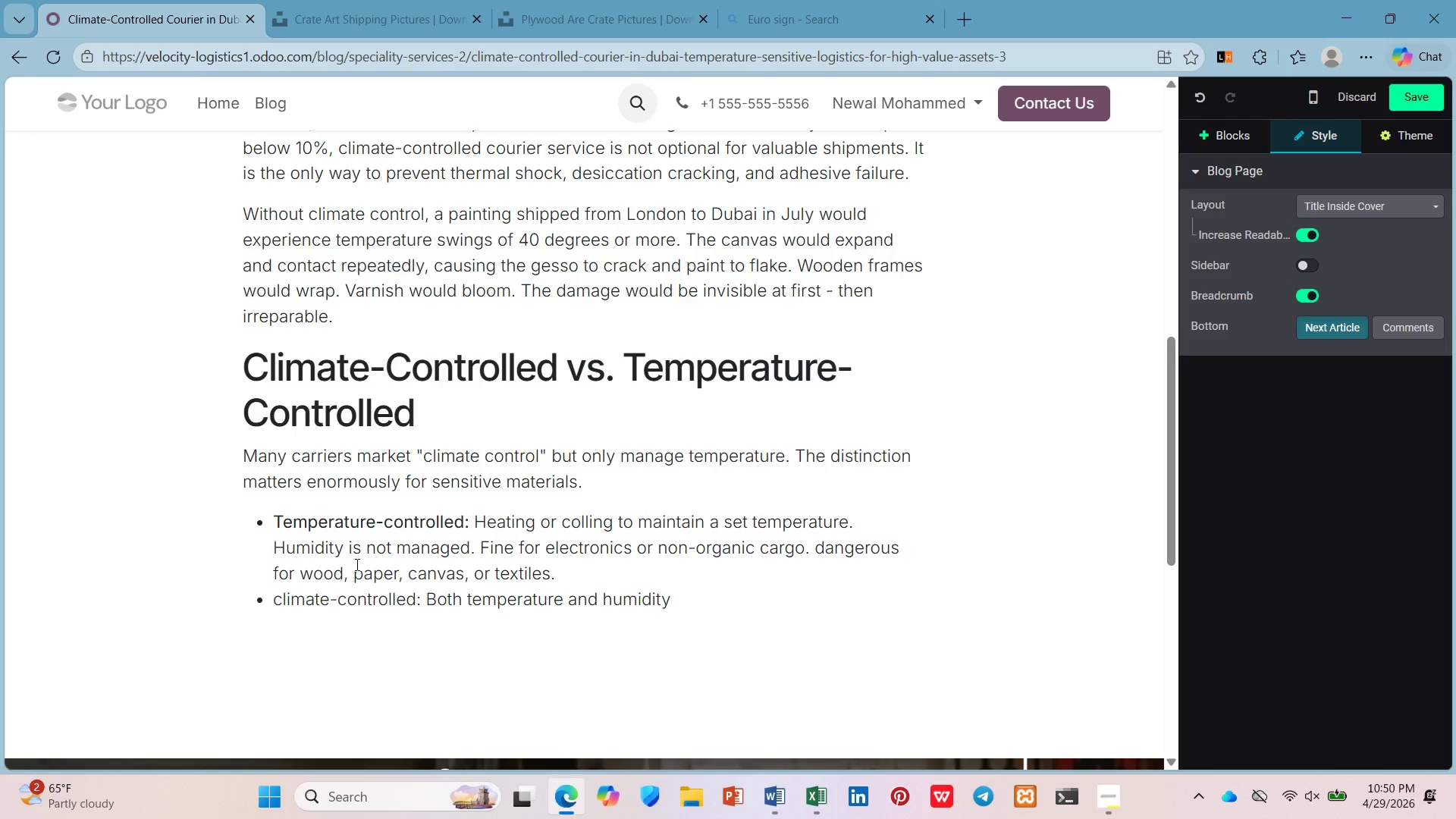 
hold_key(key=ArrowLeft, duration=1.5)
 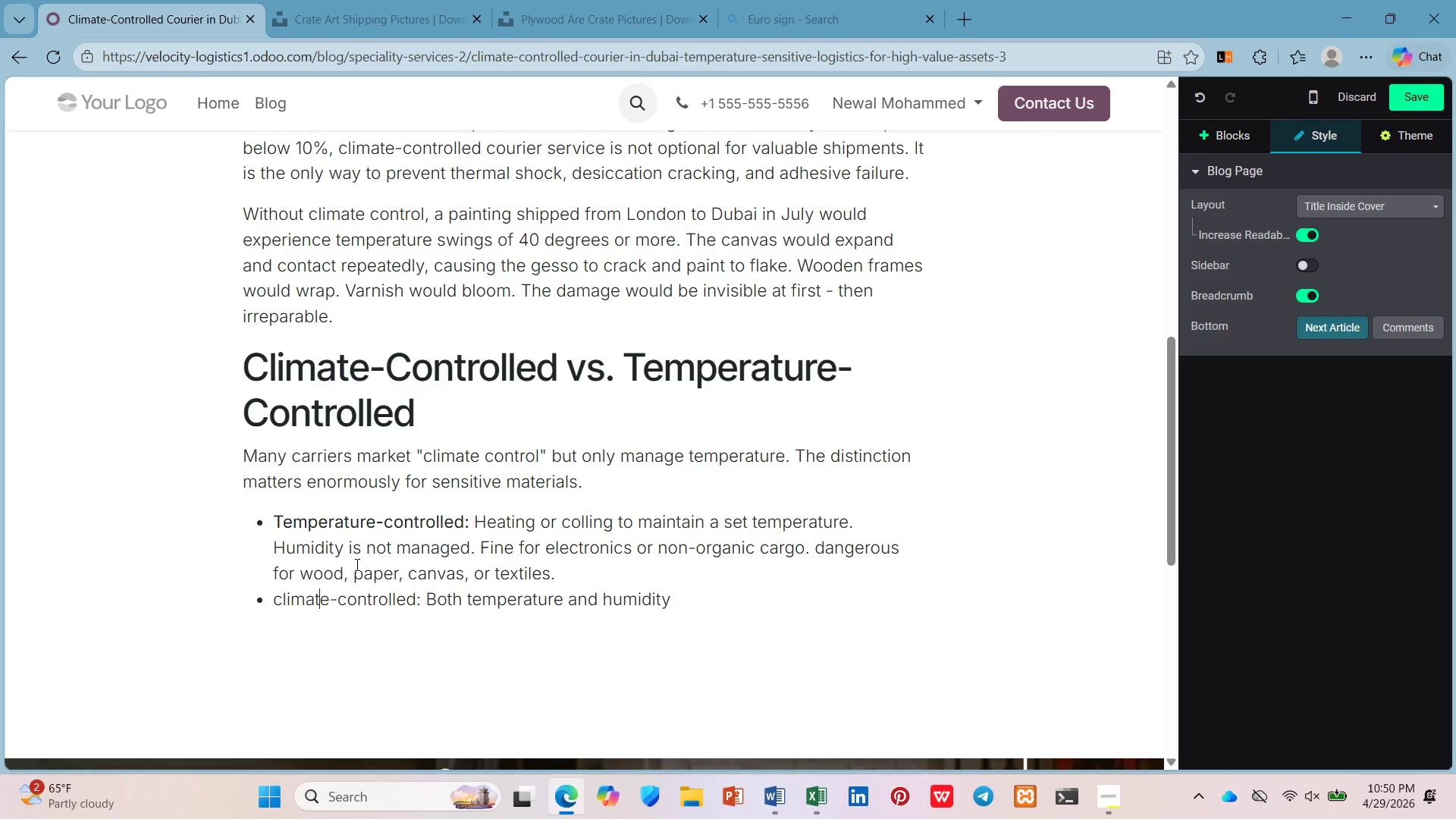 
key(ArrowLeft)
 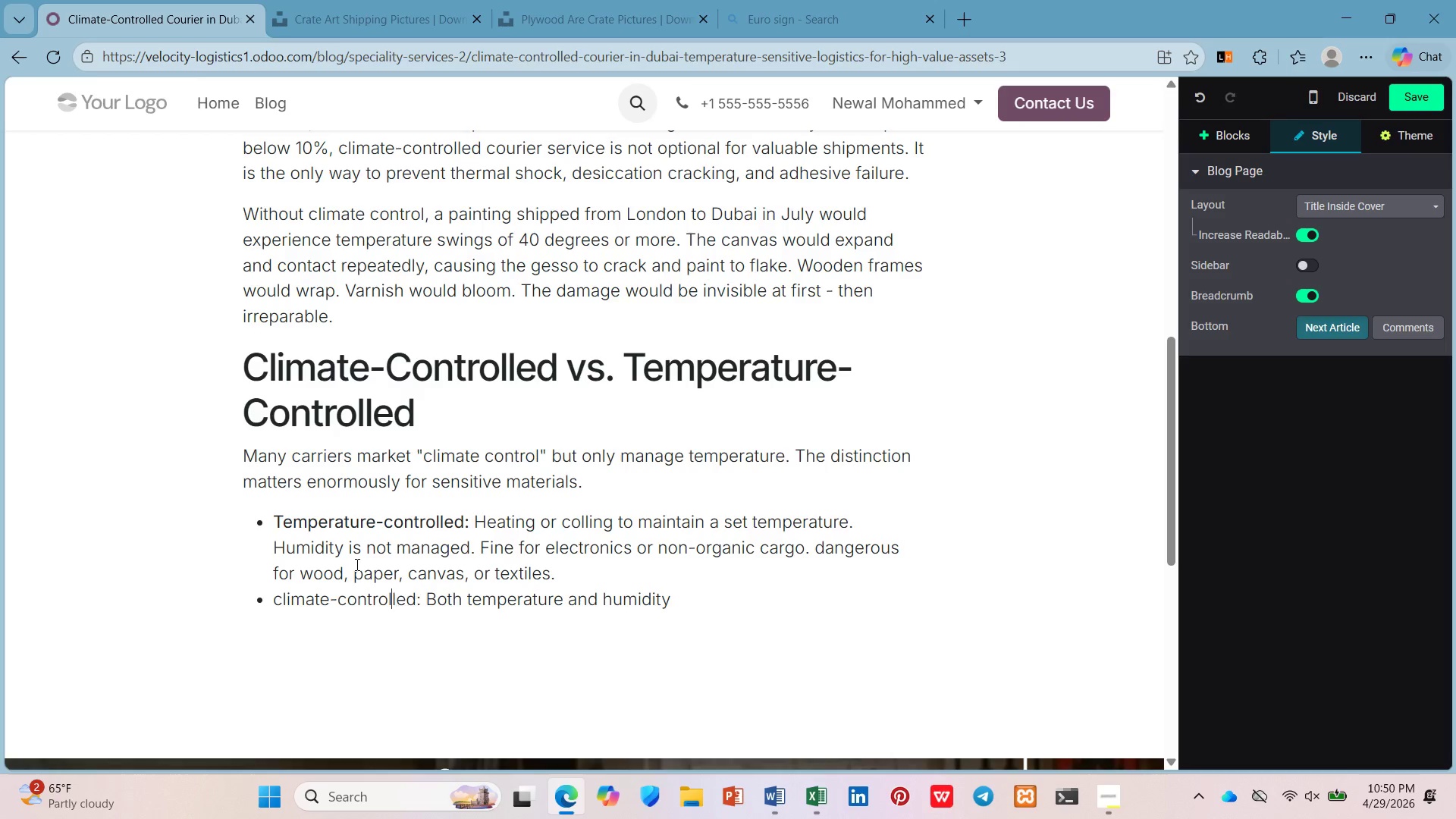 
key(ArrowLeft)
 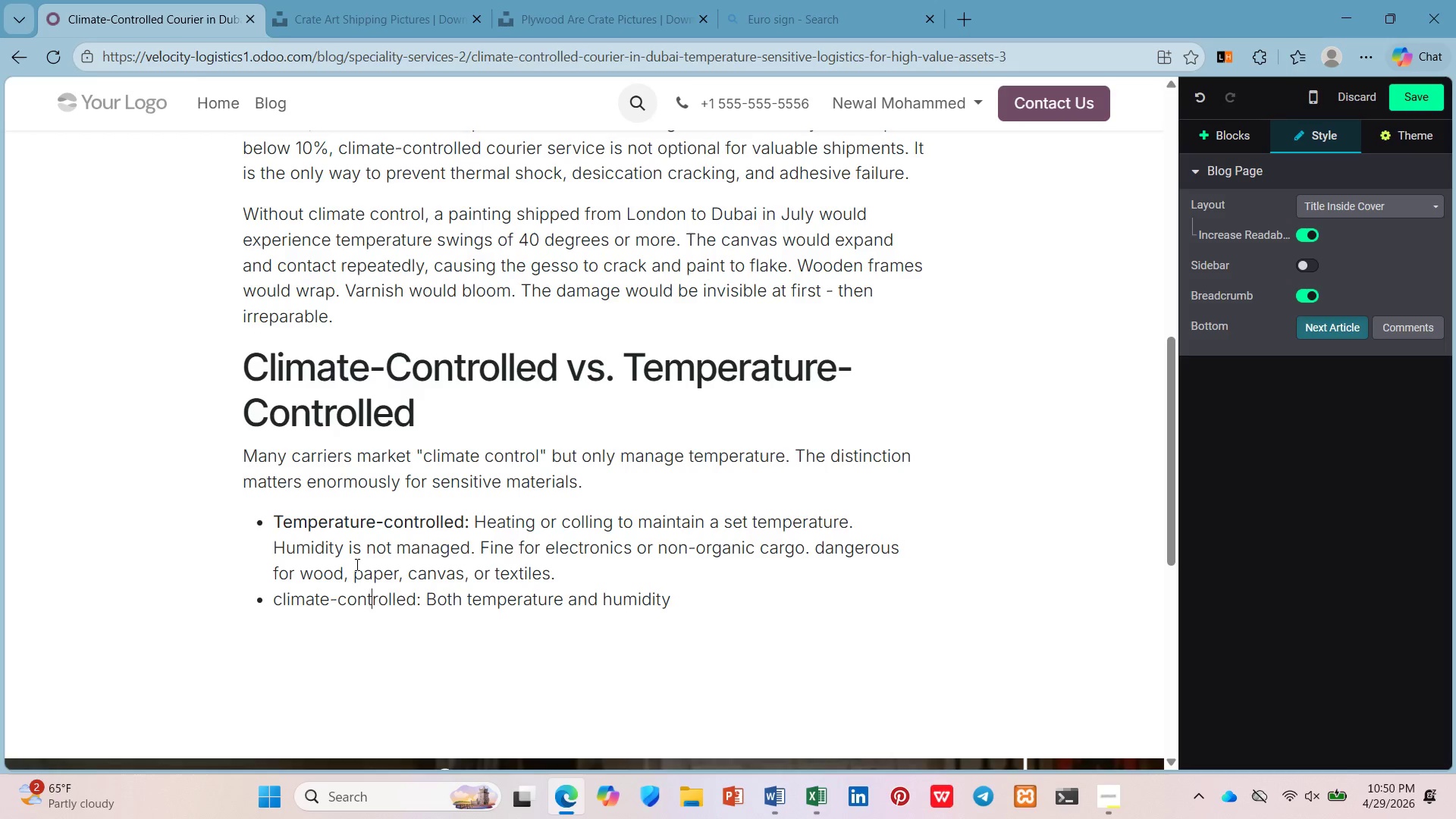 
key(ArrowLeft)
 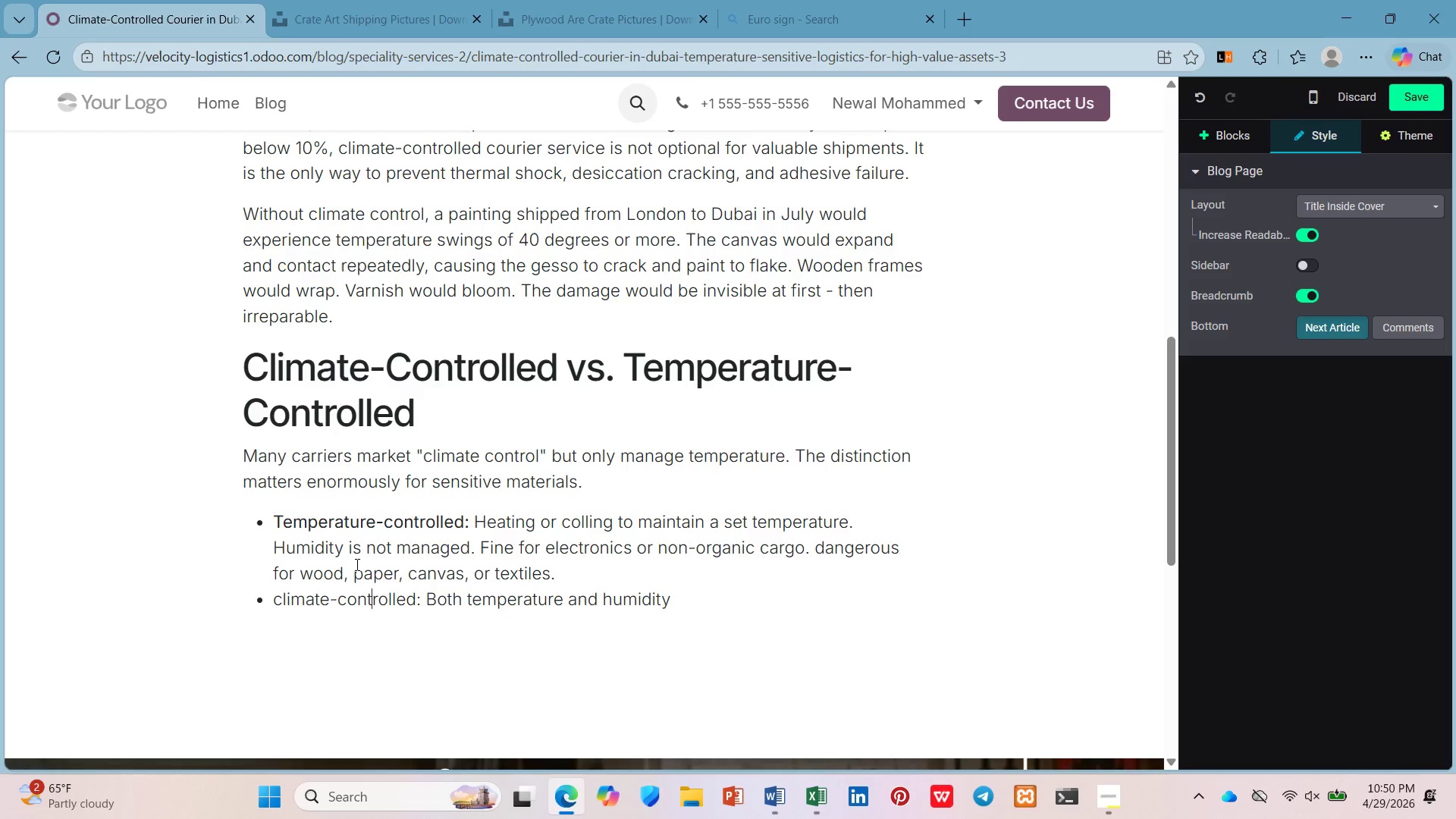 
key(ArrowLeft)
 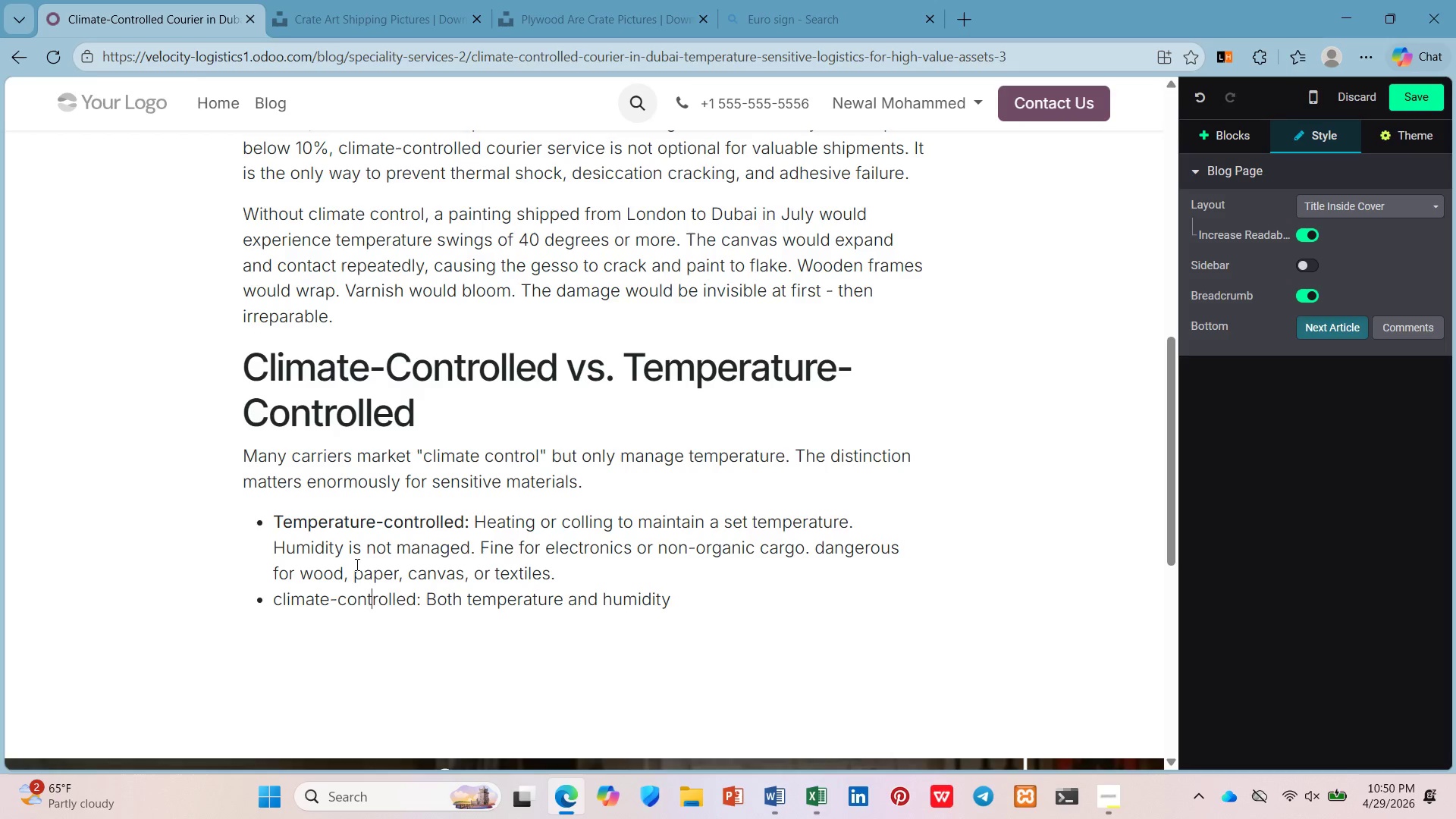 
key(ArrowLeft)
 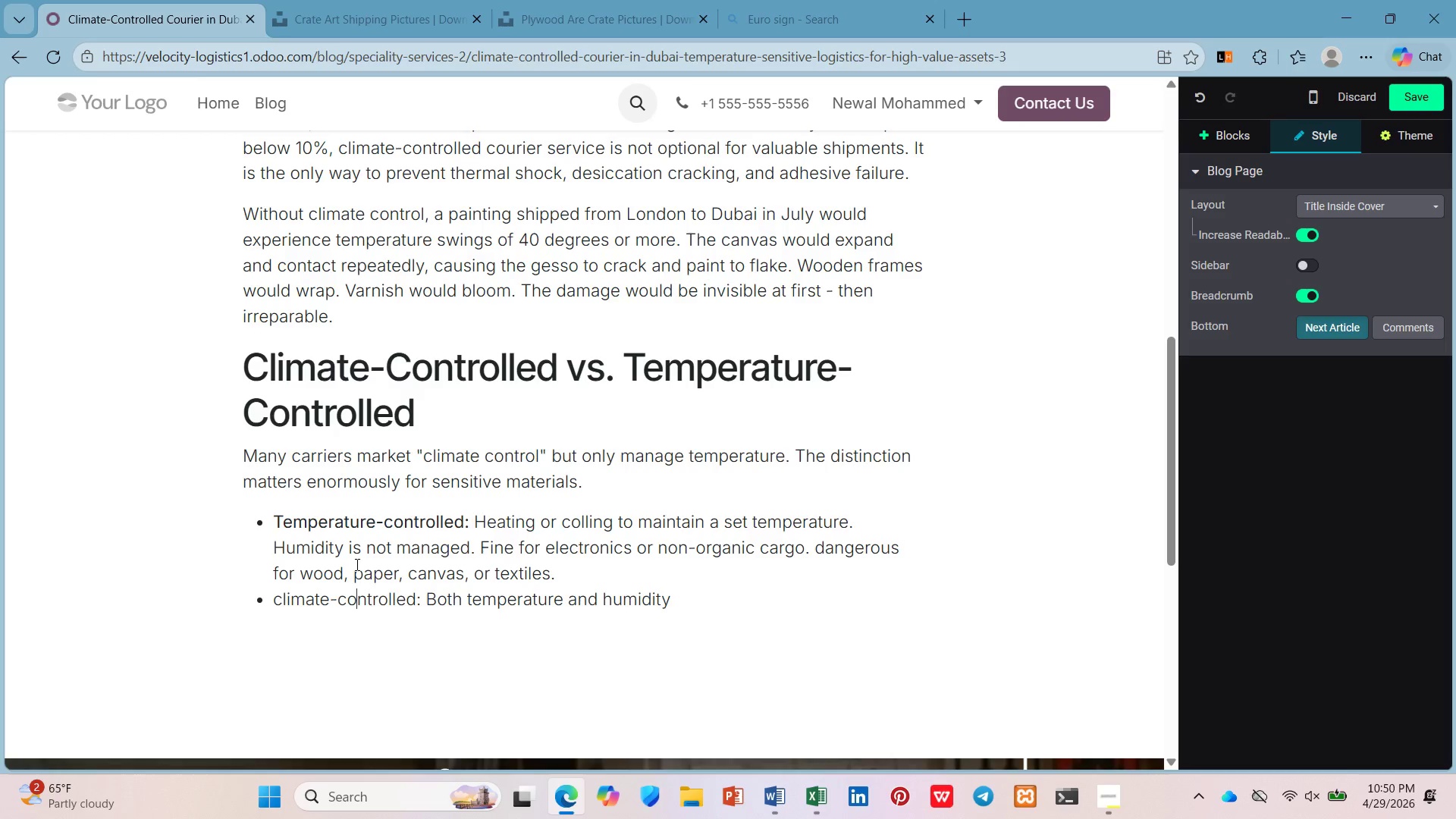 
key(ArrowLeft)
 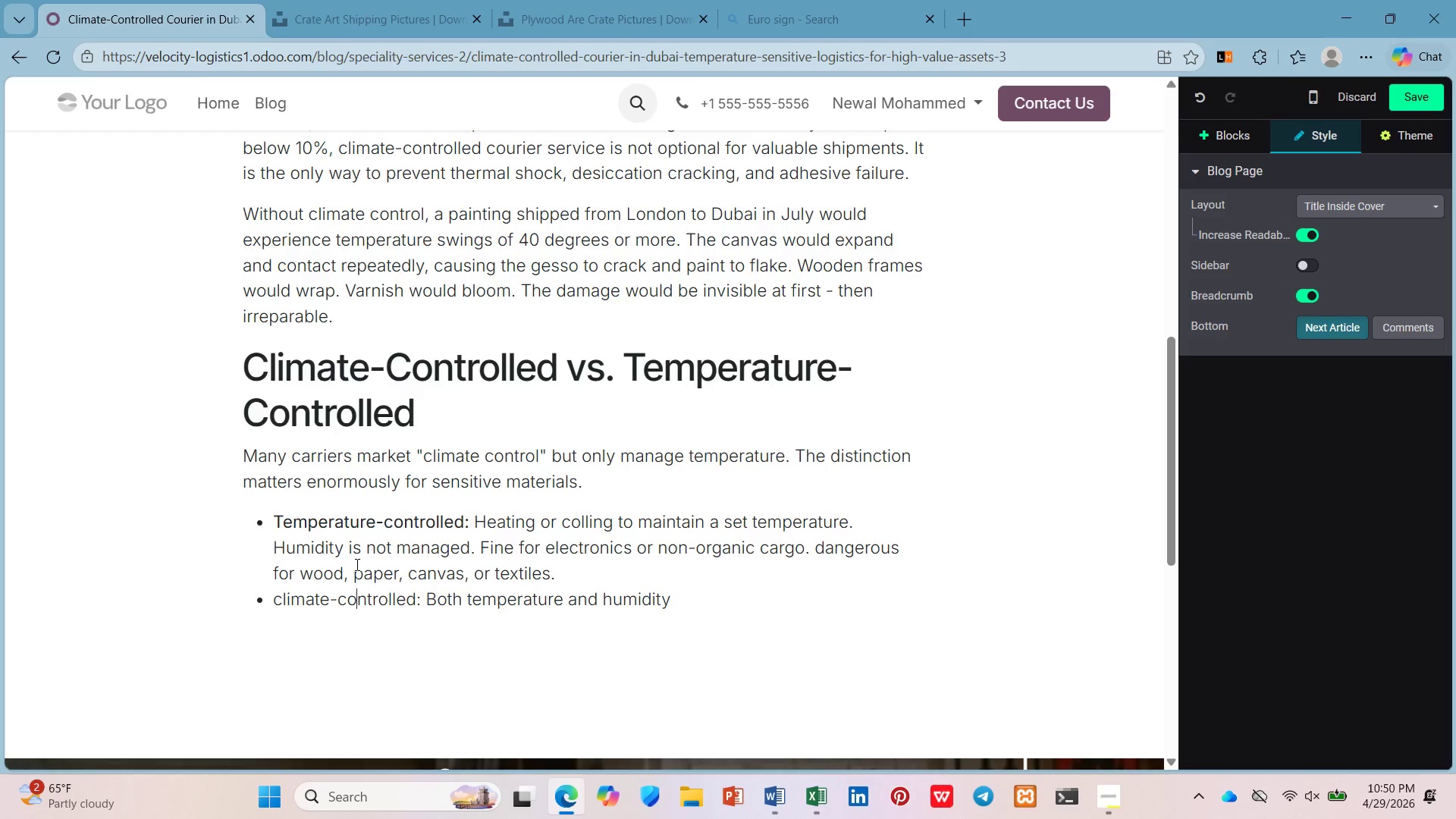 
key(ArrowLeft)
 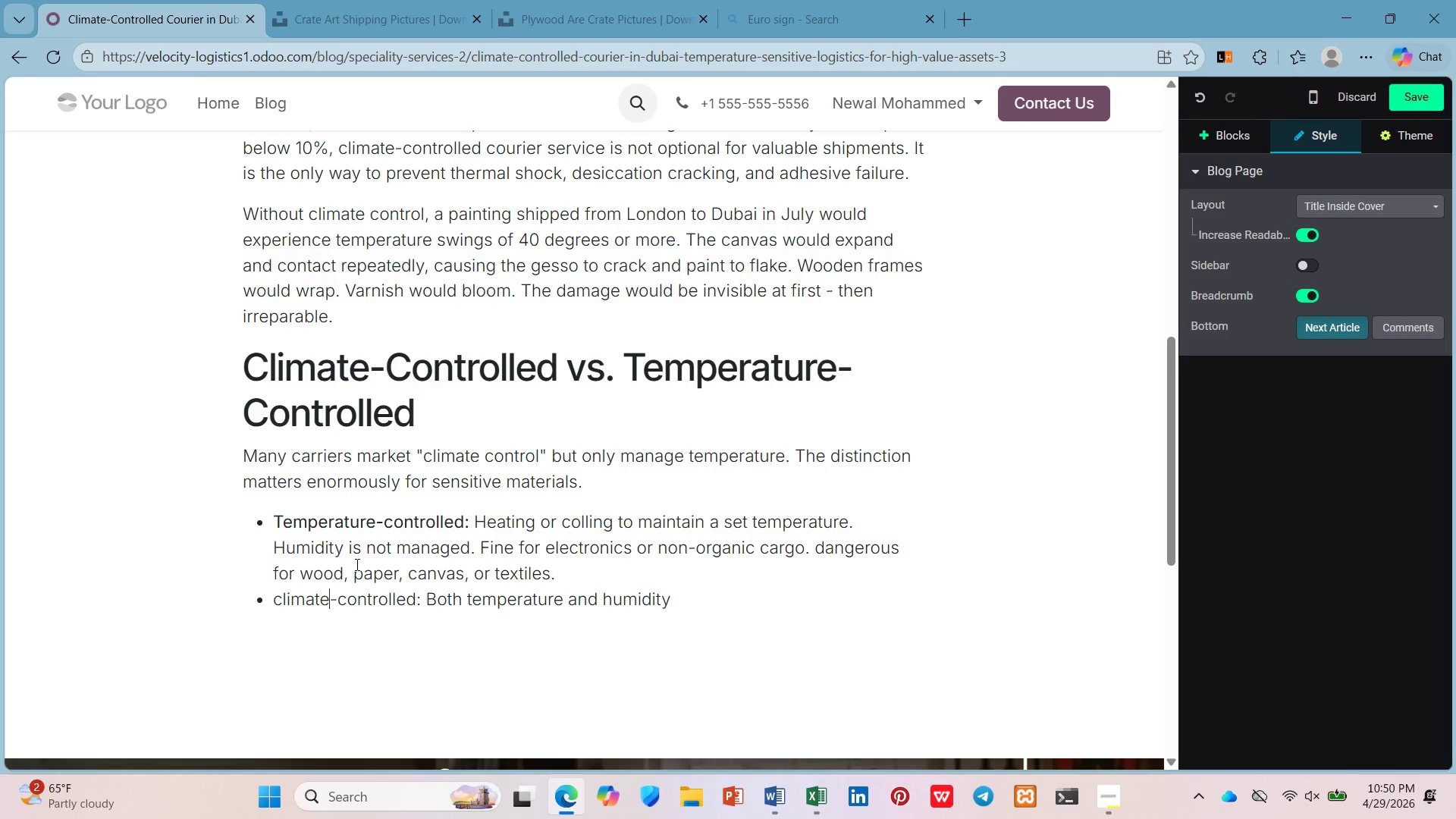 
key(ArrowLeft)
 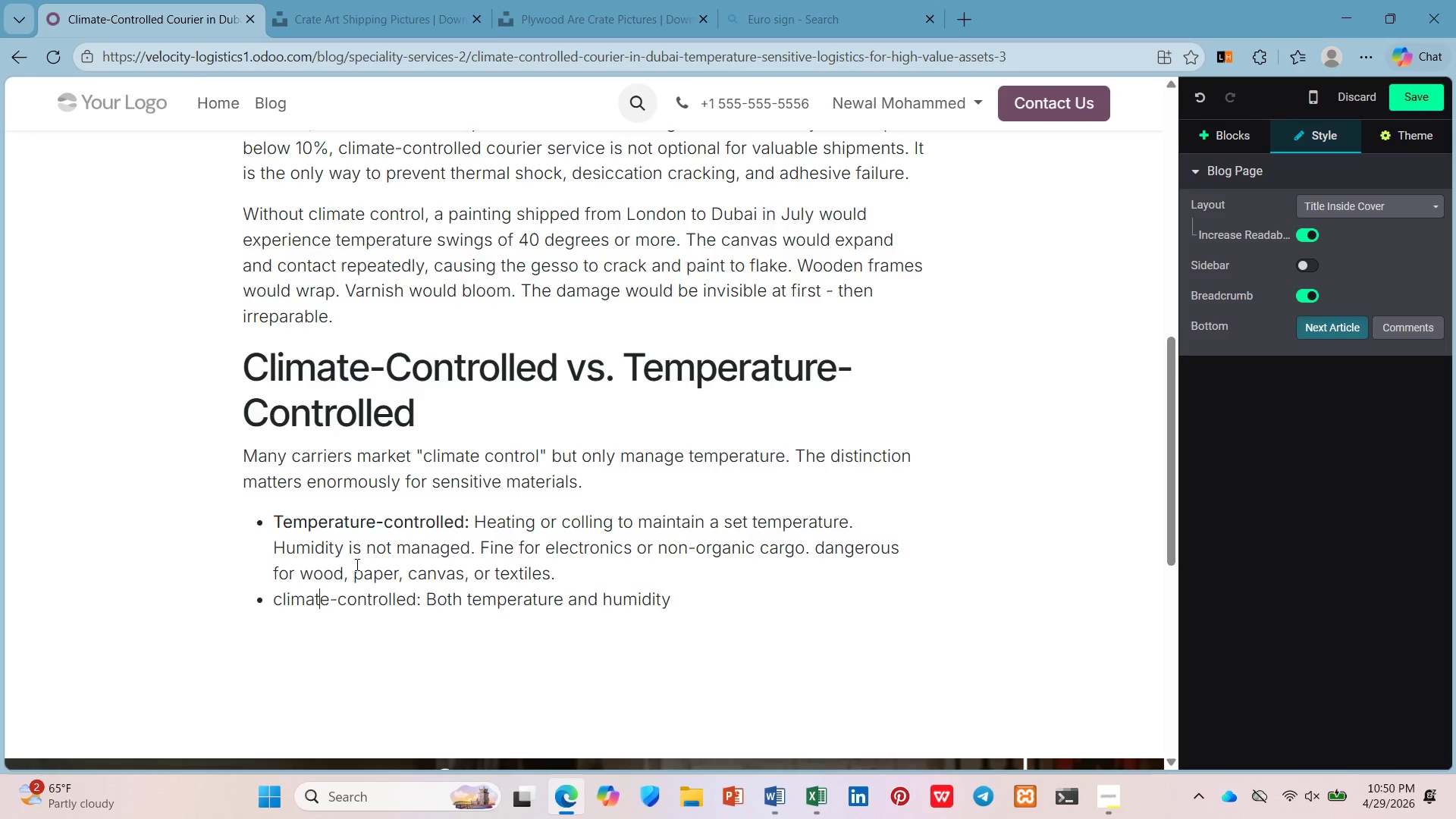 
key(ArrowLeft)
 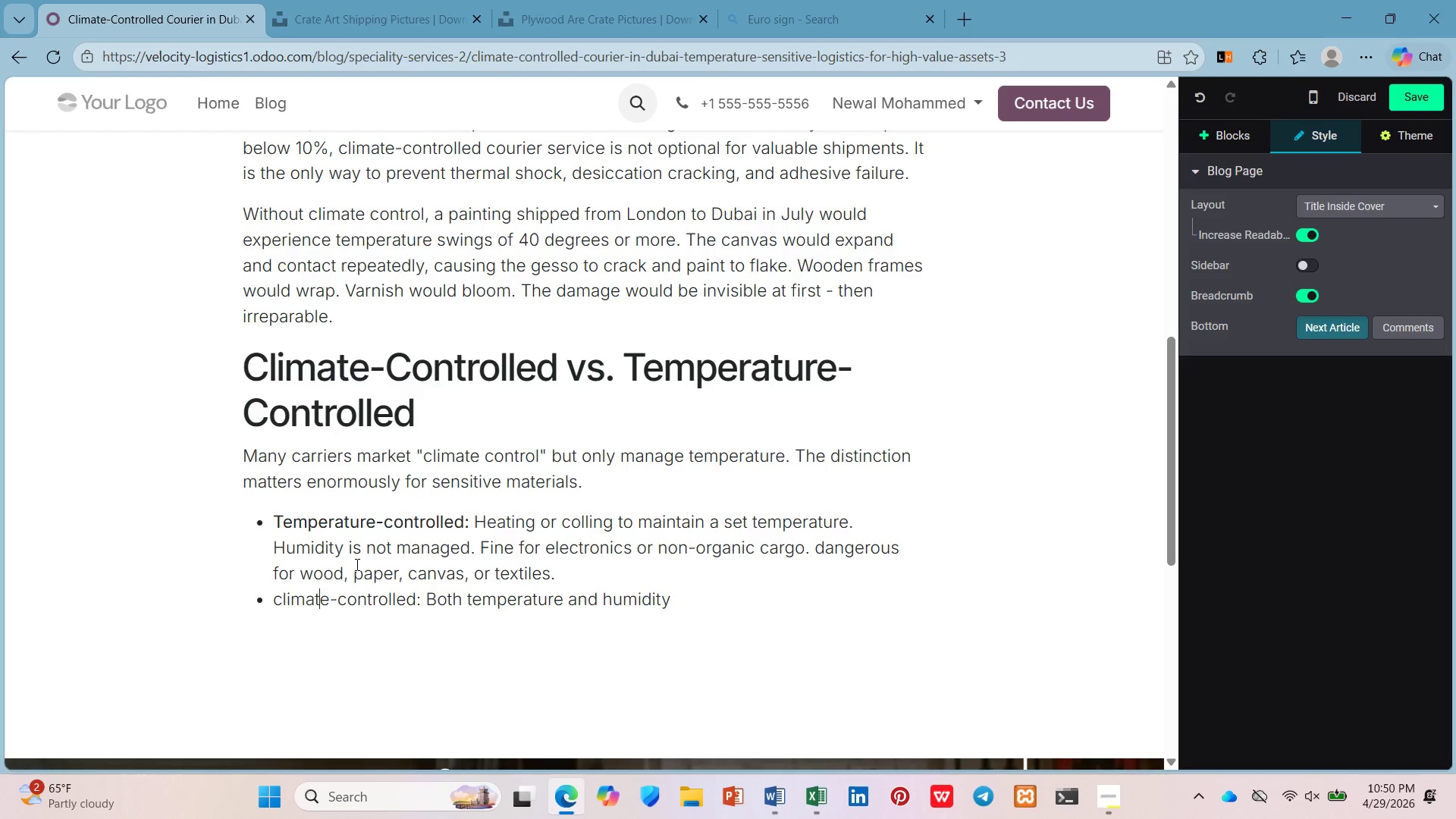 
key(ArrowLeft)
 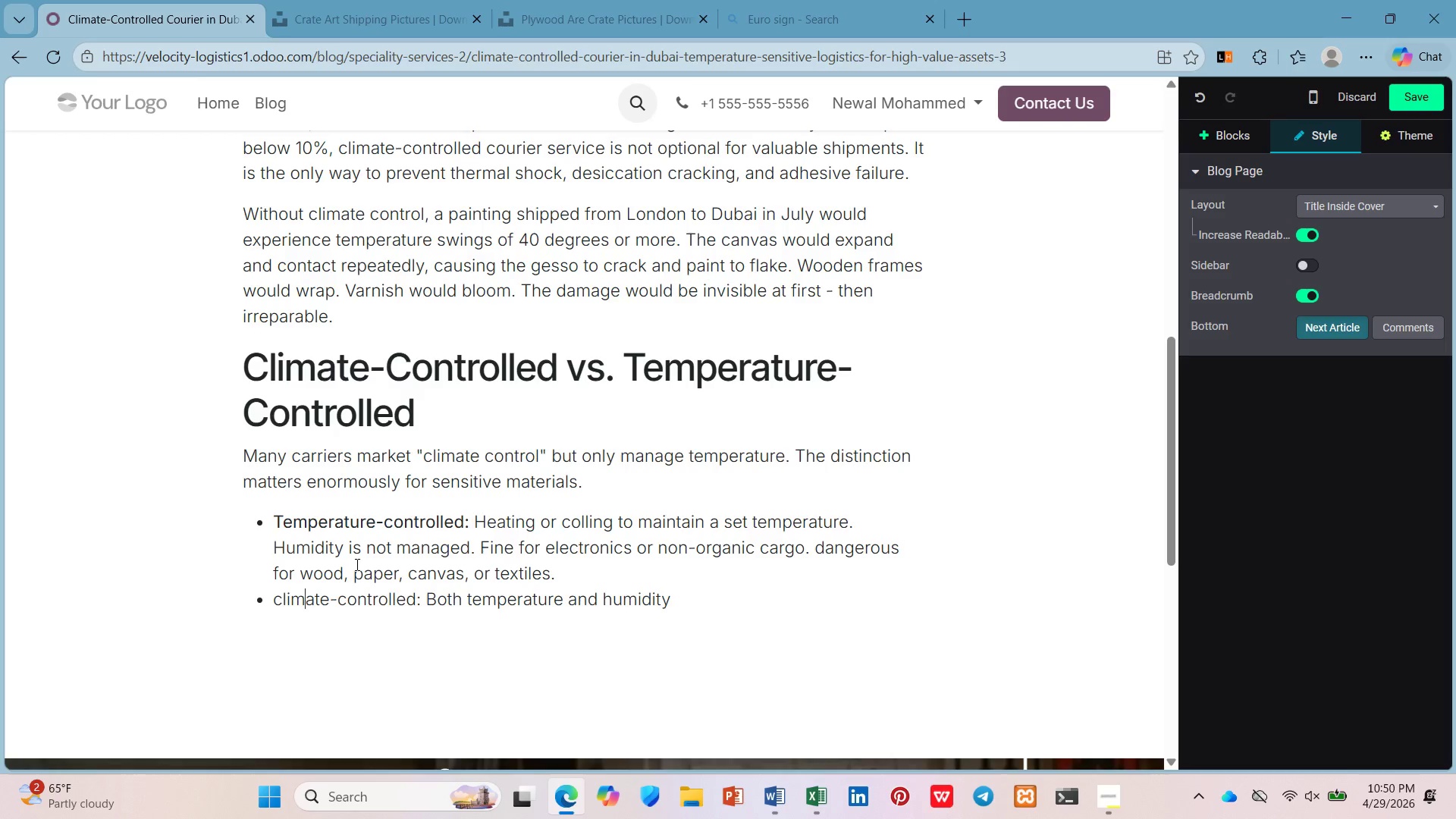 
key(ArrowLeft)
 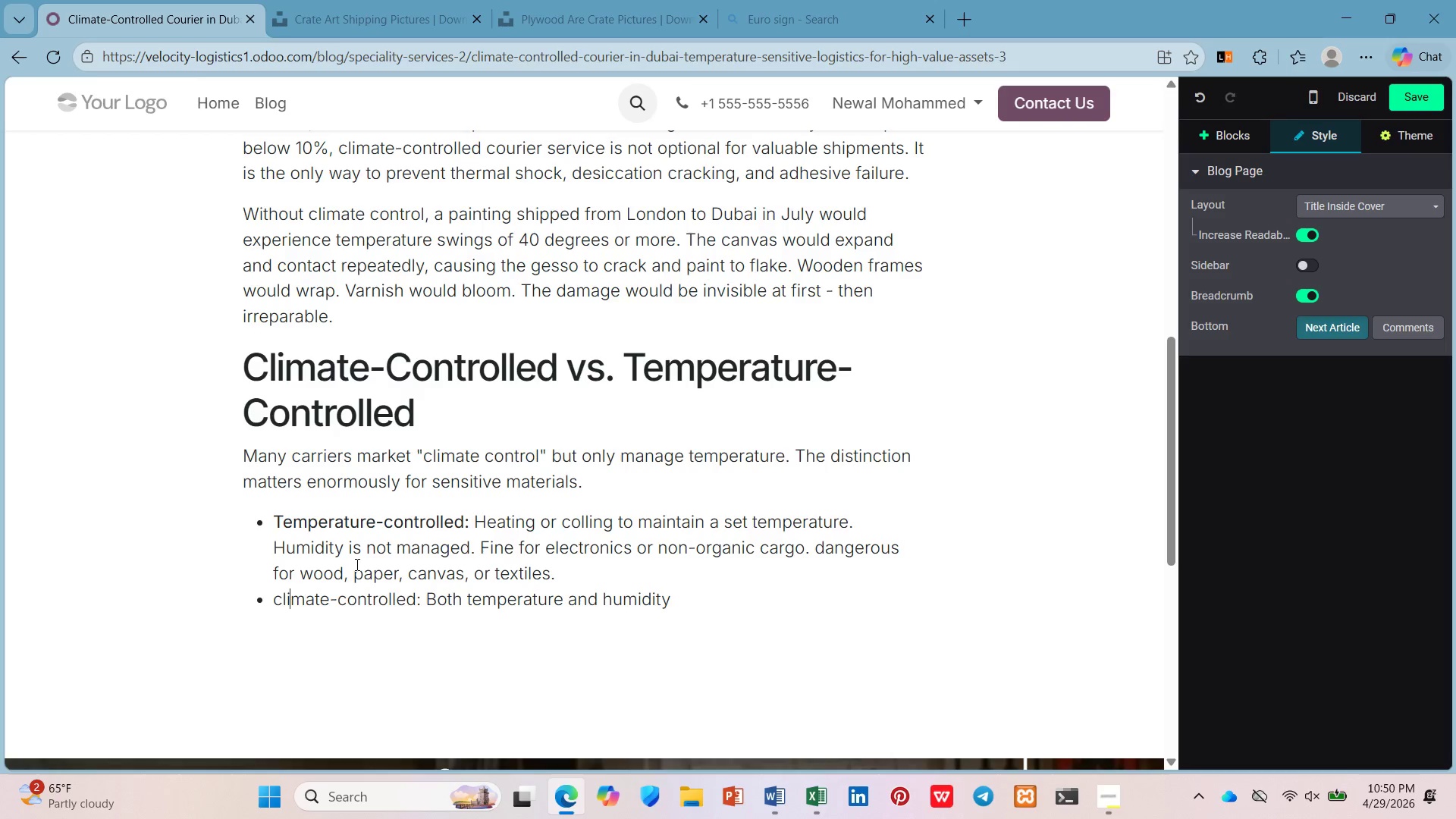 
key(ArrowLeft)
 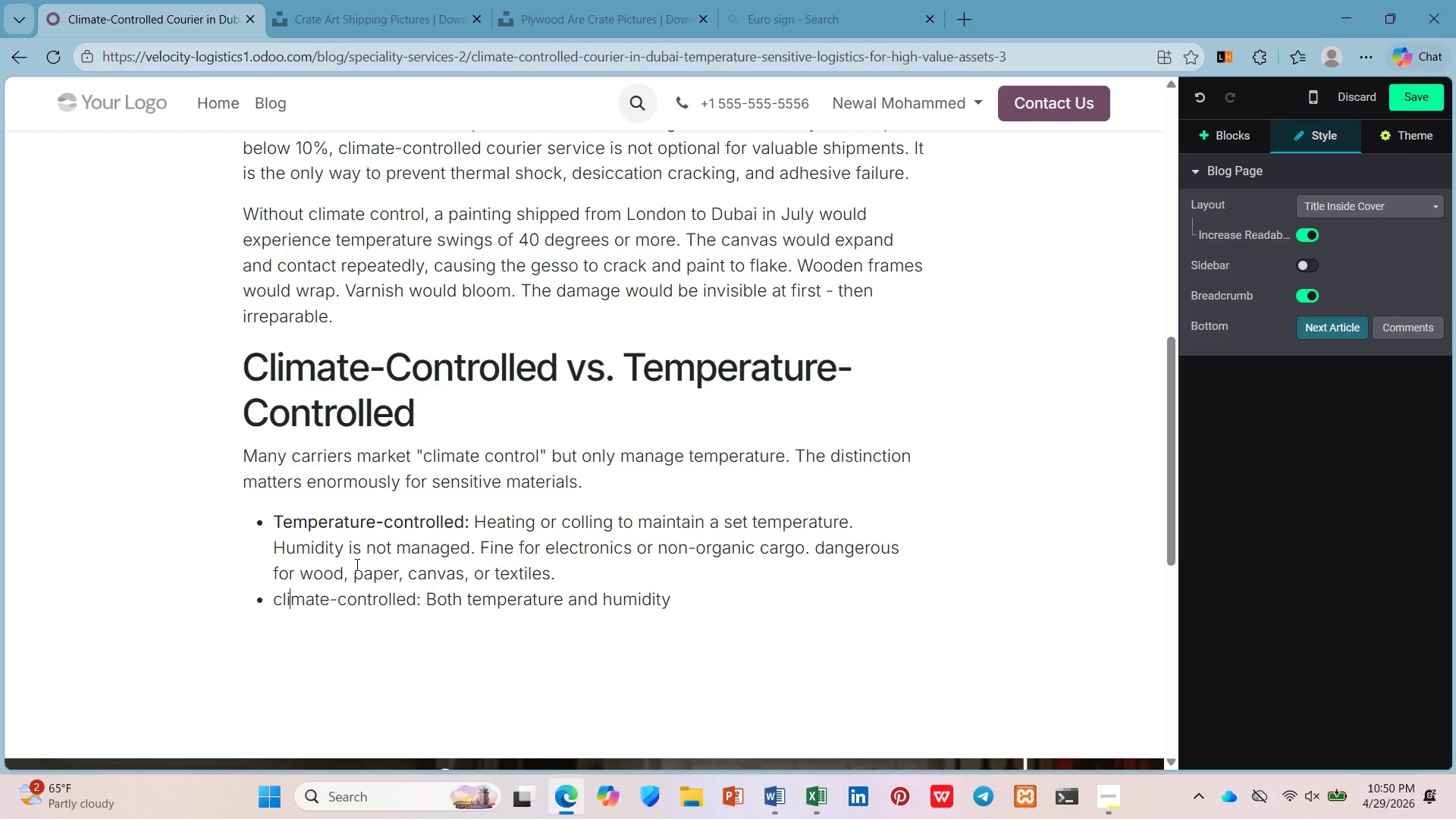 
key(ArrowLeft)
 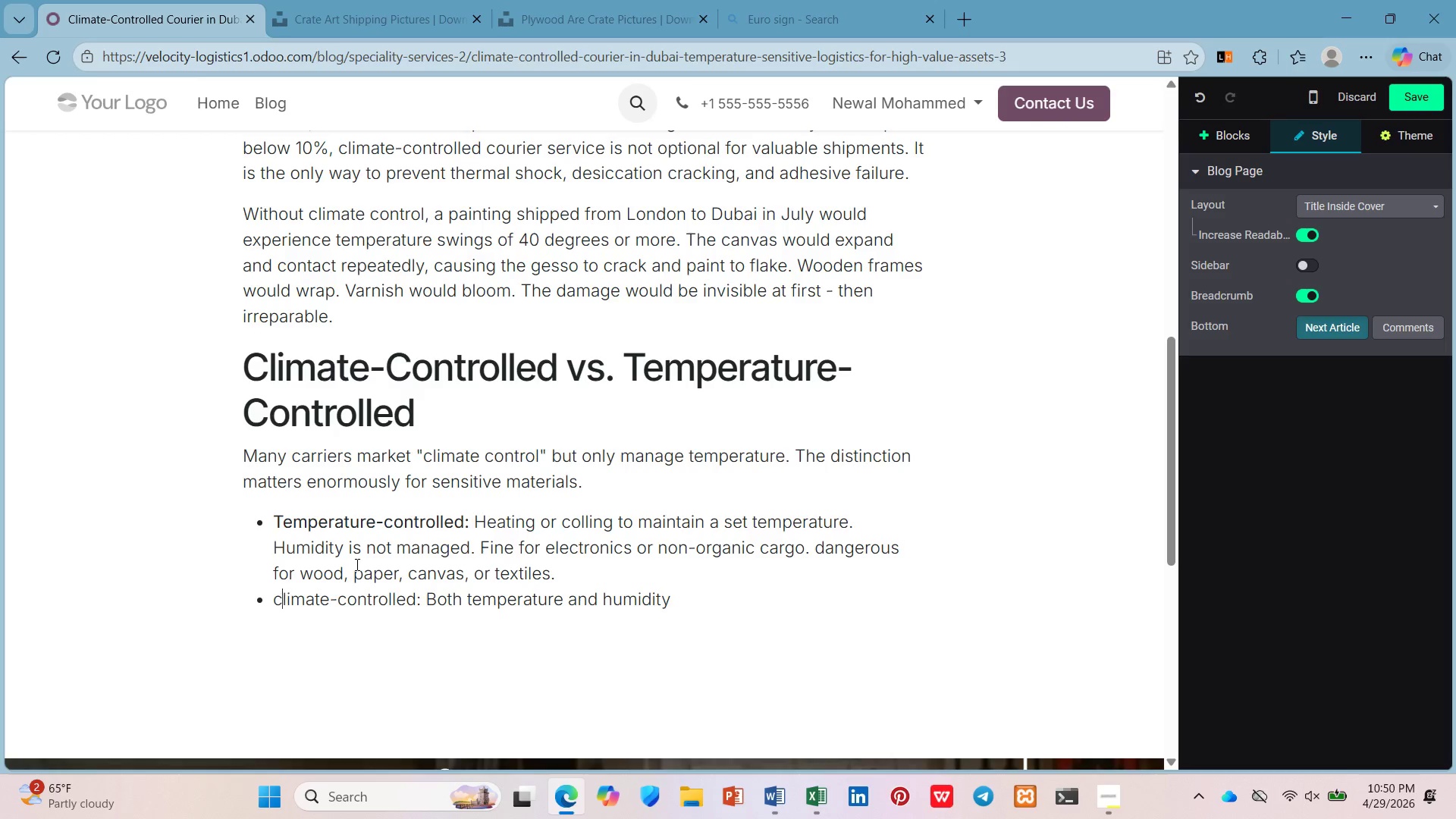 
key(ArrowLeft)
 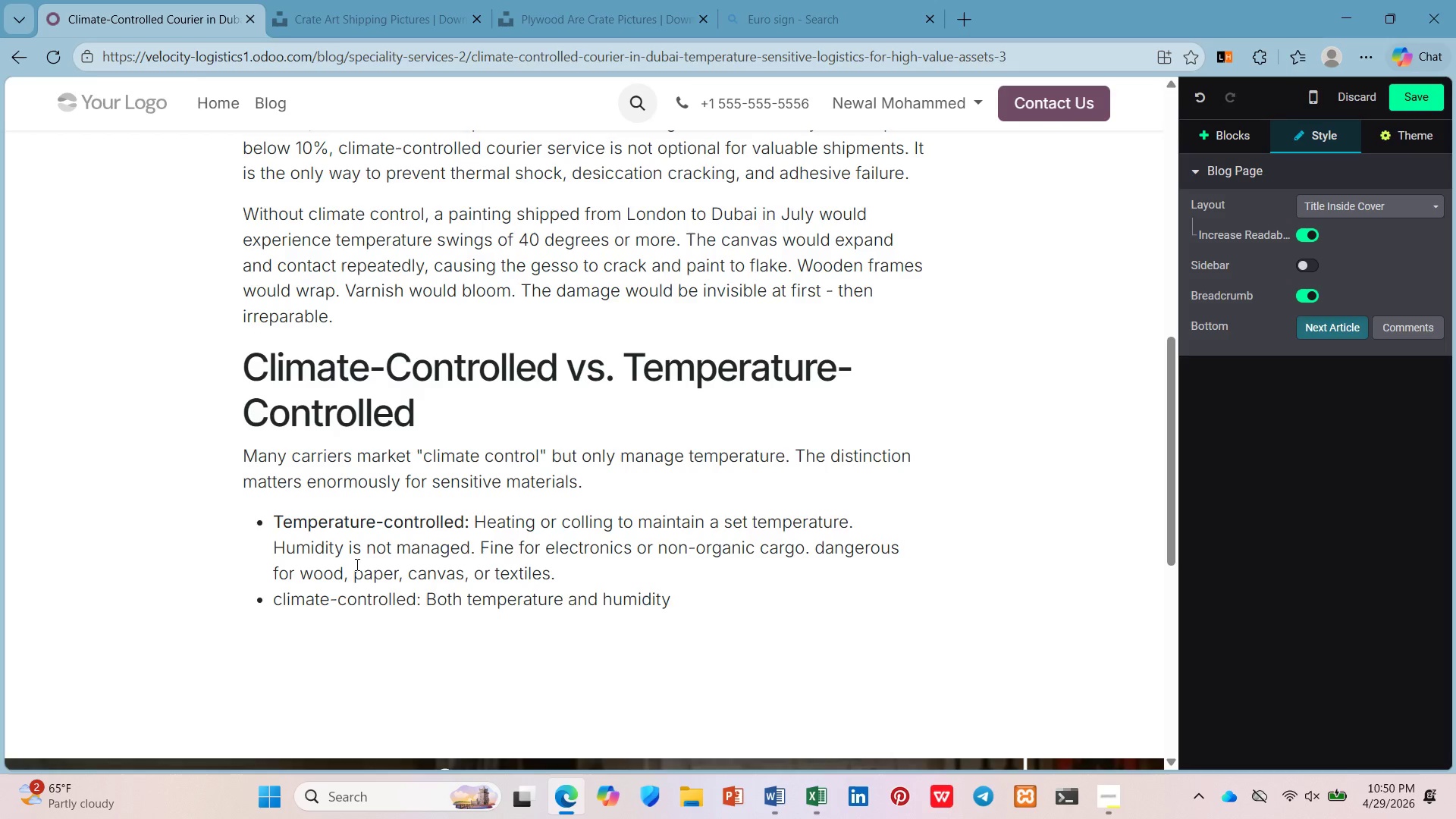 
key(Backspace)
 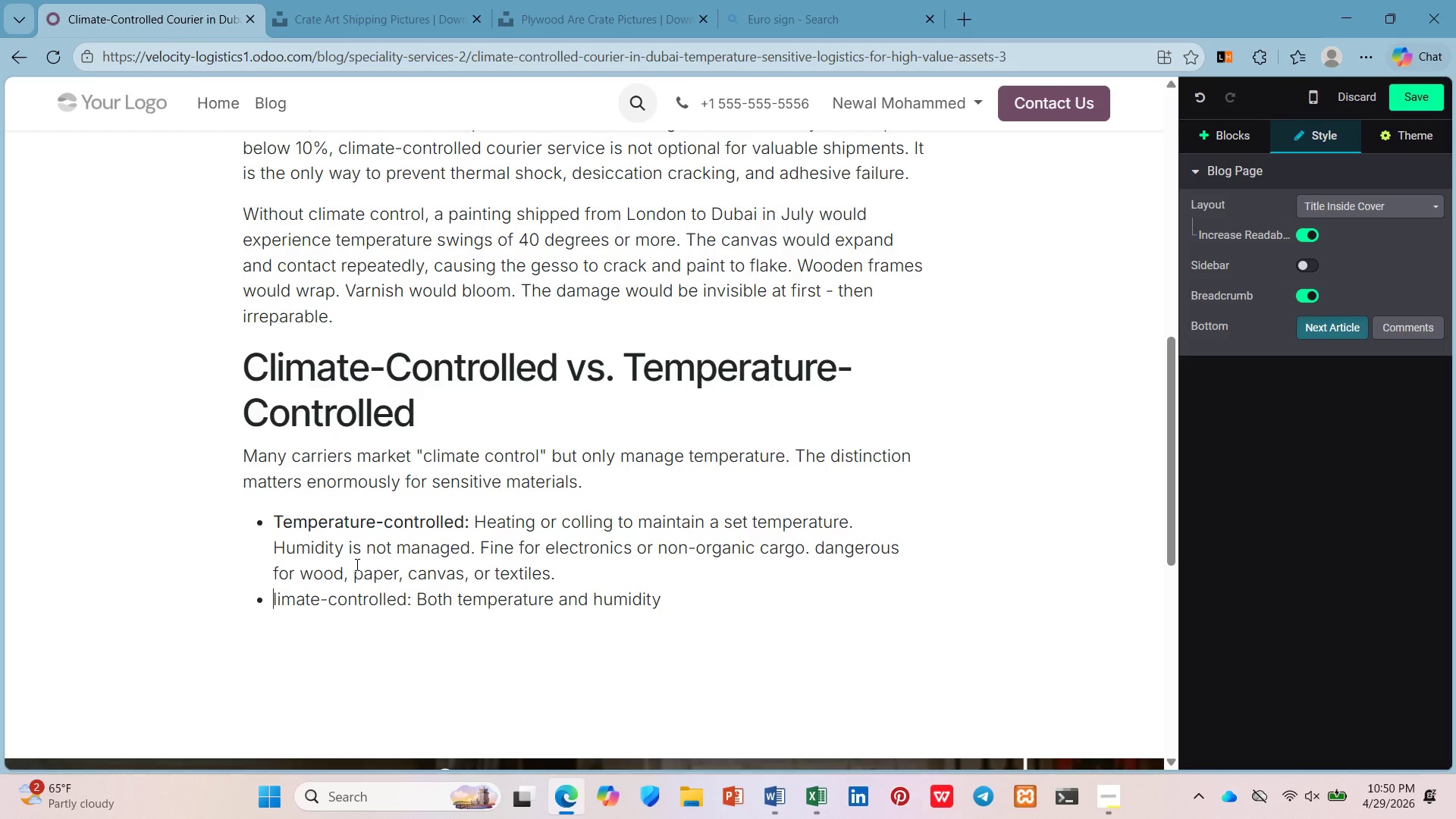 
key(Shift+C)
 